 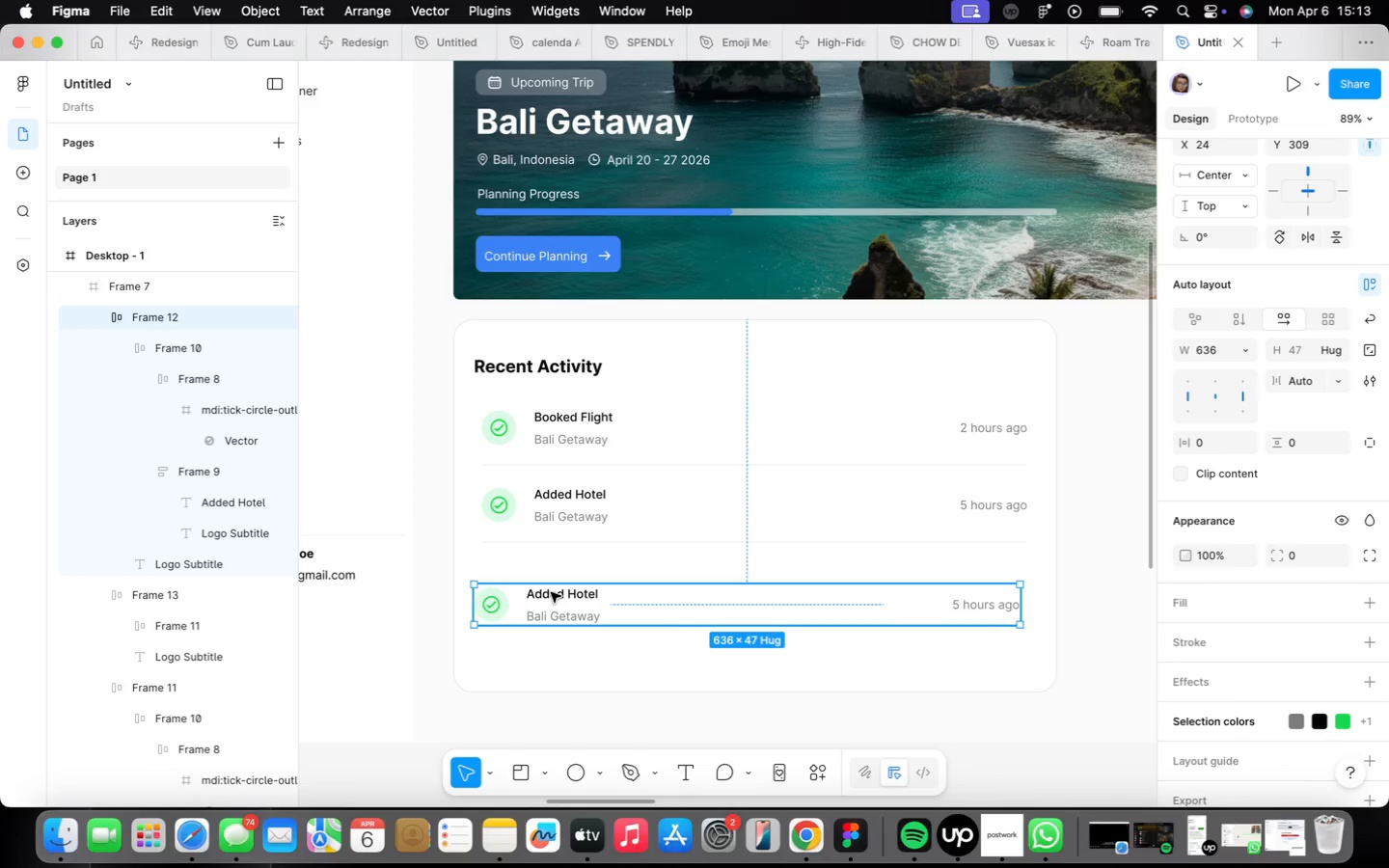 
key(Backspace)
 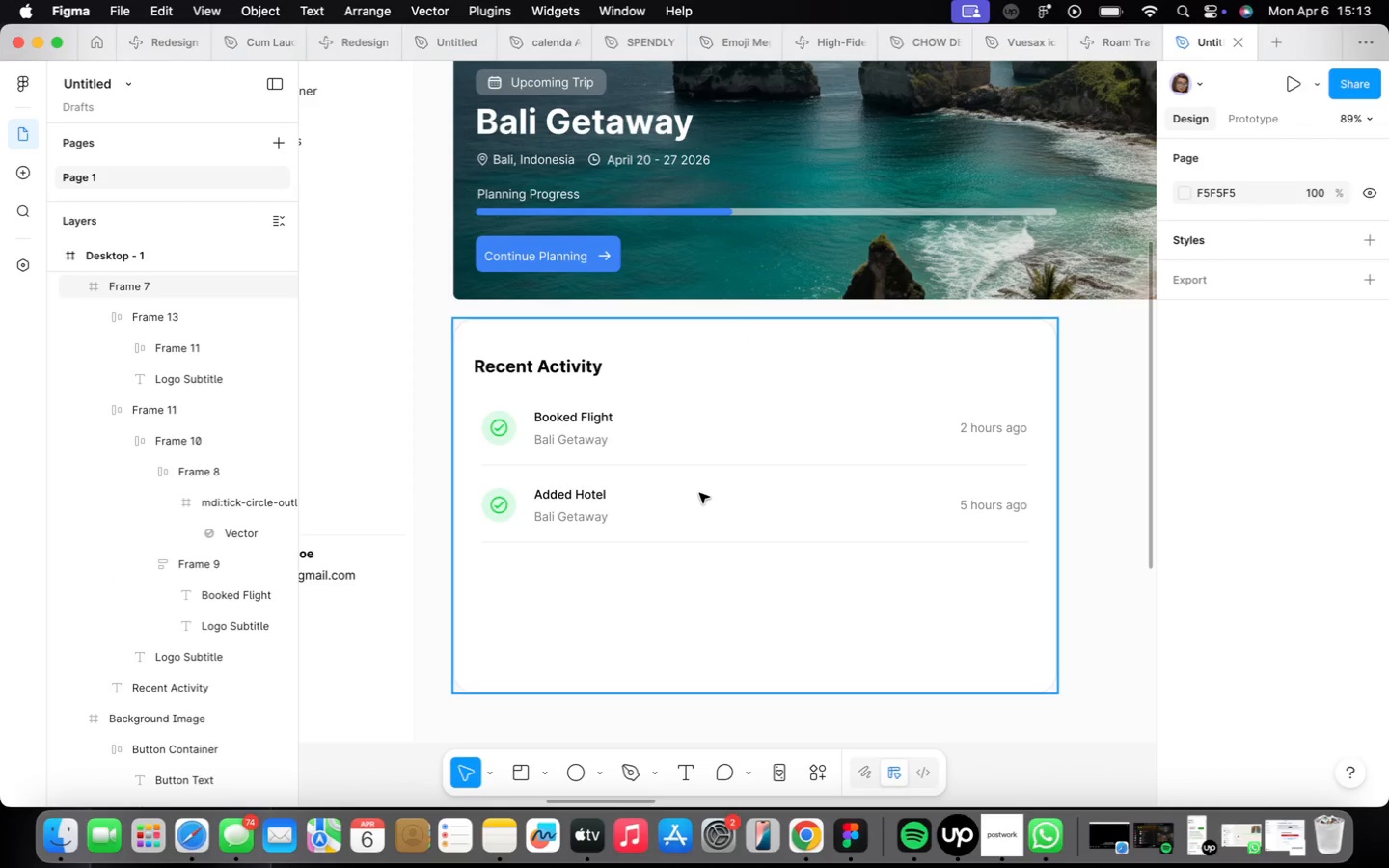 
double_click([692, 489])
 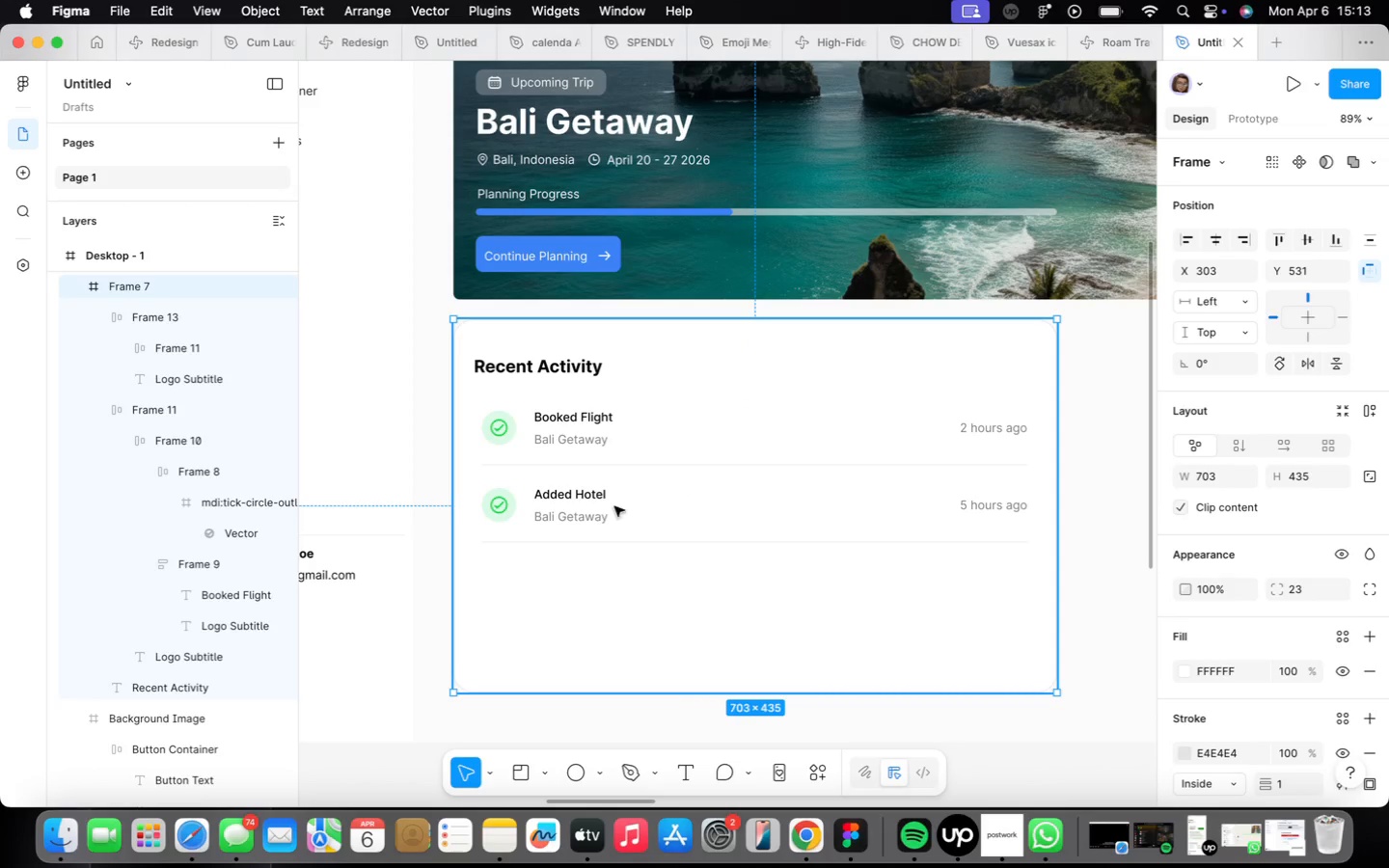 
left_click([604, 509])
 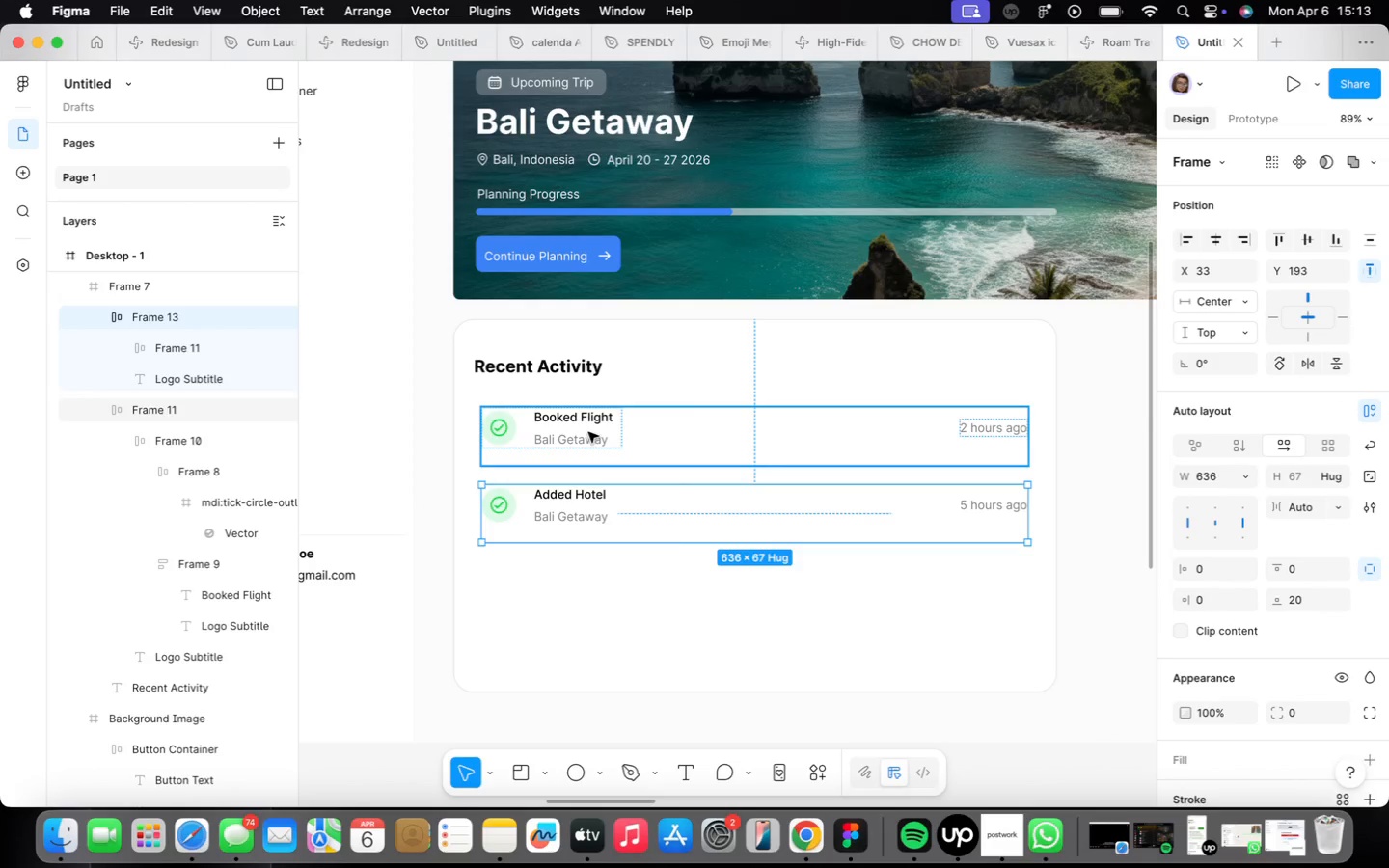 
hold_key(key=ShiftLeft, duration=0.41)
left_click([588, 432])
 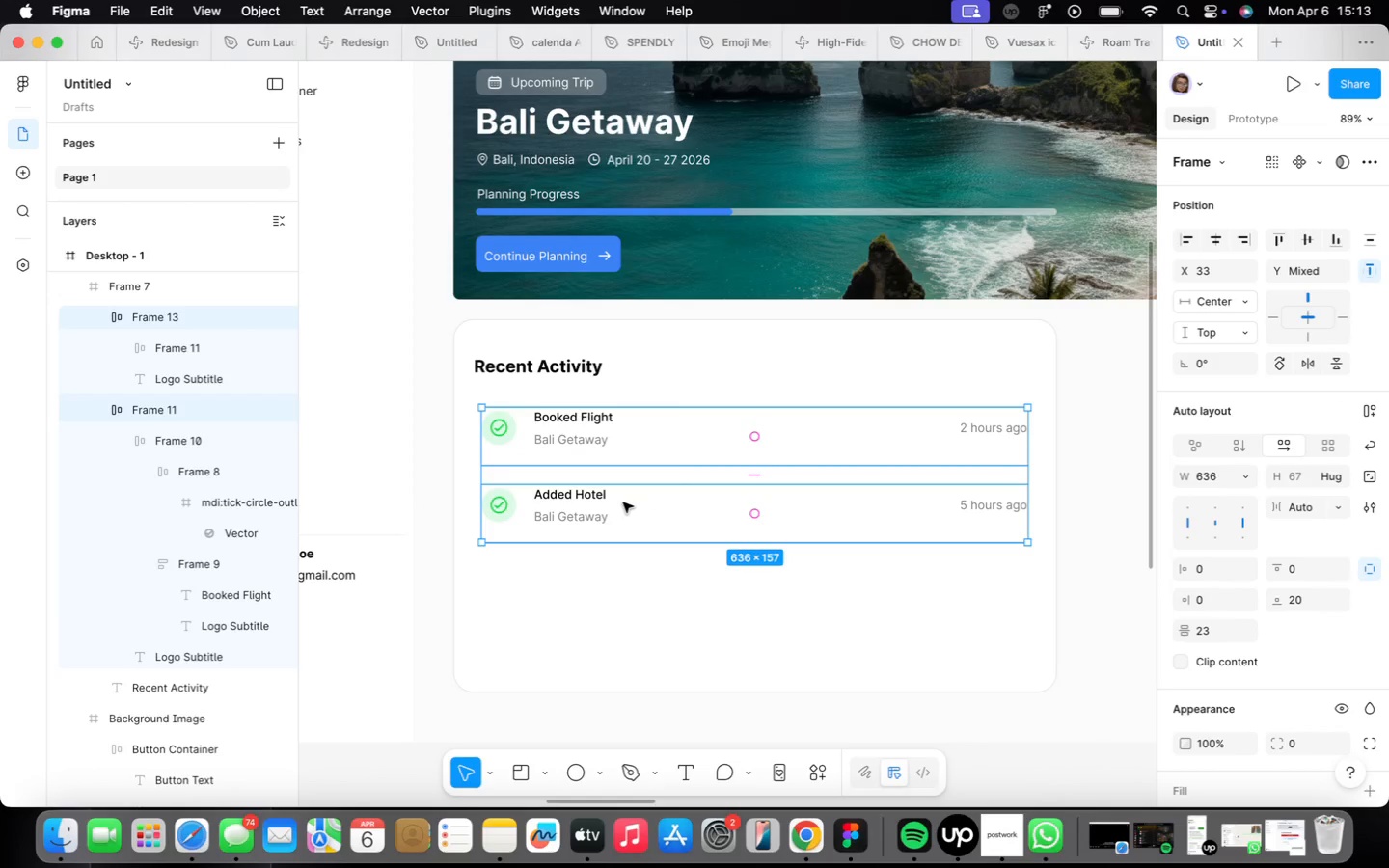 
key(Shift+ShiftLeft)
 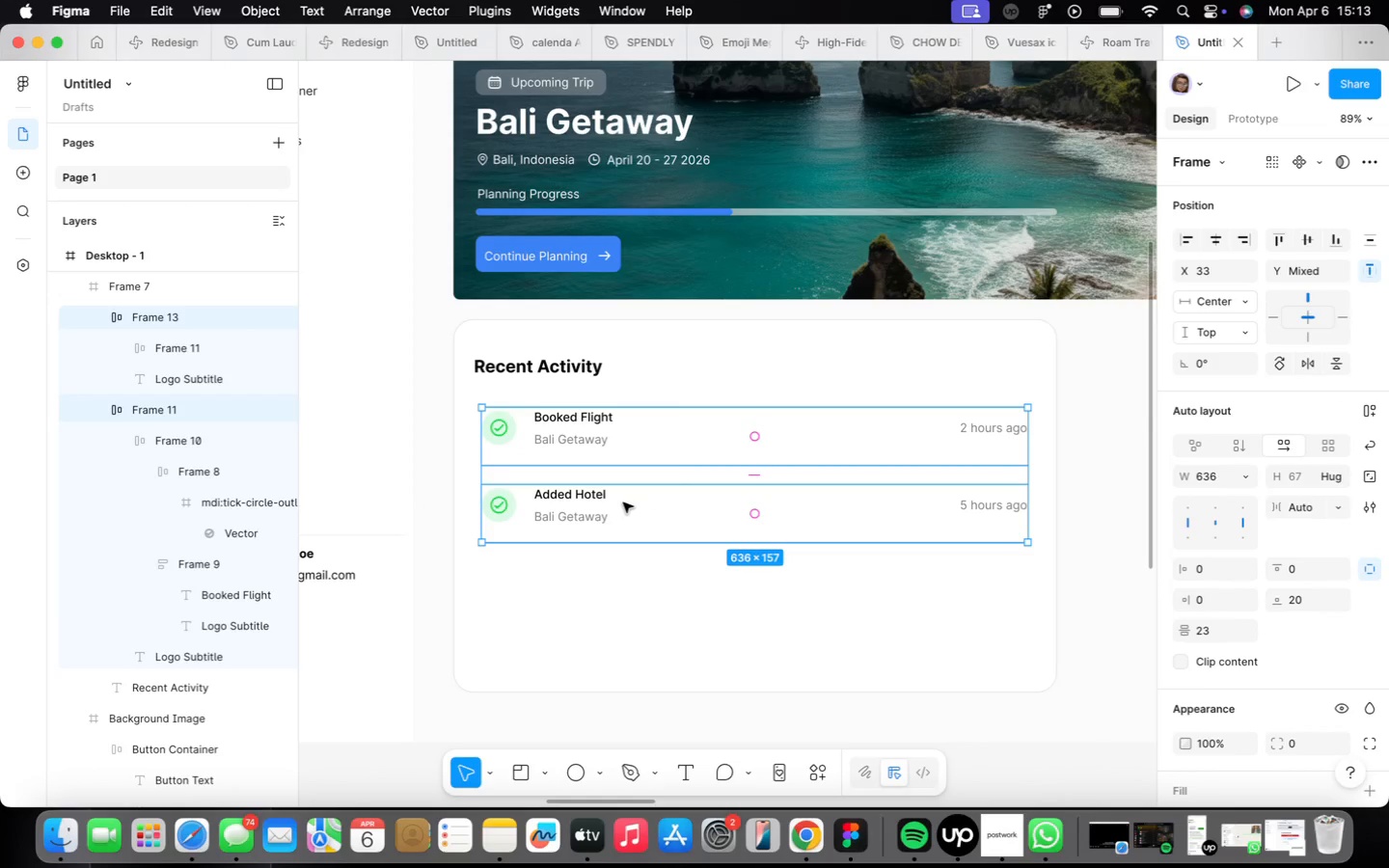 
key(Shift+A)
 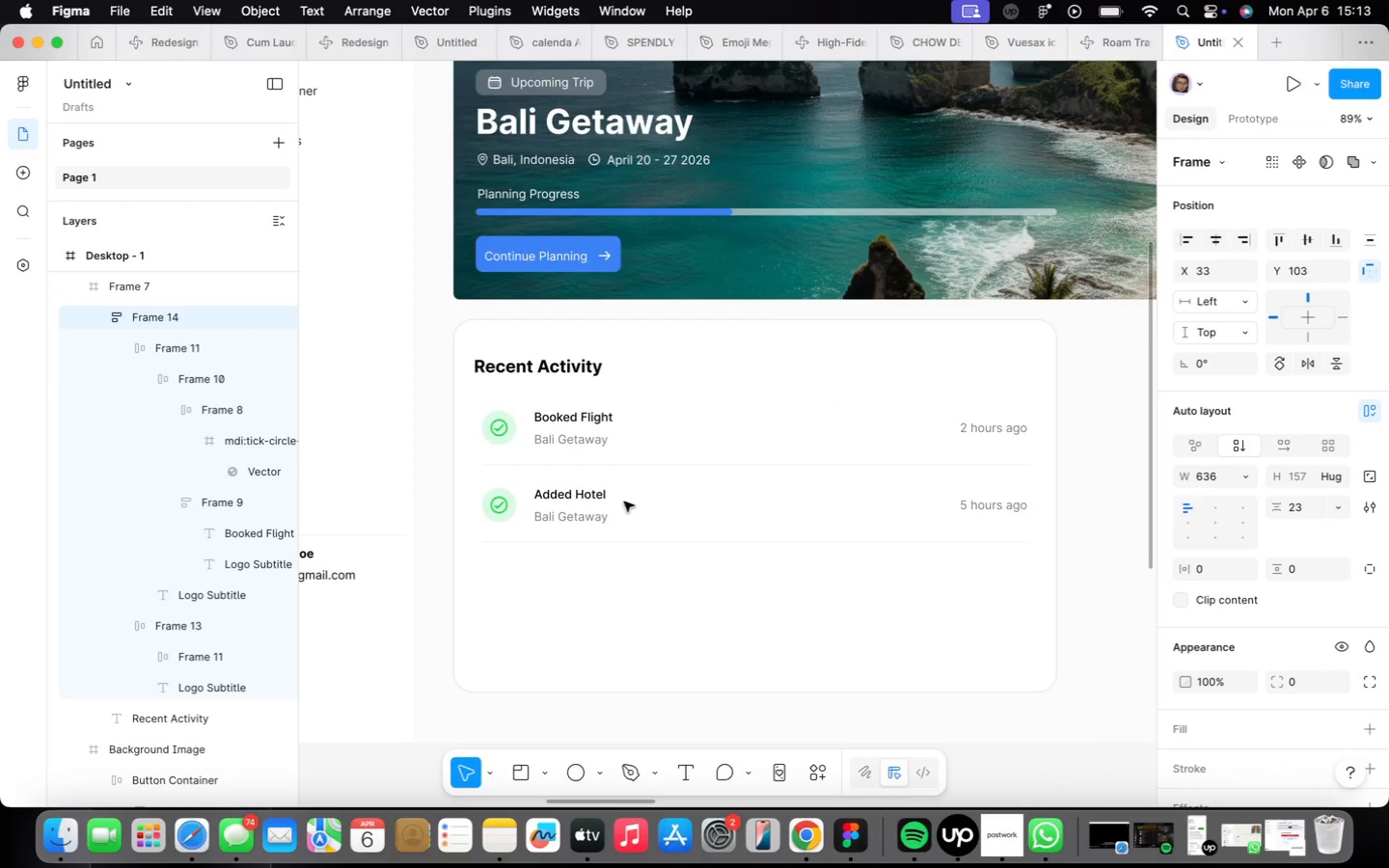 
double_click([624, 502])
 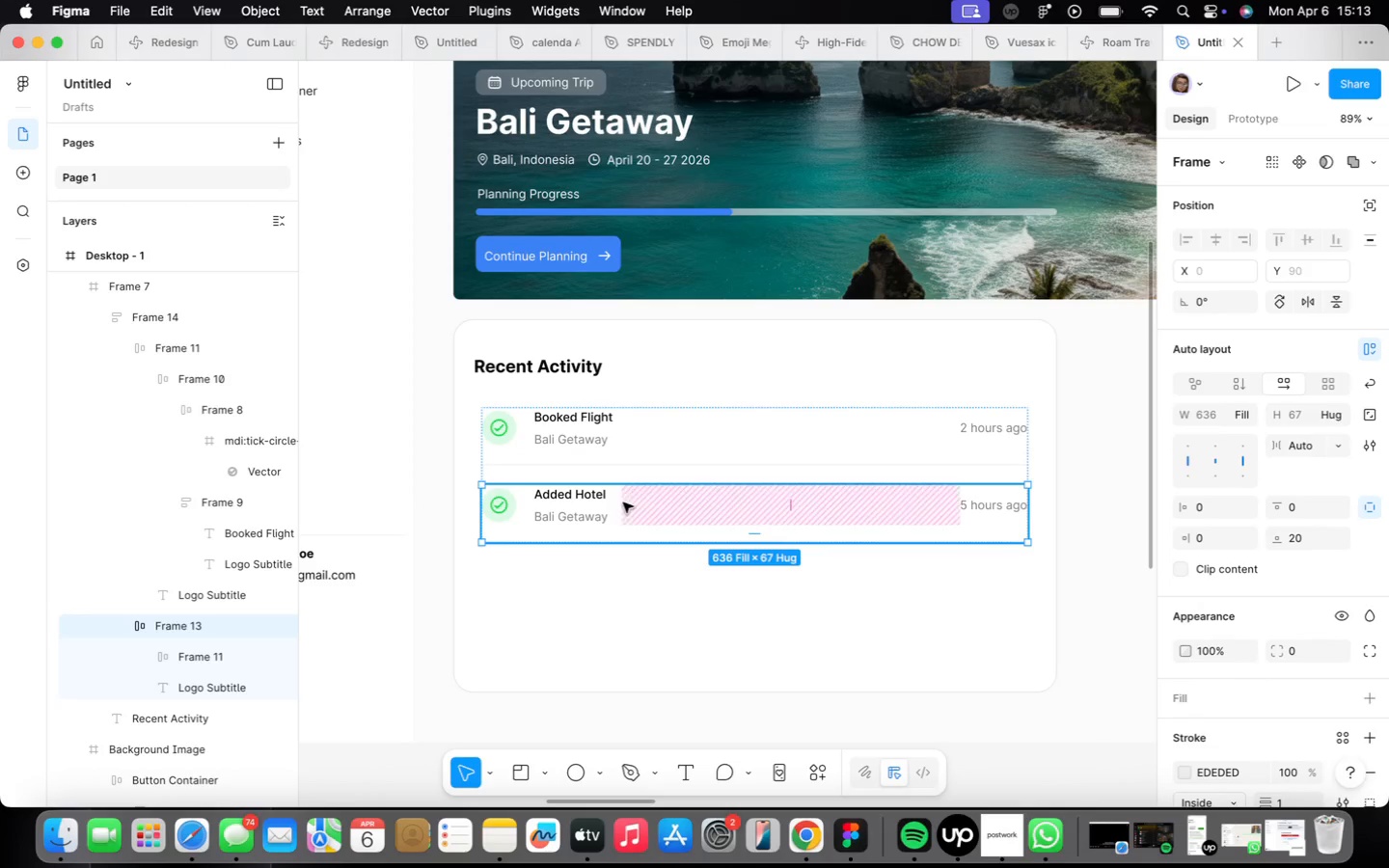 
key(Meta+CommandLeft)
 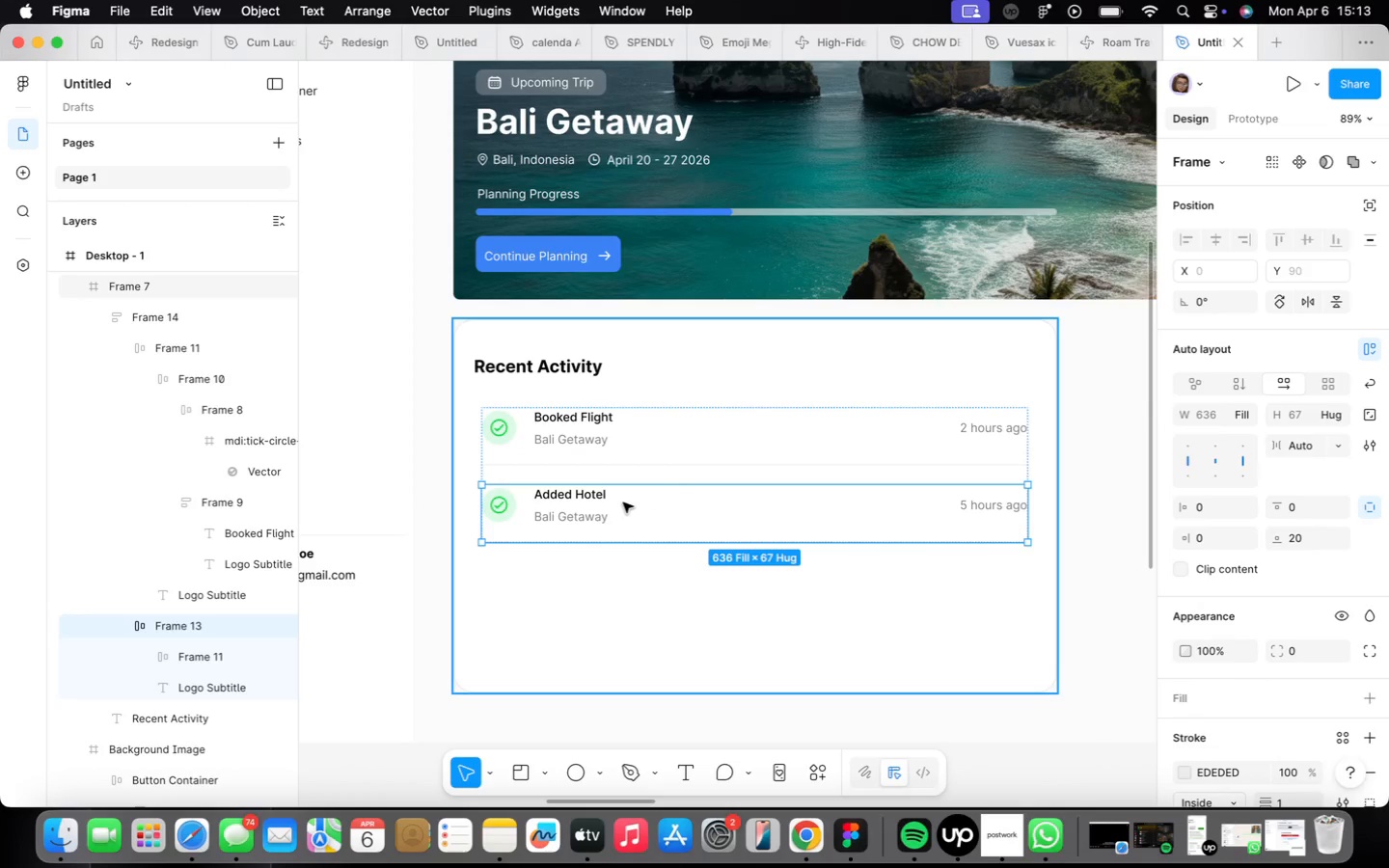 
key(Meta+D)
 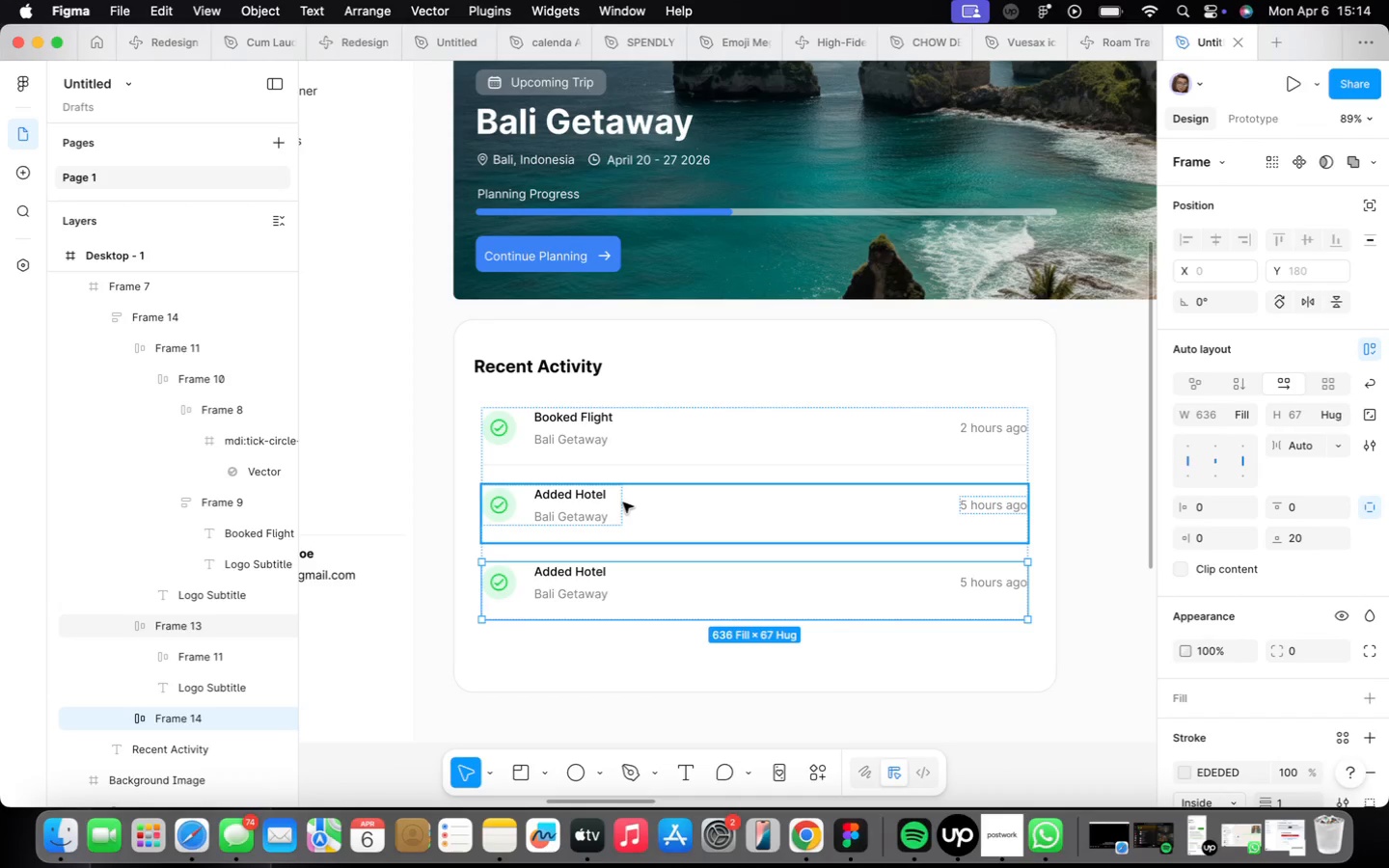 
wait(58.55)
 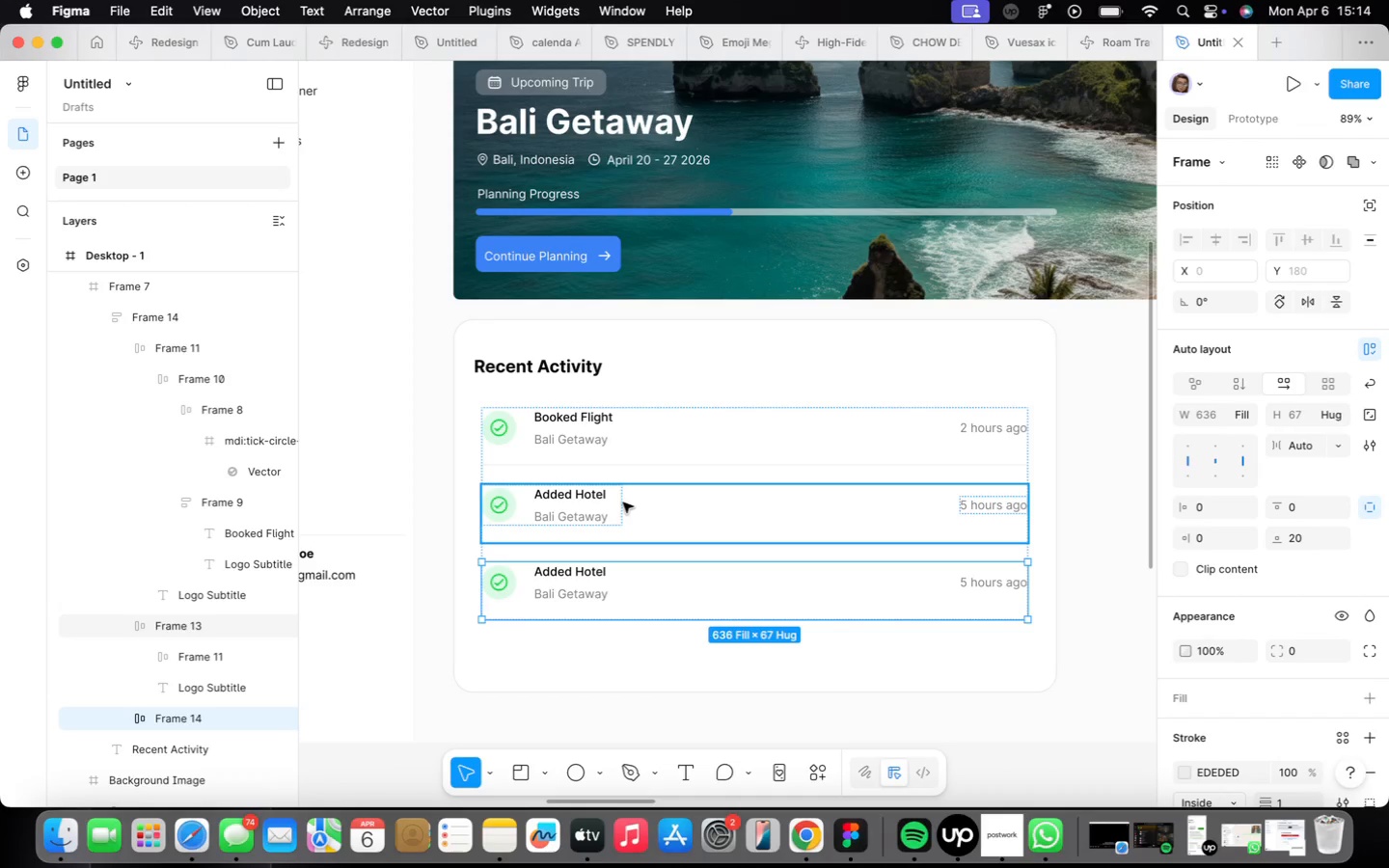 
double_click([598, 578])
 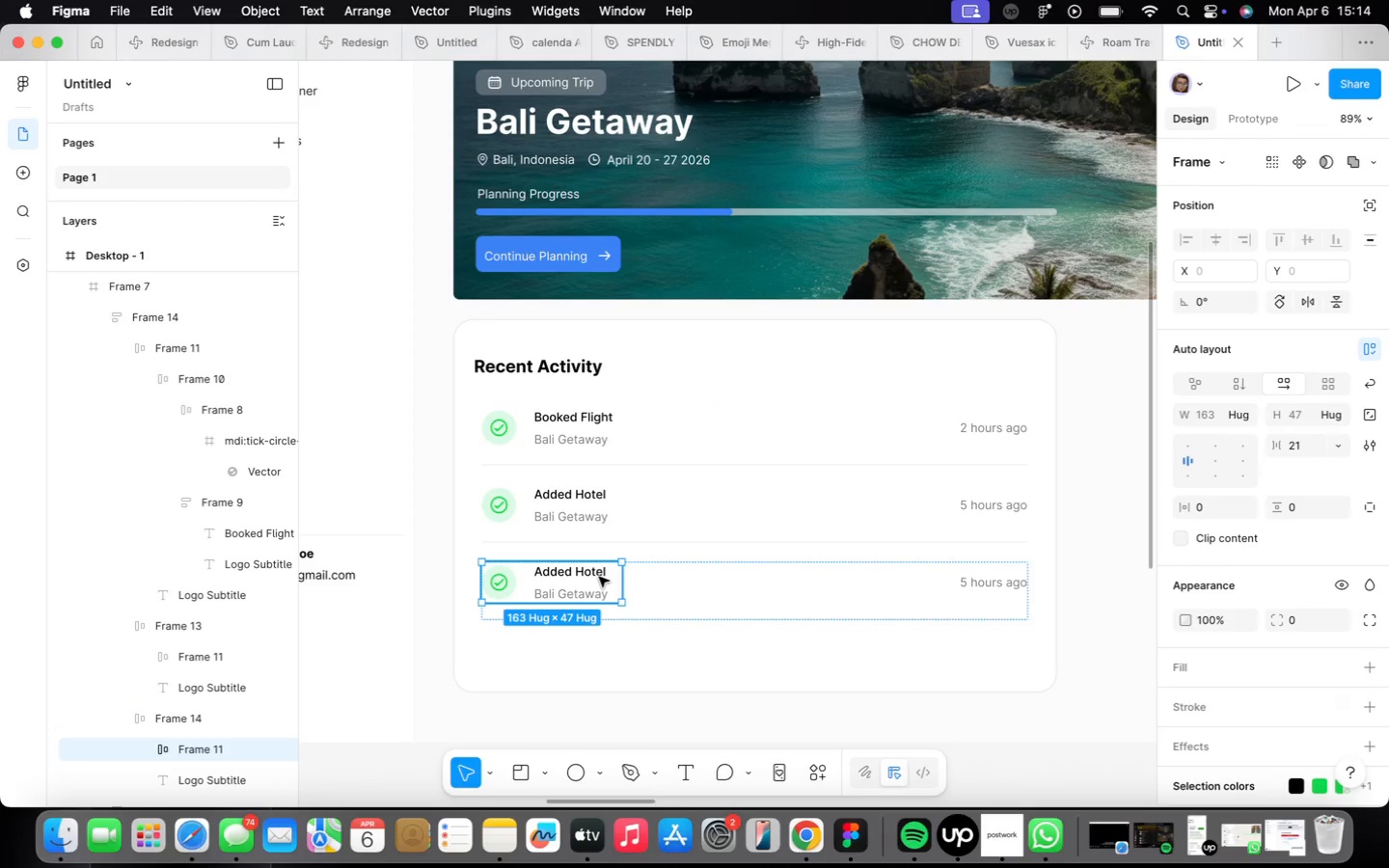 
triple_click([601, 573])
 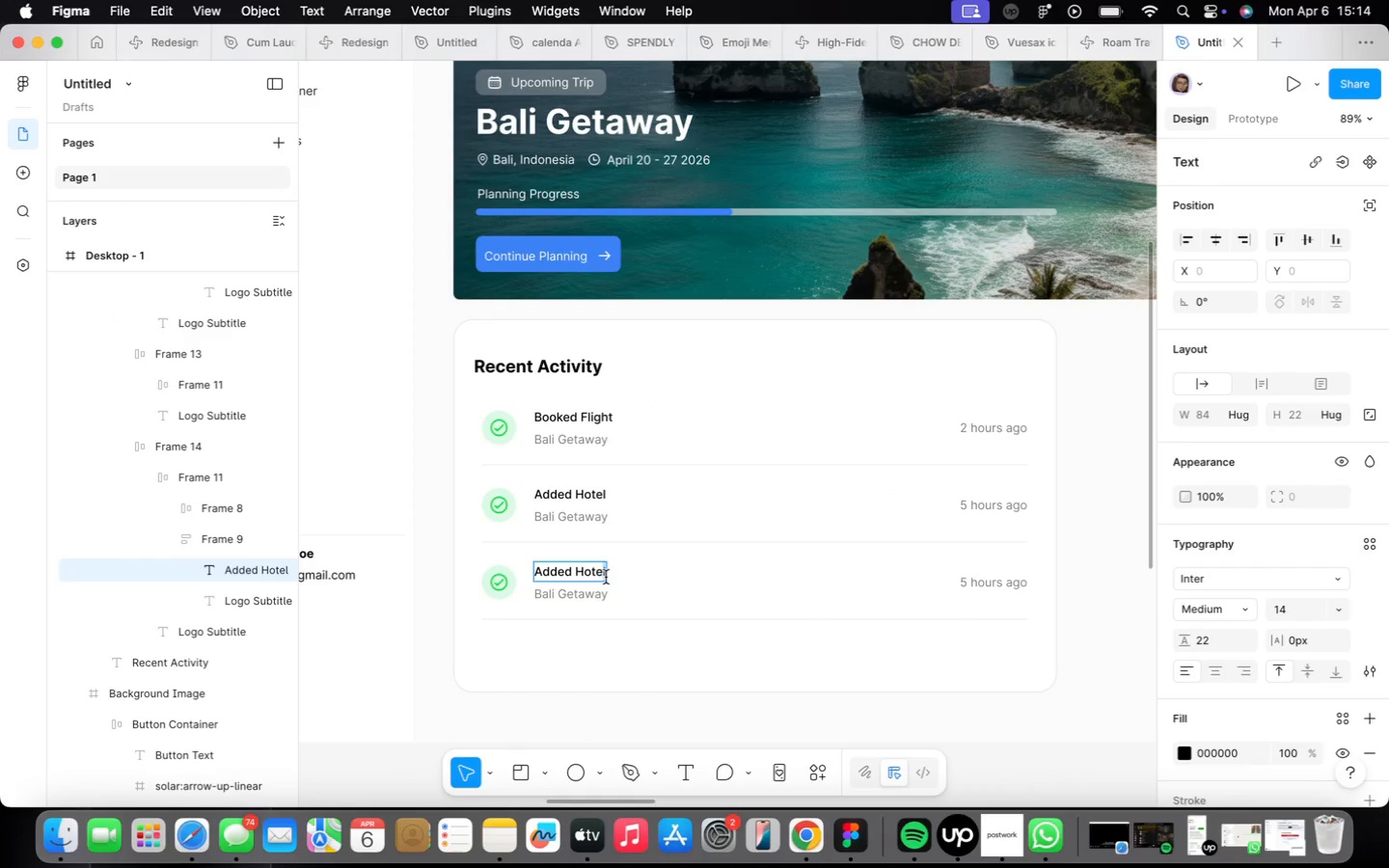 
double_click([593, 568])
 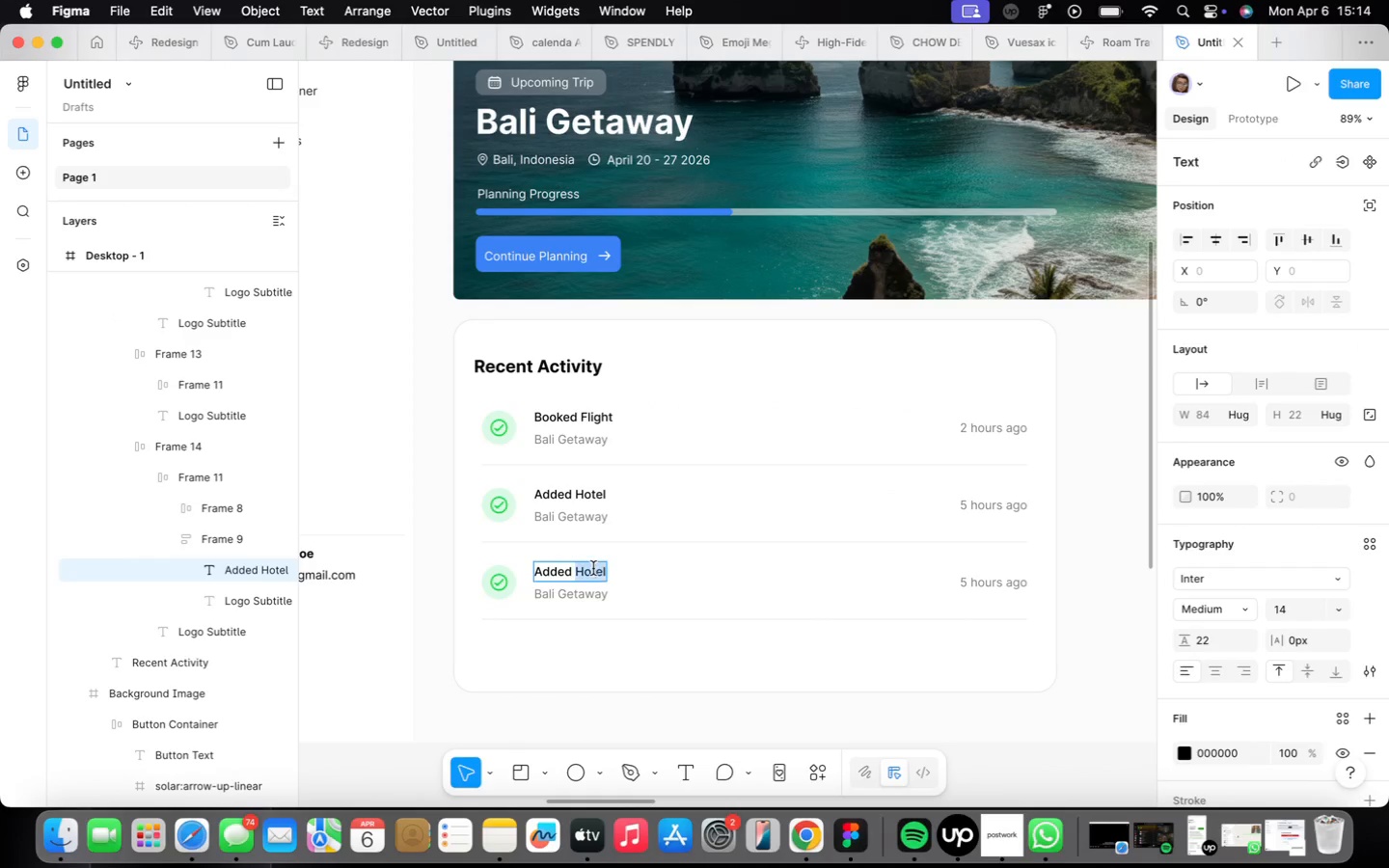 
triple_click([593, 568])
 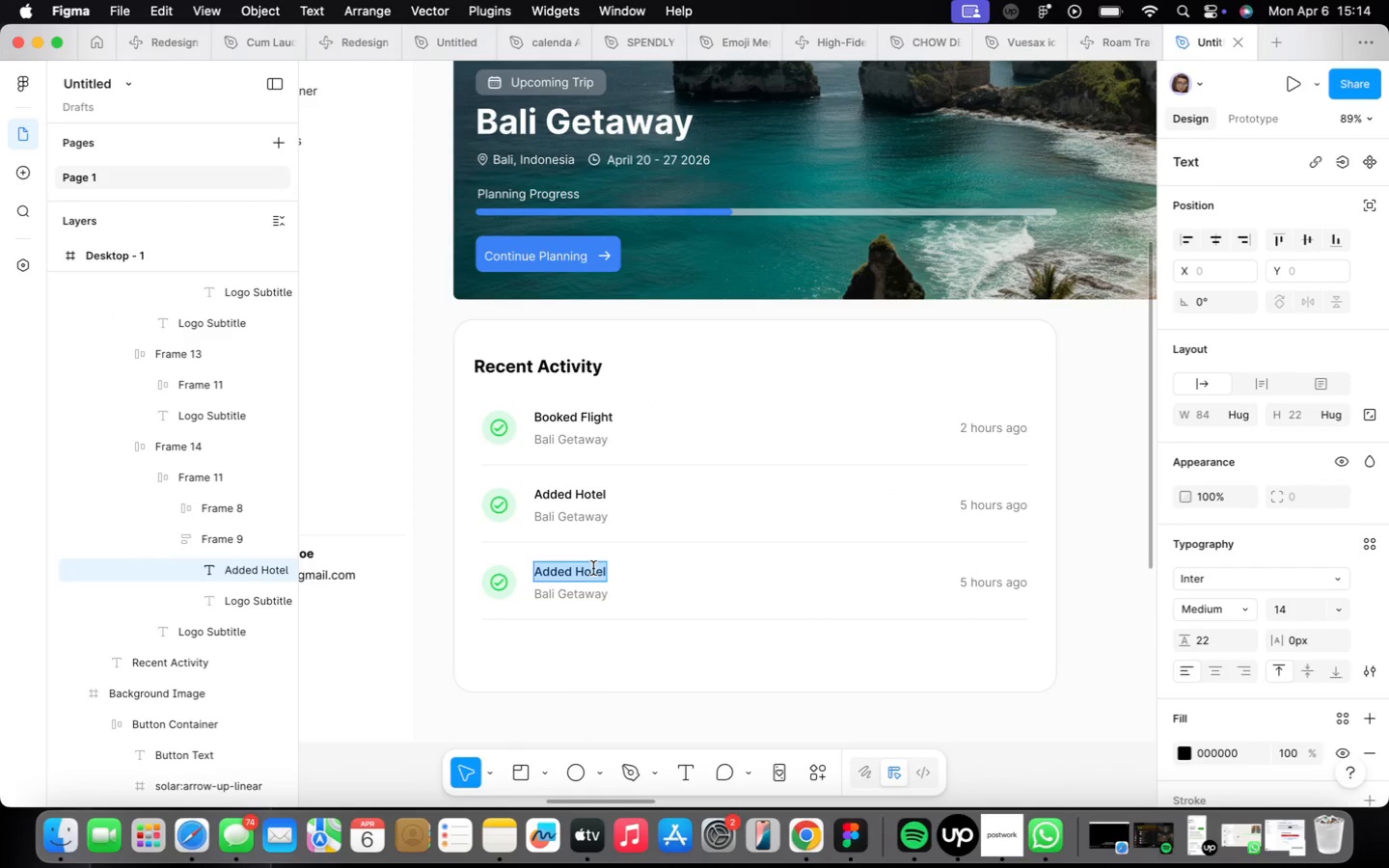 
type(Created )
 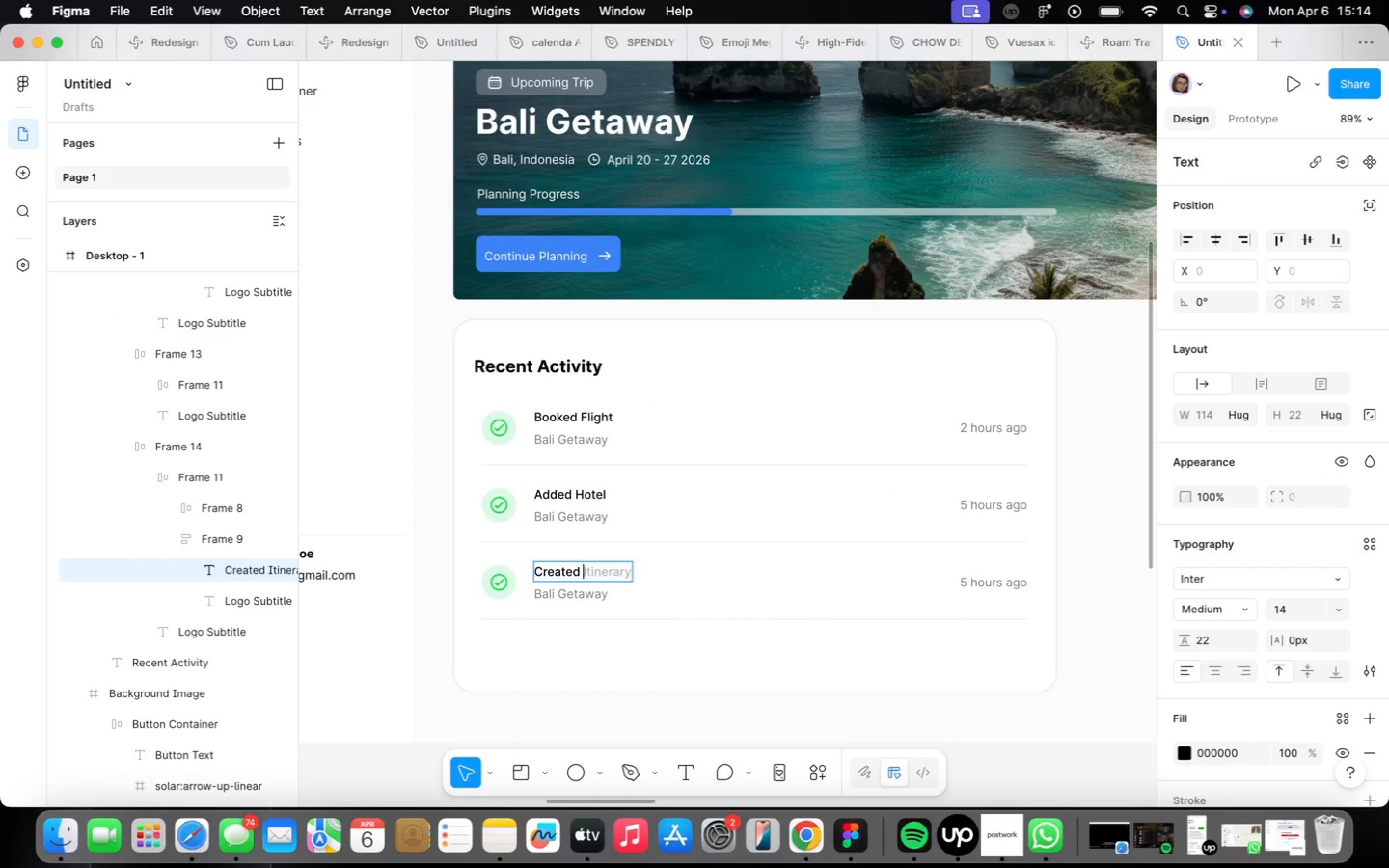 
key(ArrowRight)
 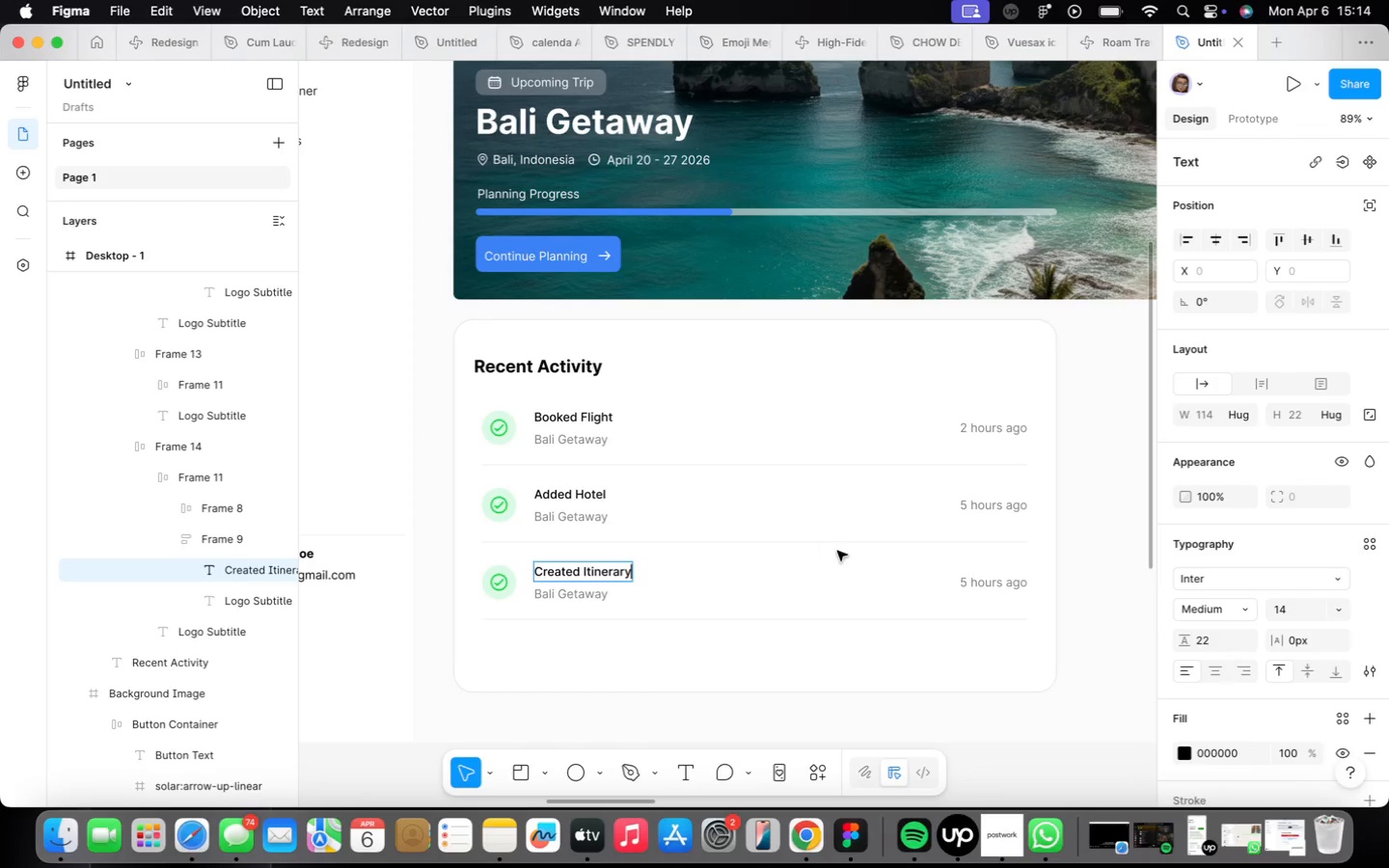 
double_click([988, 583])
 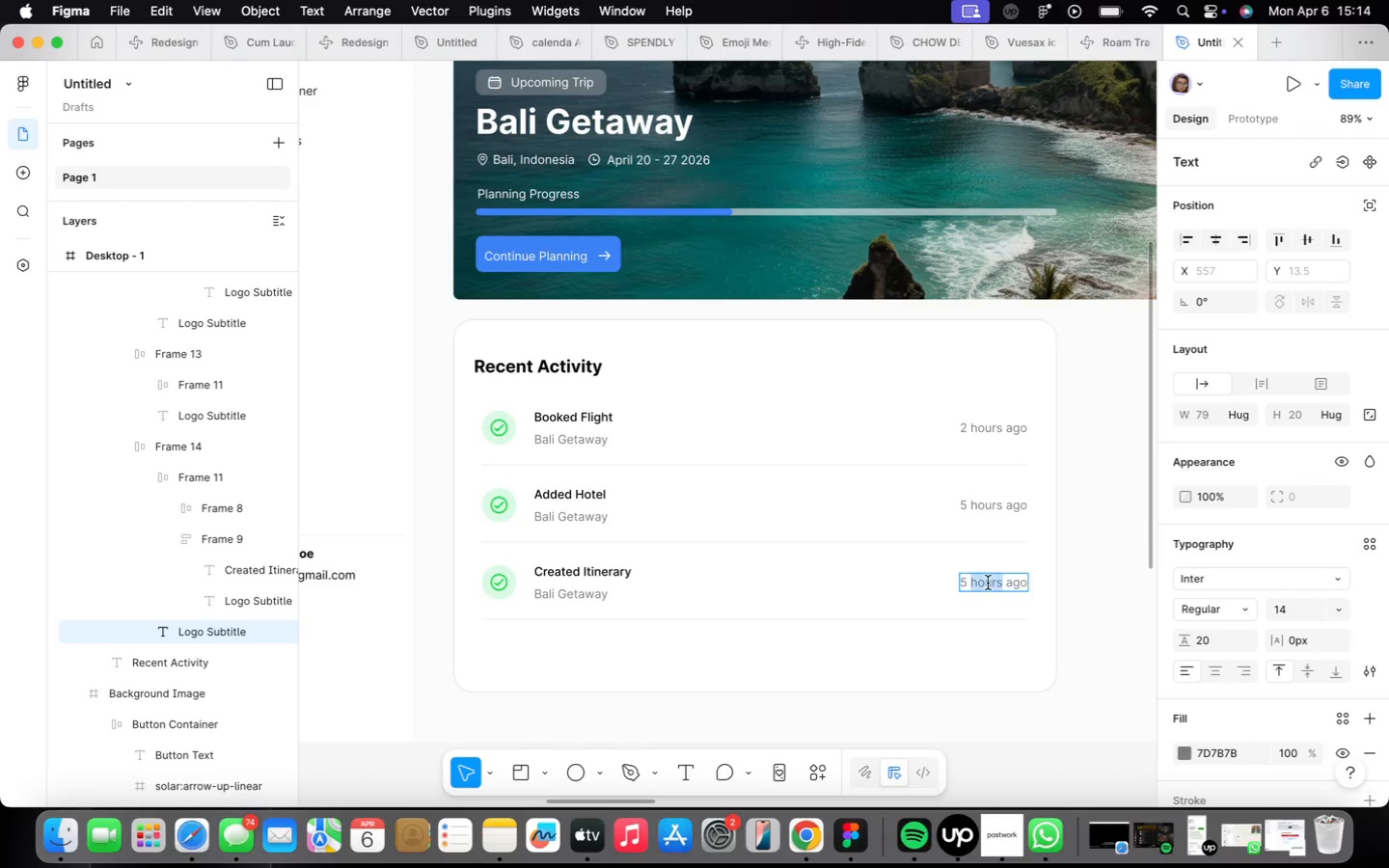 
triple_click([988, 583])
 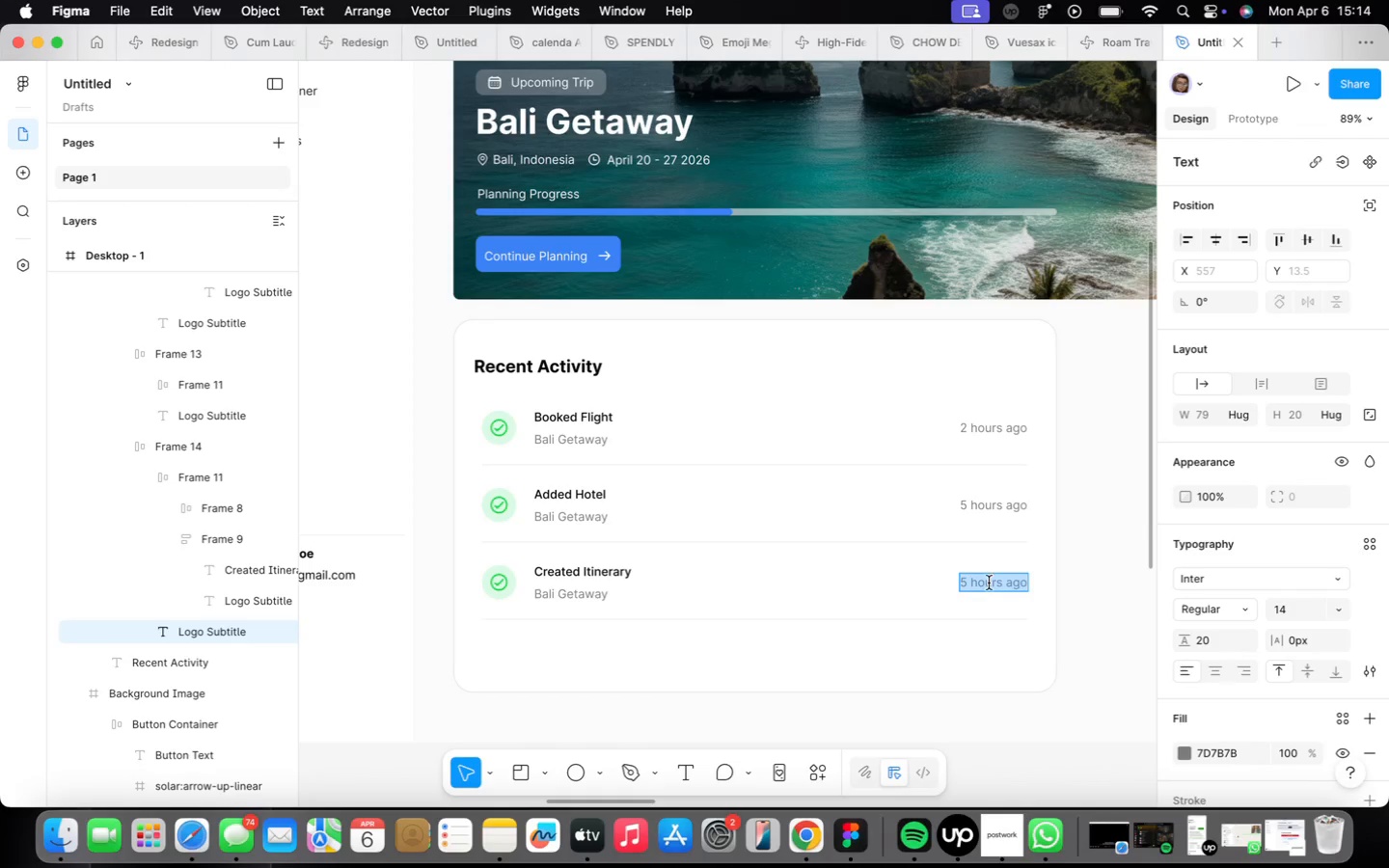 
type(Yesterday)
 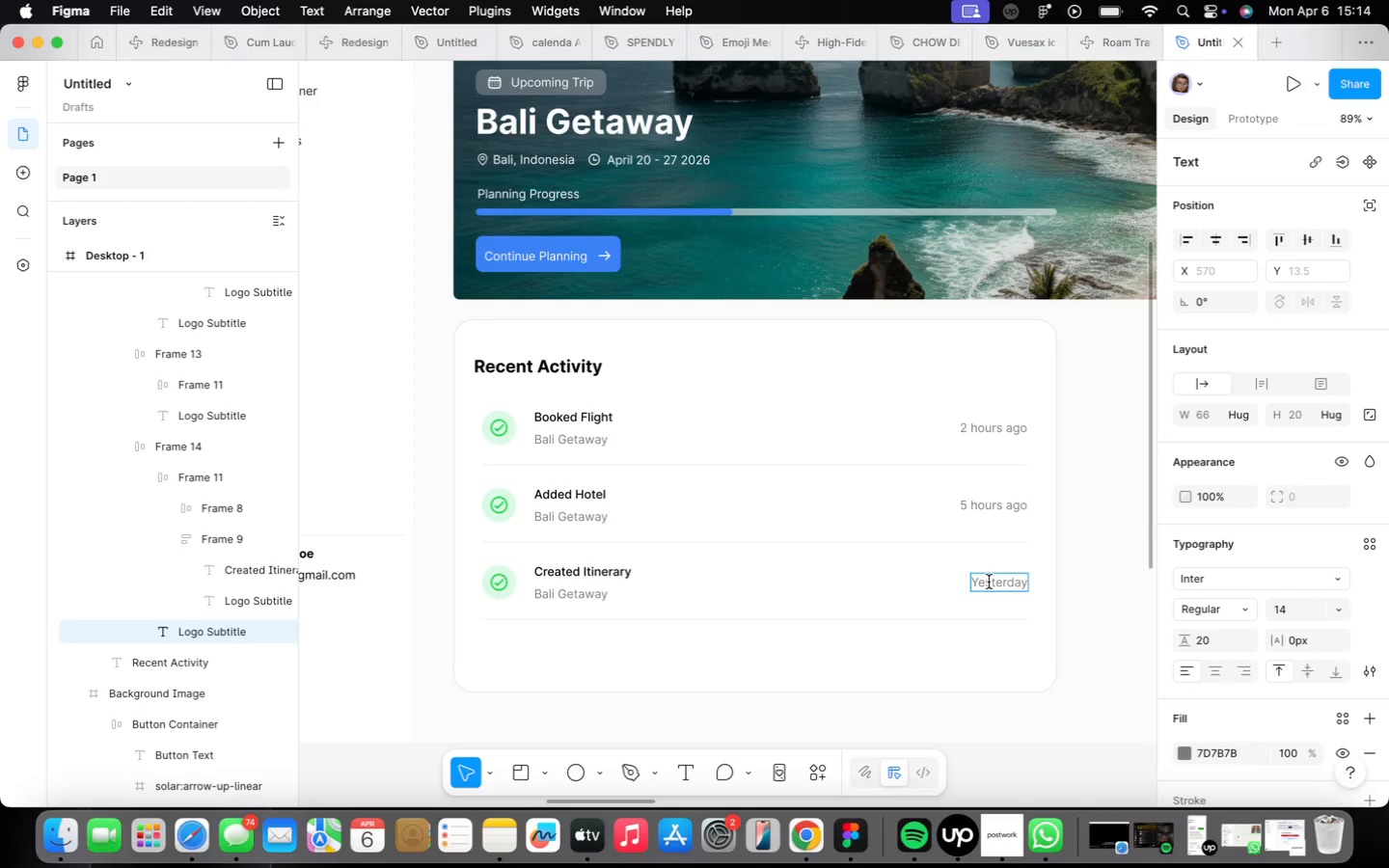 
left_click([898, 632])
 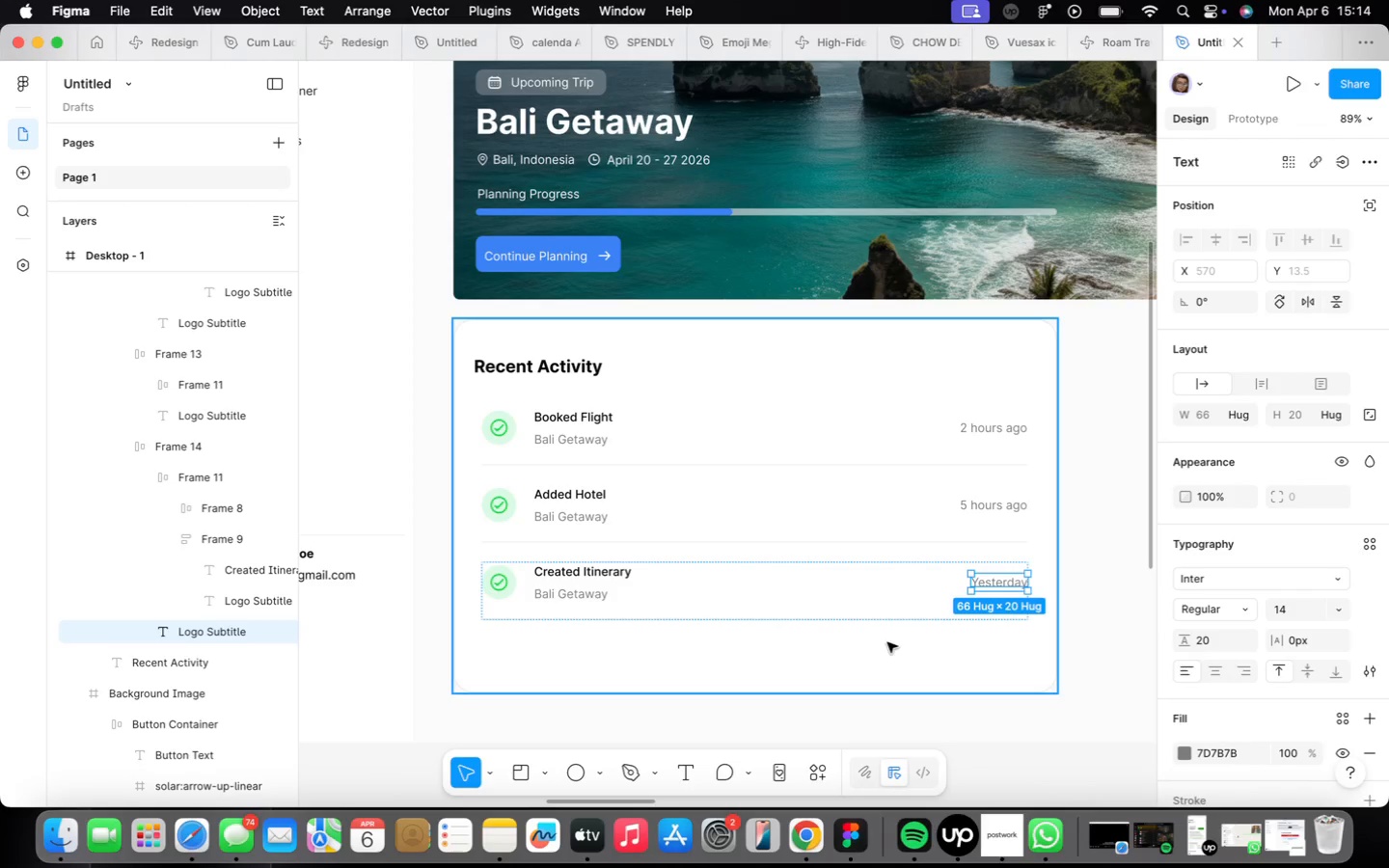 
left_click([887, 642])
 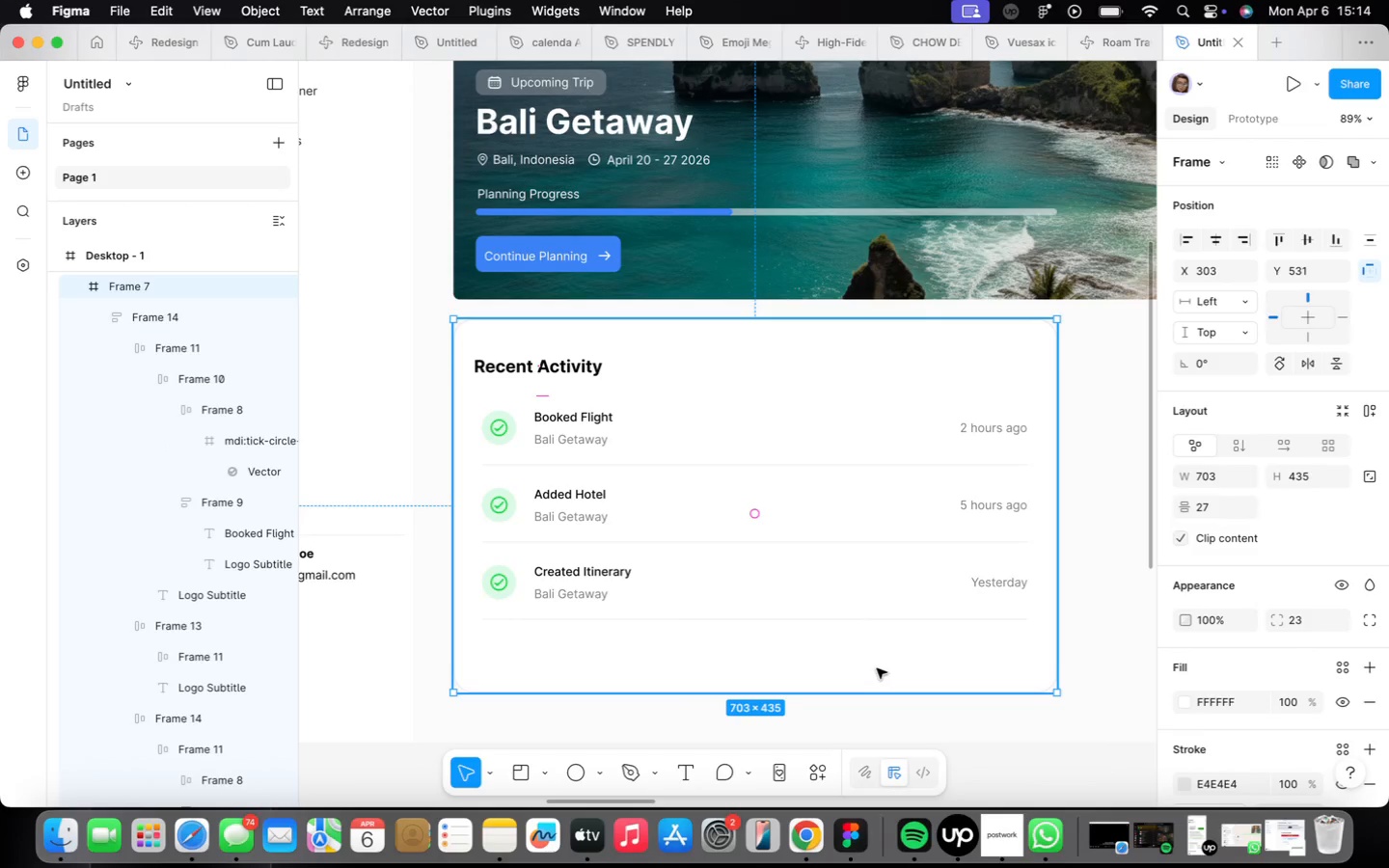 
scroll: coordinate [873, 665], scroll_direction: down, amount: 4.0
 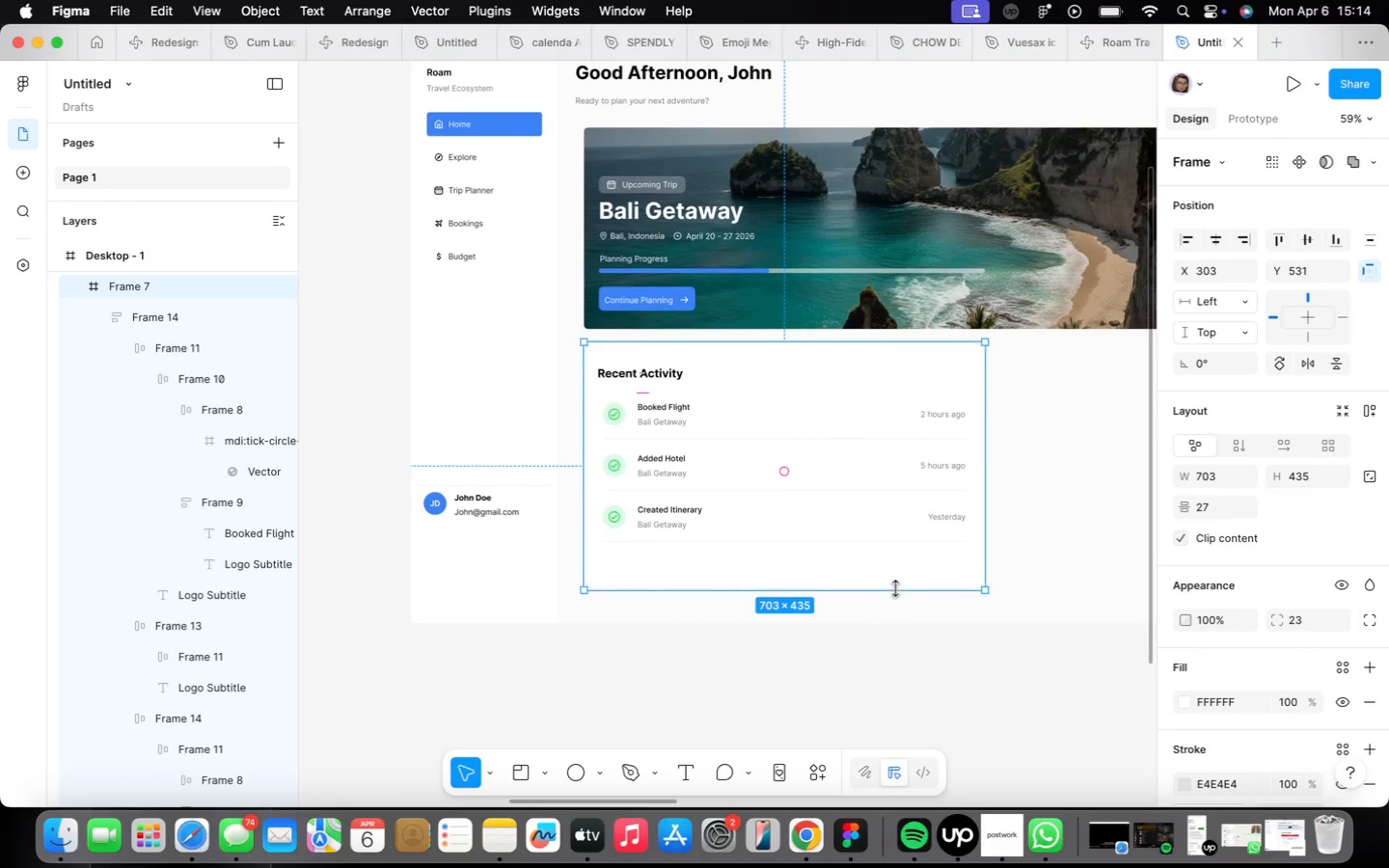 
left_click_drag(start_coordinate=[883, 594], to_coordinate=[880, 622])
 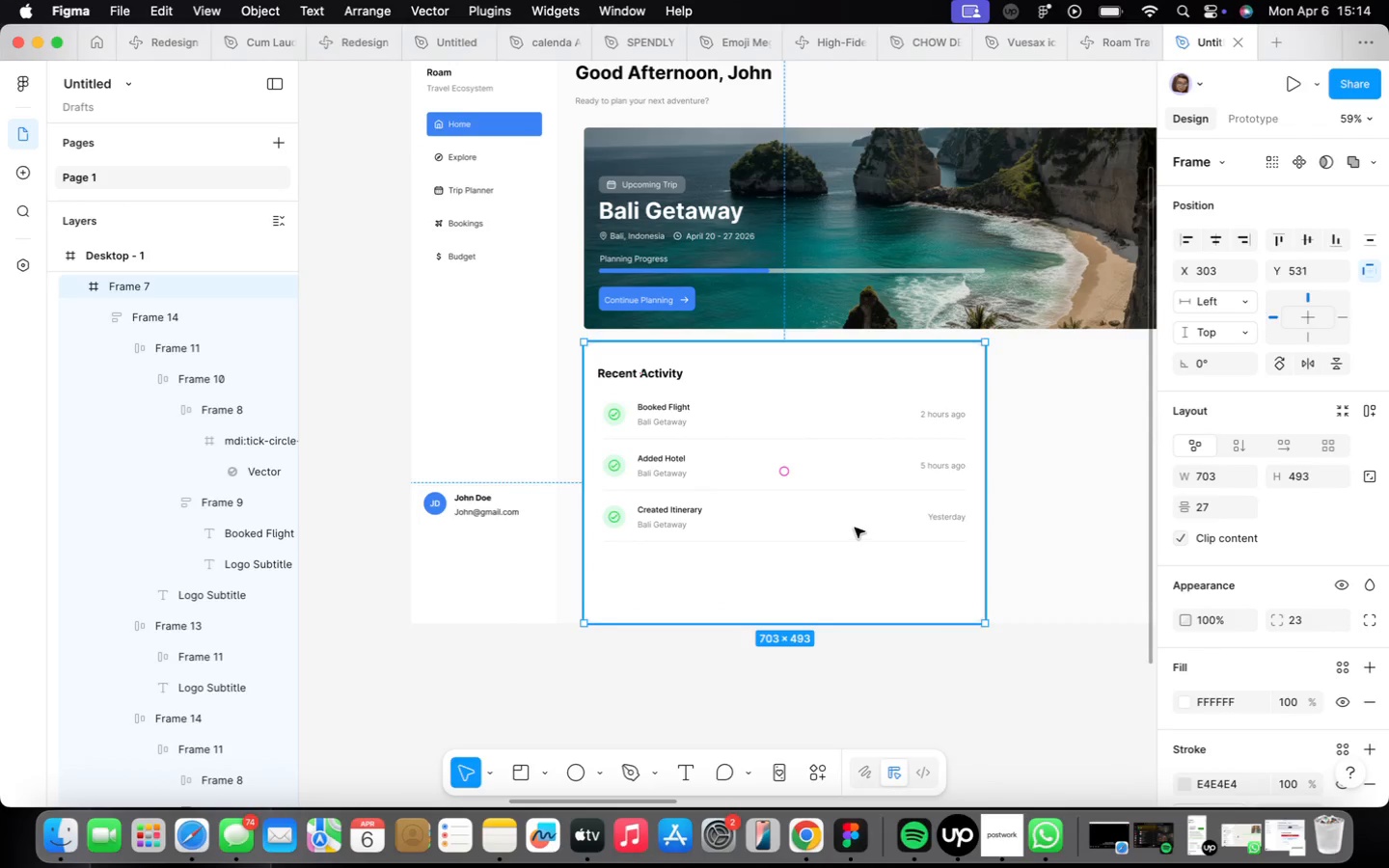 
double_click([855, 528])
 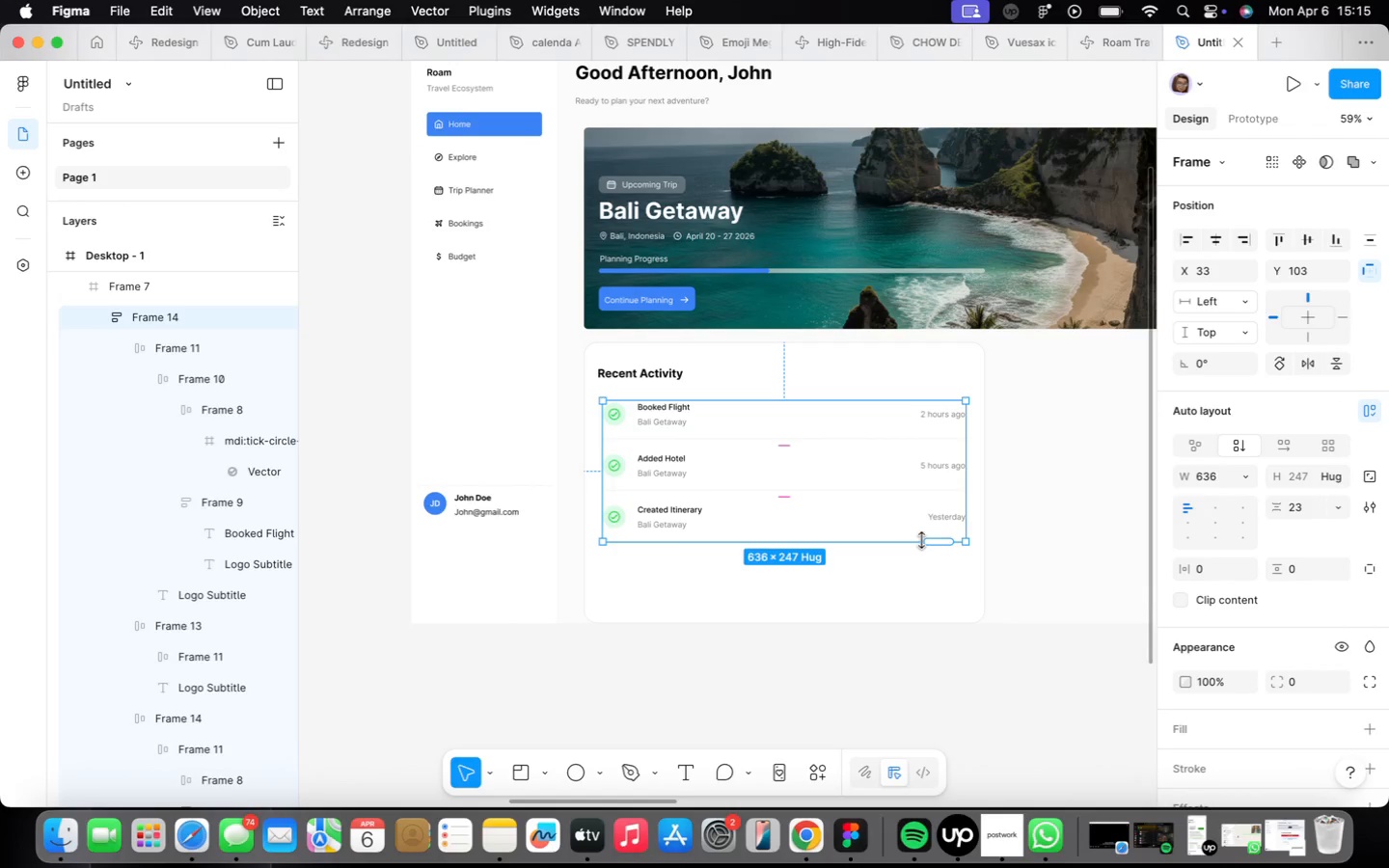 
left_click_drag(start_coordinate=[933, 543], to_coordinate=[928, 576])
 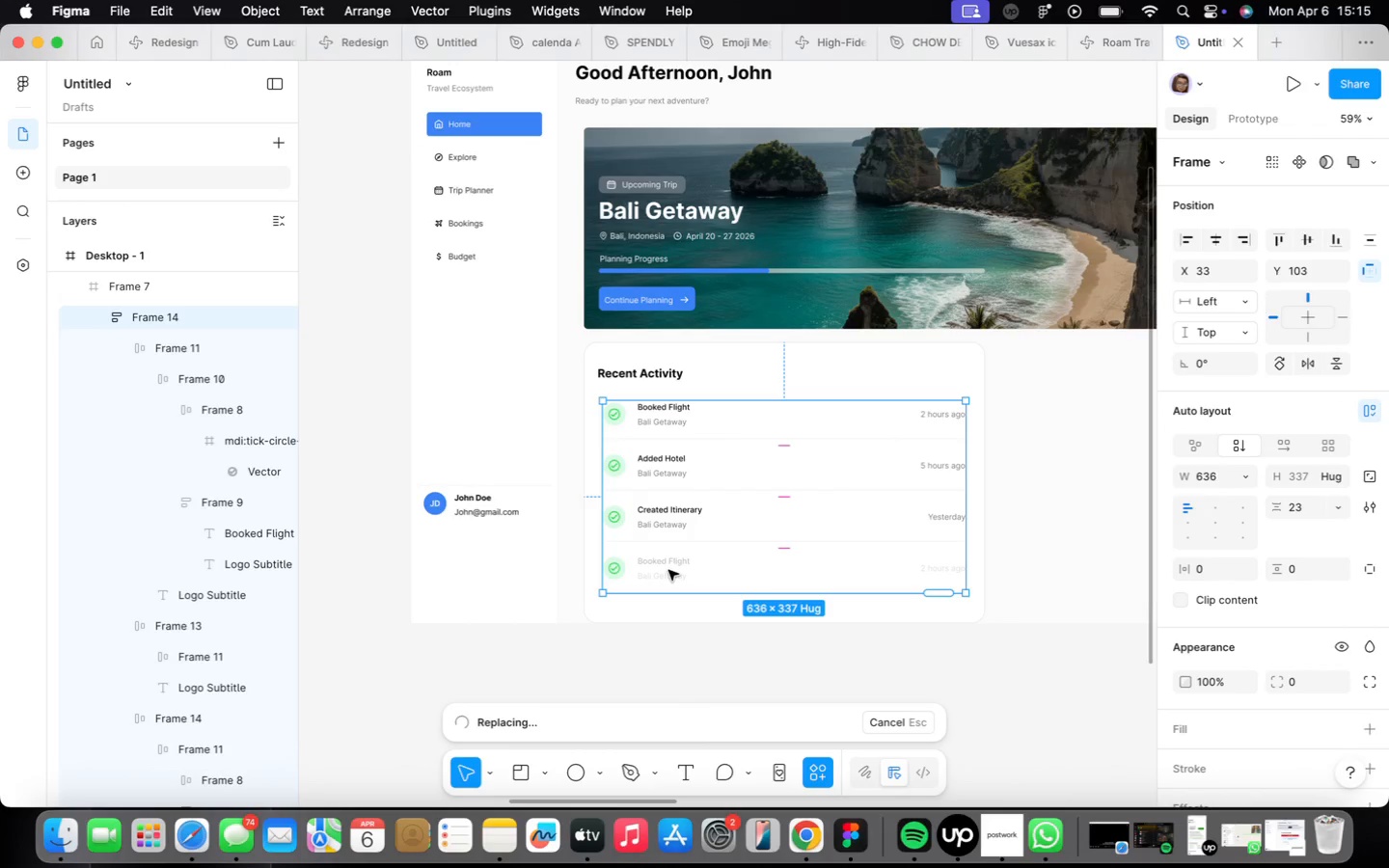 
scroll: coordinate [668, 570], scroll_direction: up, amount: 5.0
 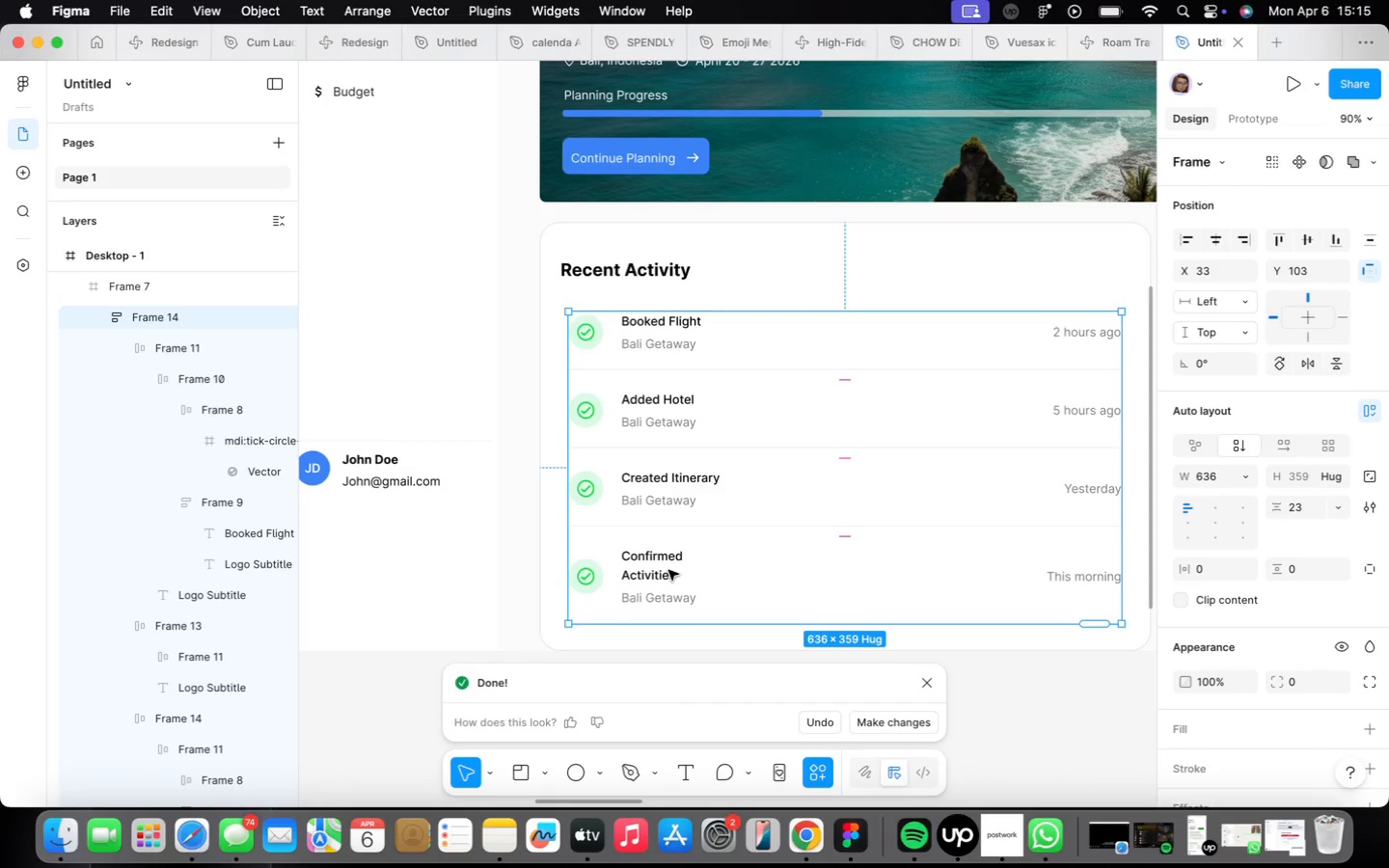 
wait(11.78)
 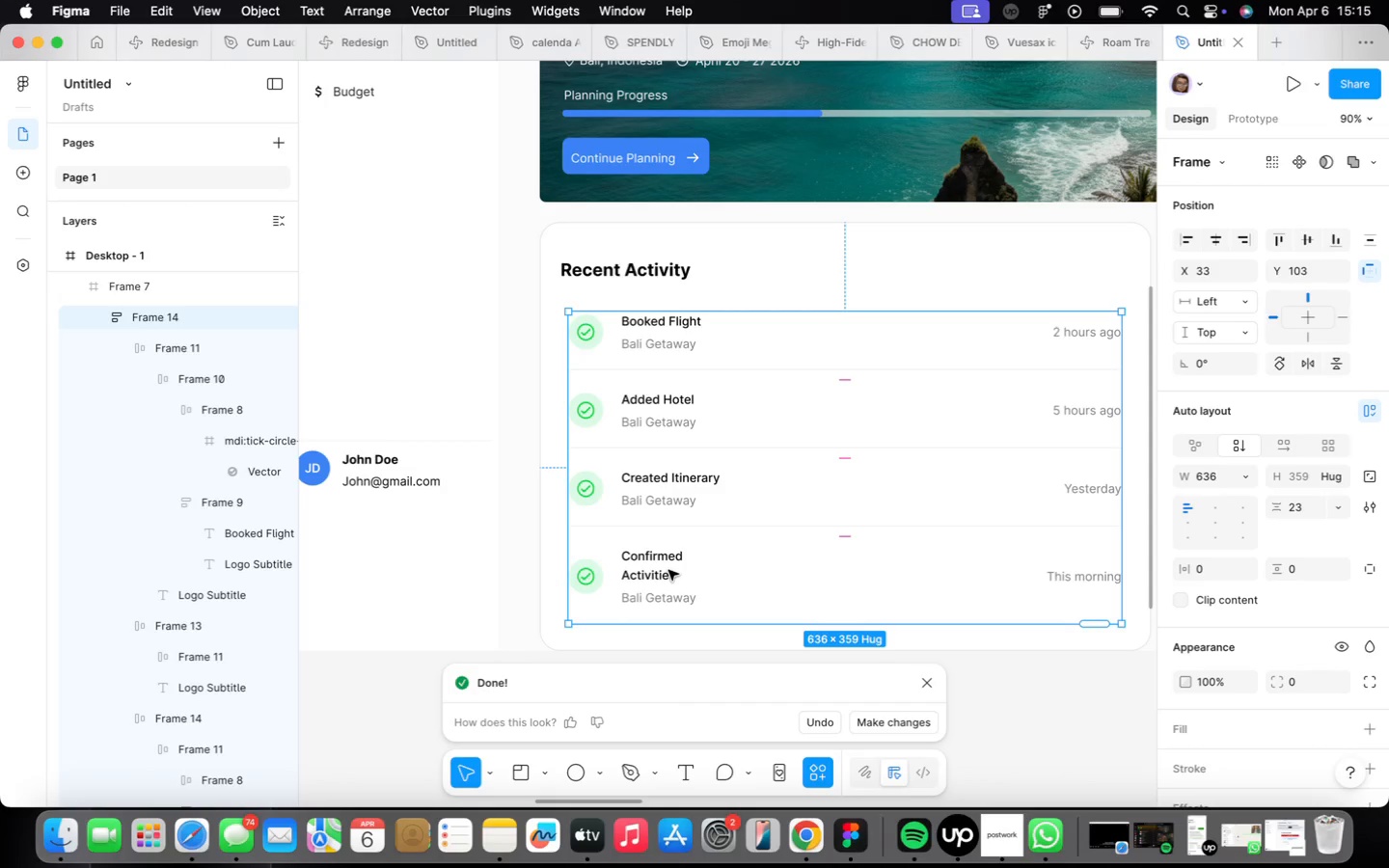 
double_click([1103, 580])
 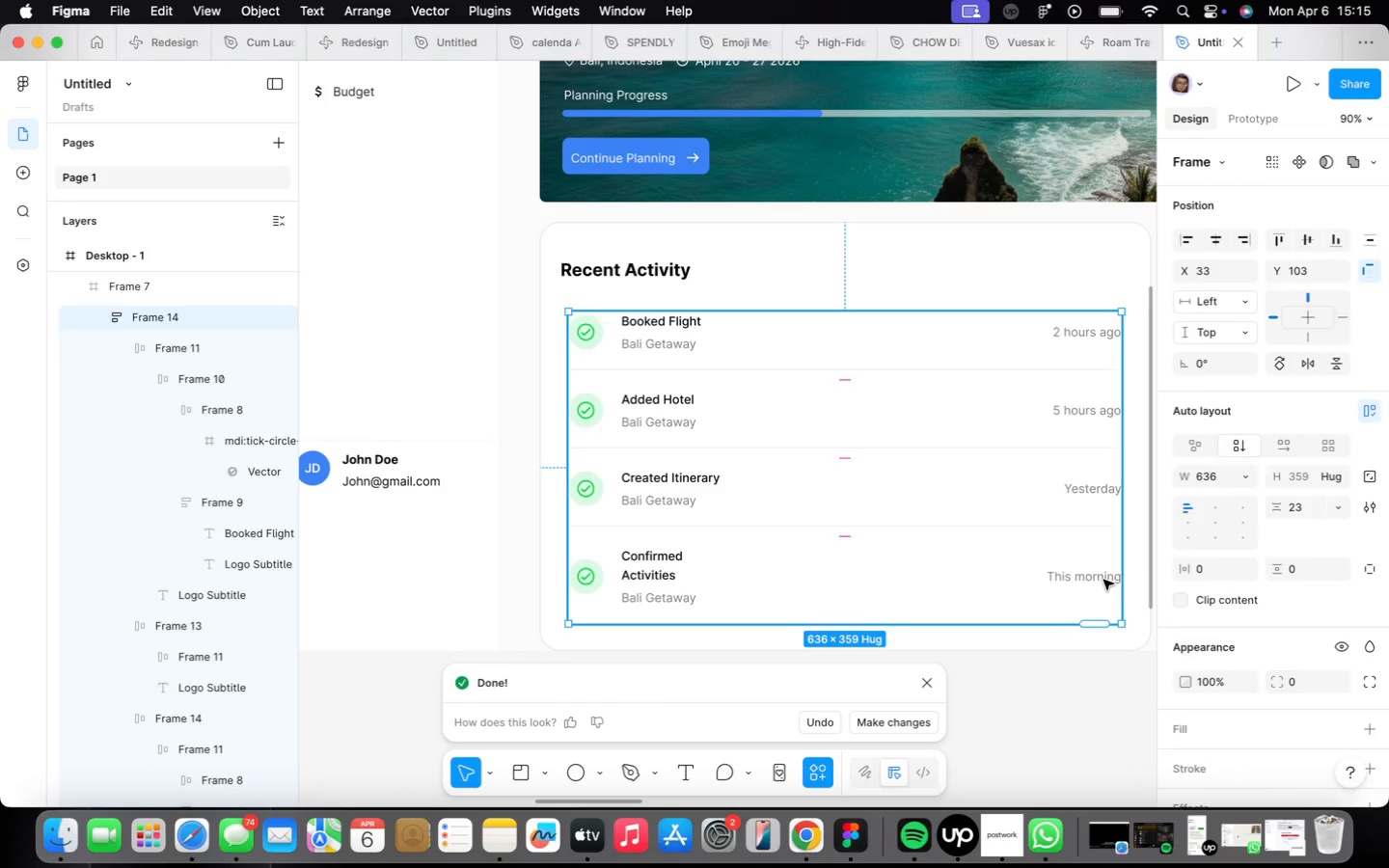 
triple_click([1103, 580])
 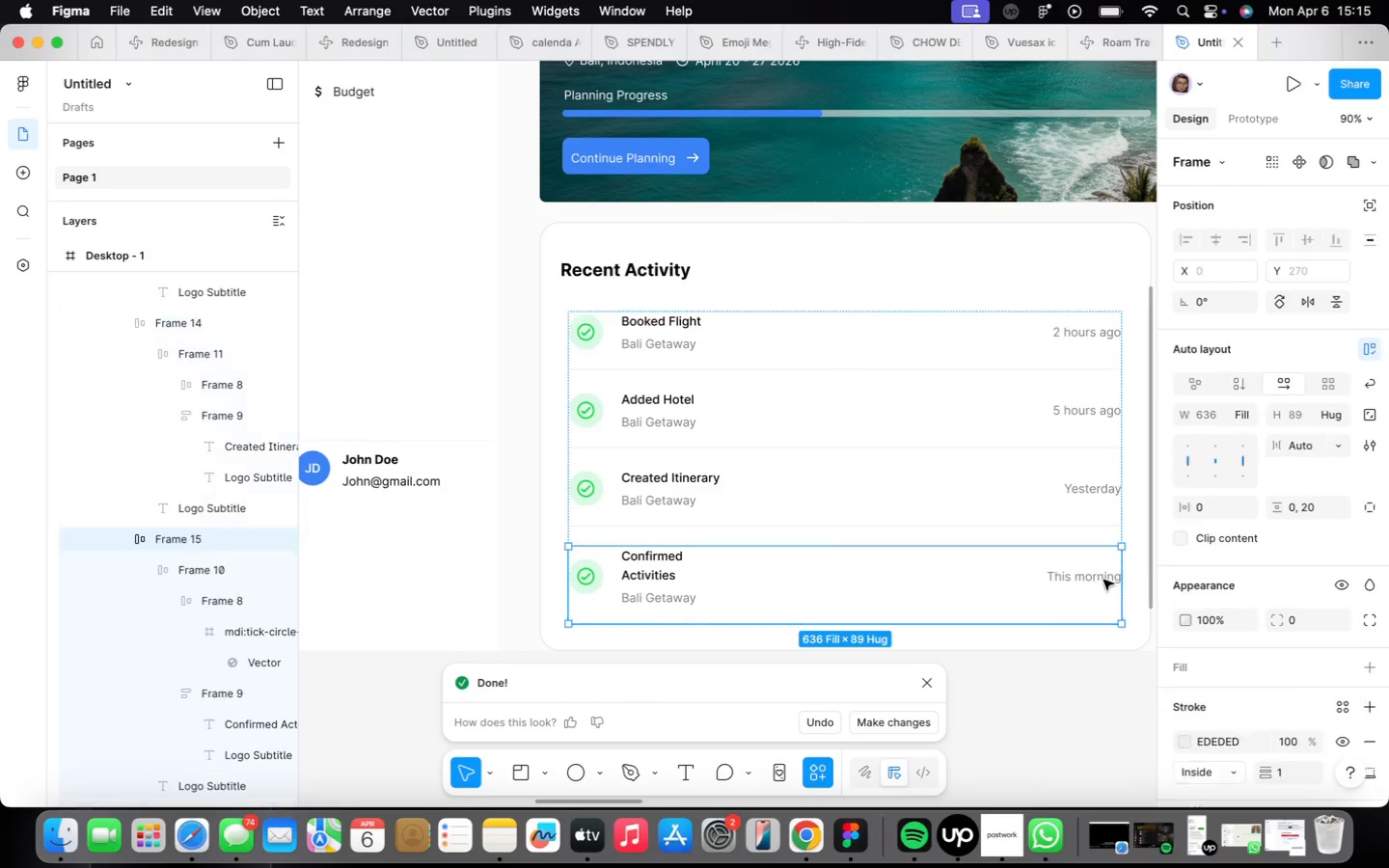 
triple_click([1103, 580])
 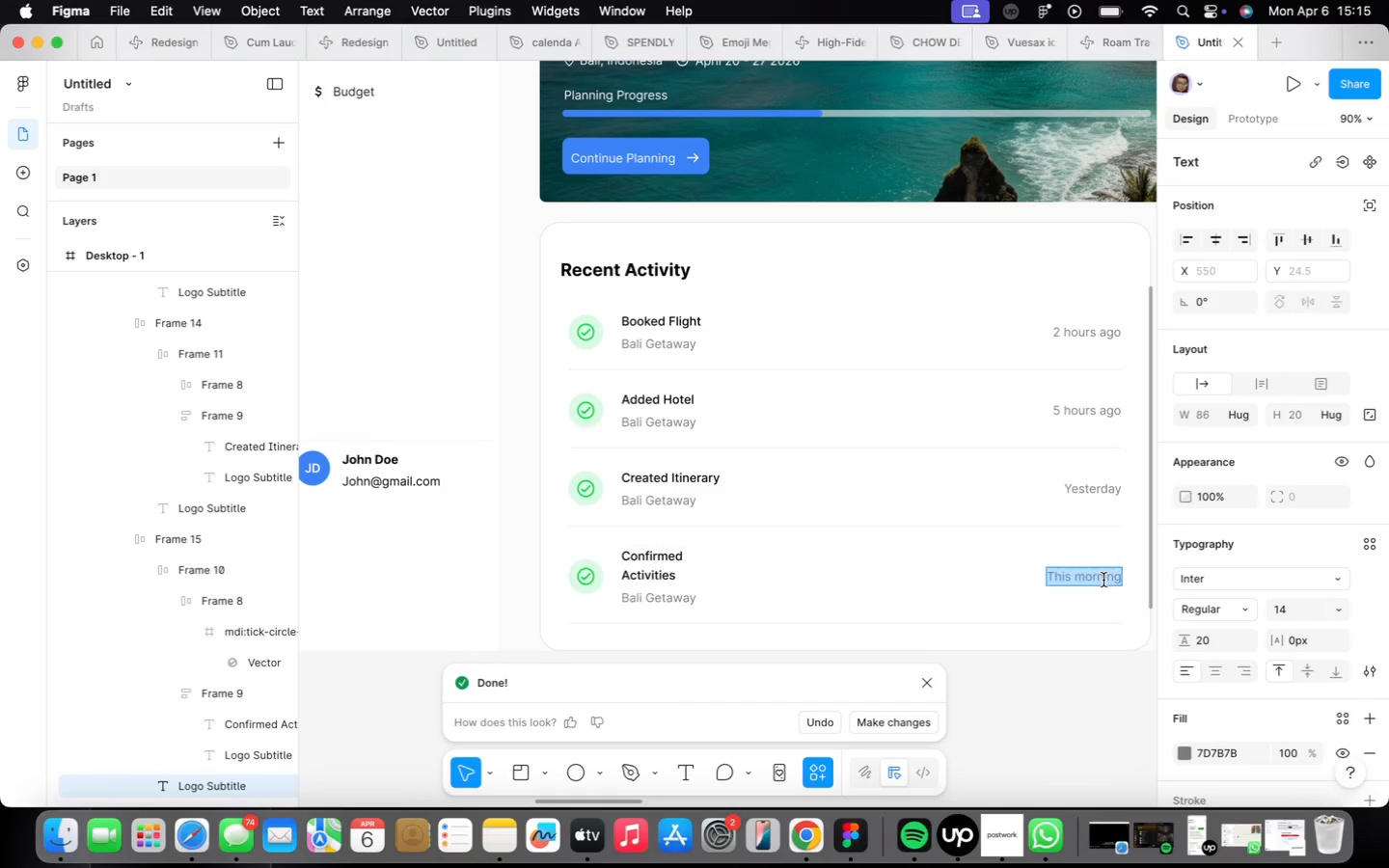 
triple_click([1103, 580])
 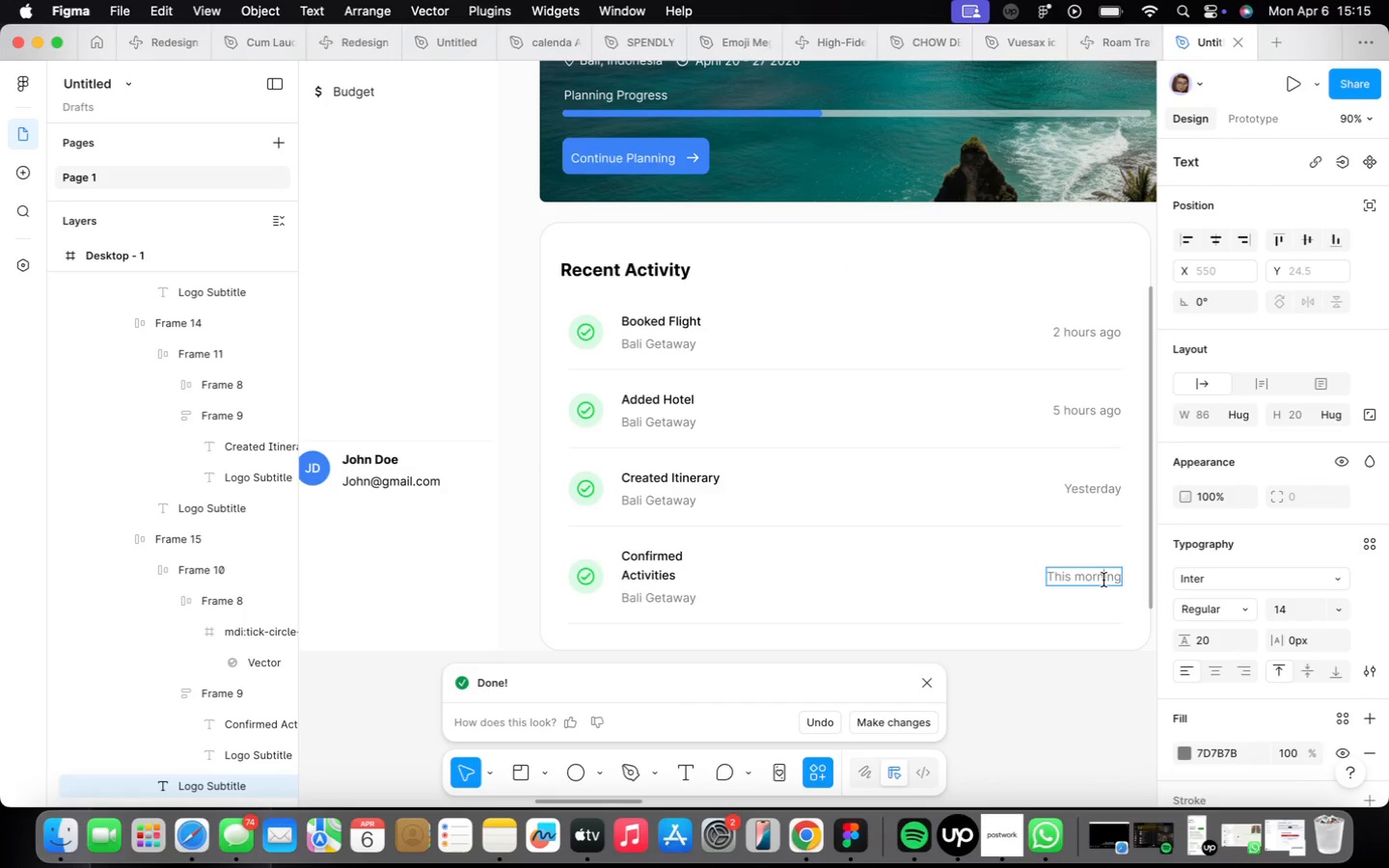 
triple_click([1103, 580])
 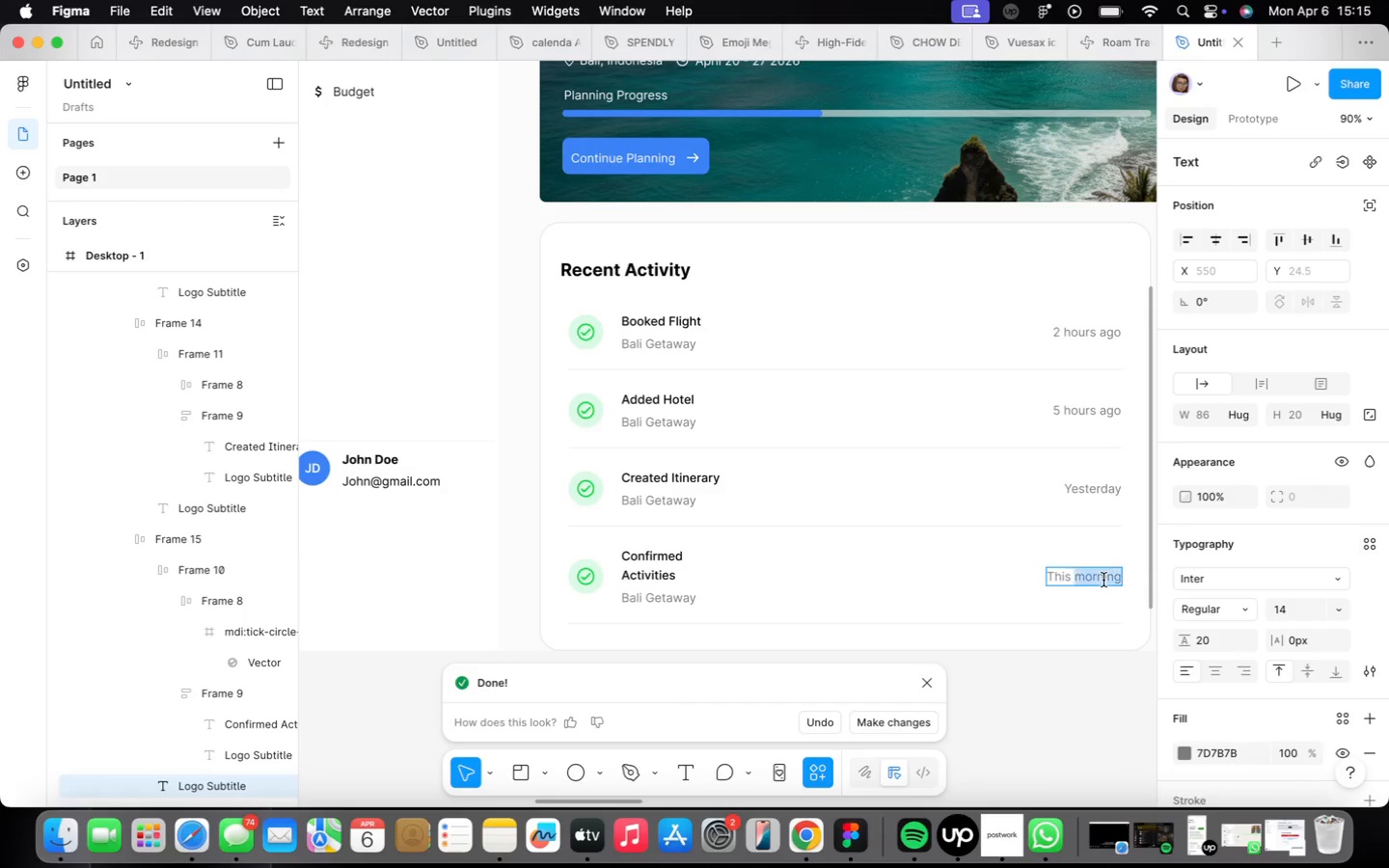 
triple_click([1103, 580])
 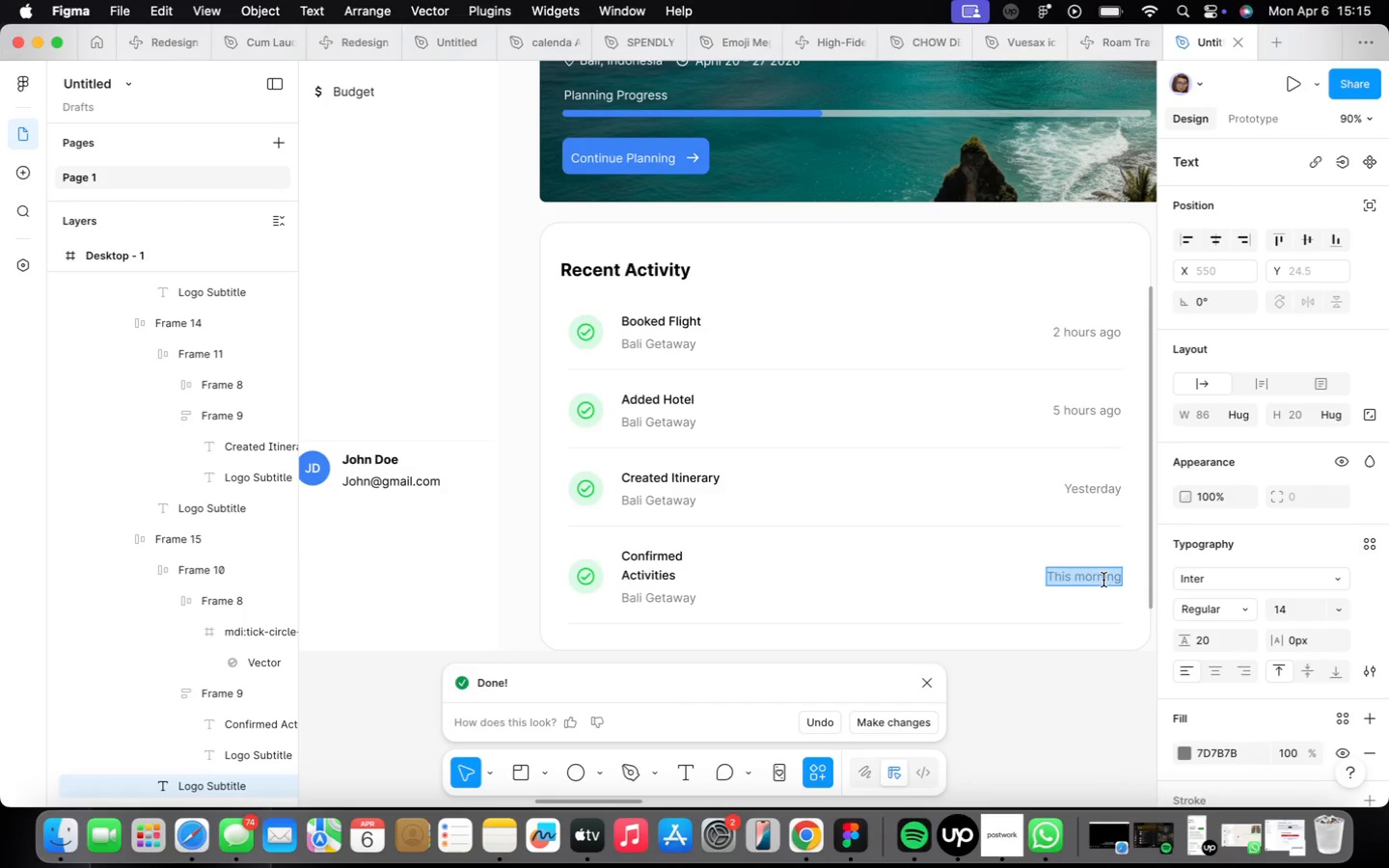 
type(2 days ago)
 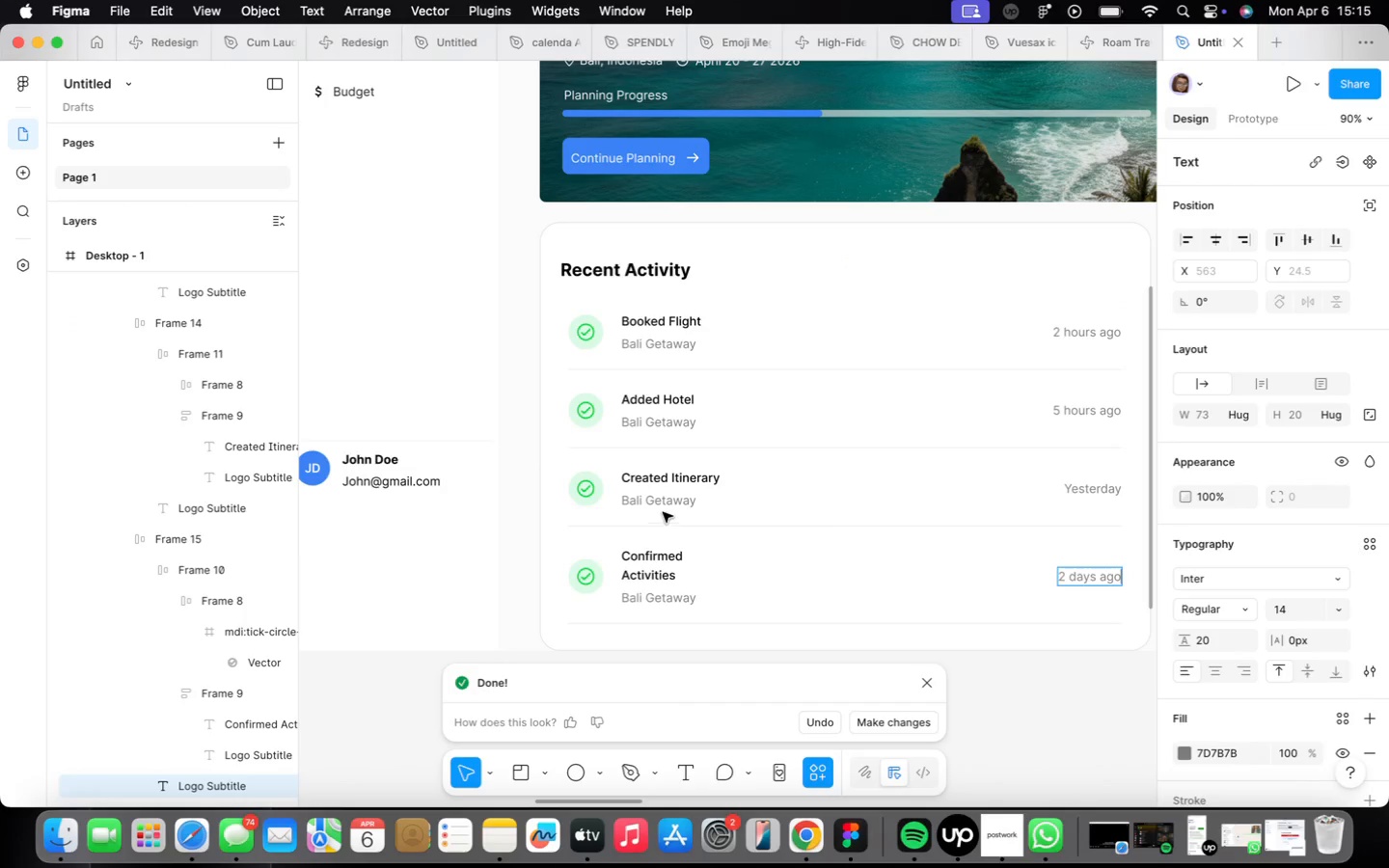 
double_click([666, 558])
 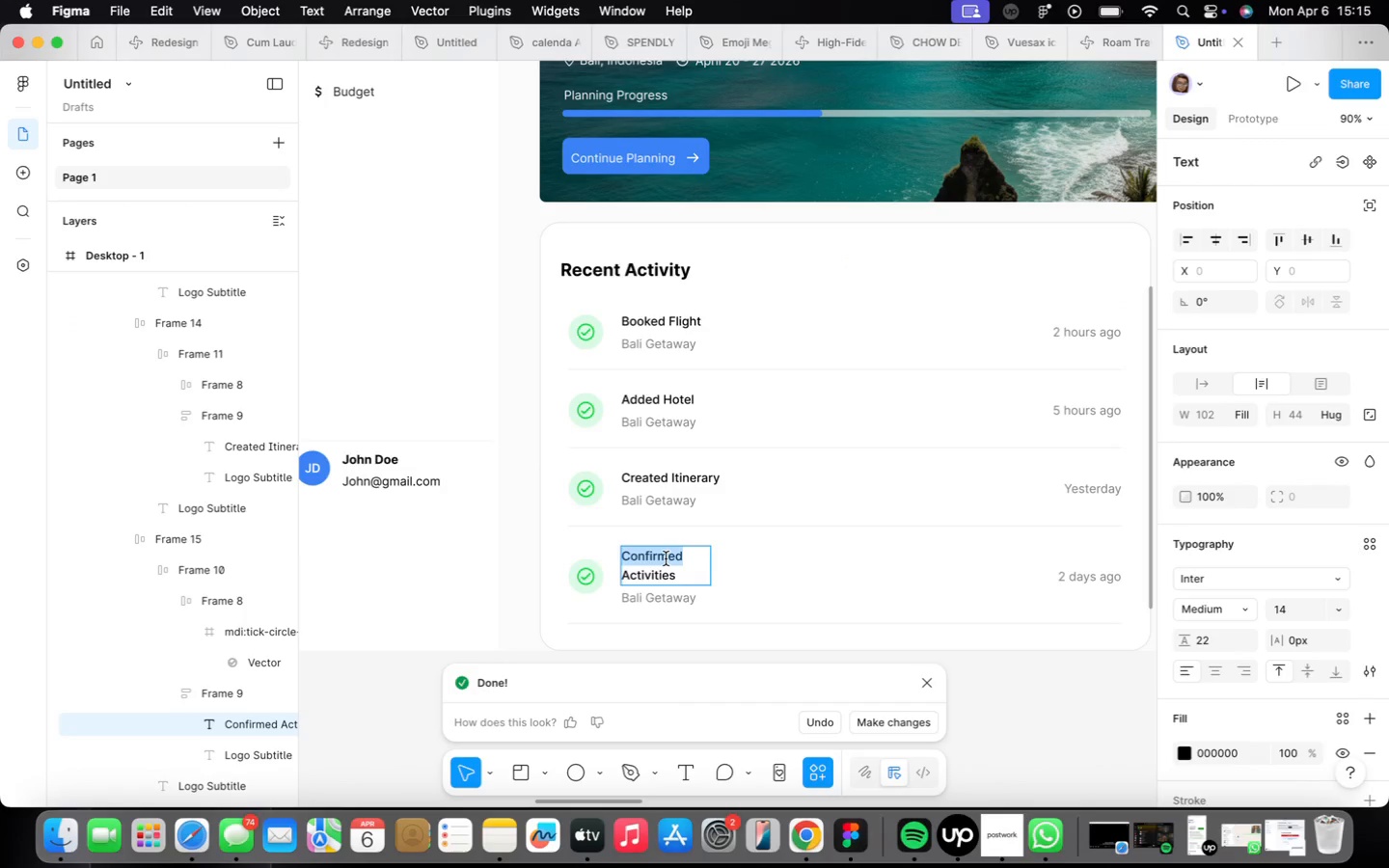 
triple_click([666, 558])
 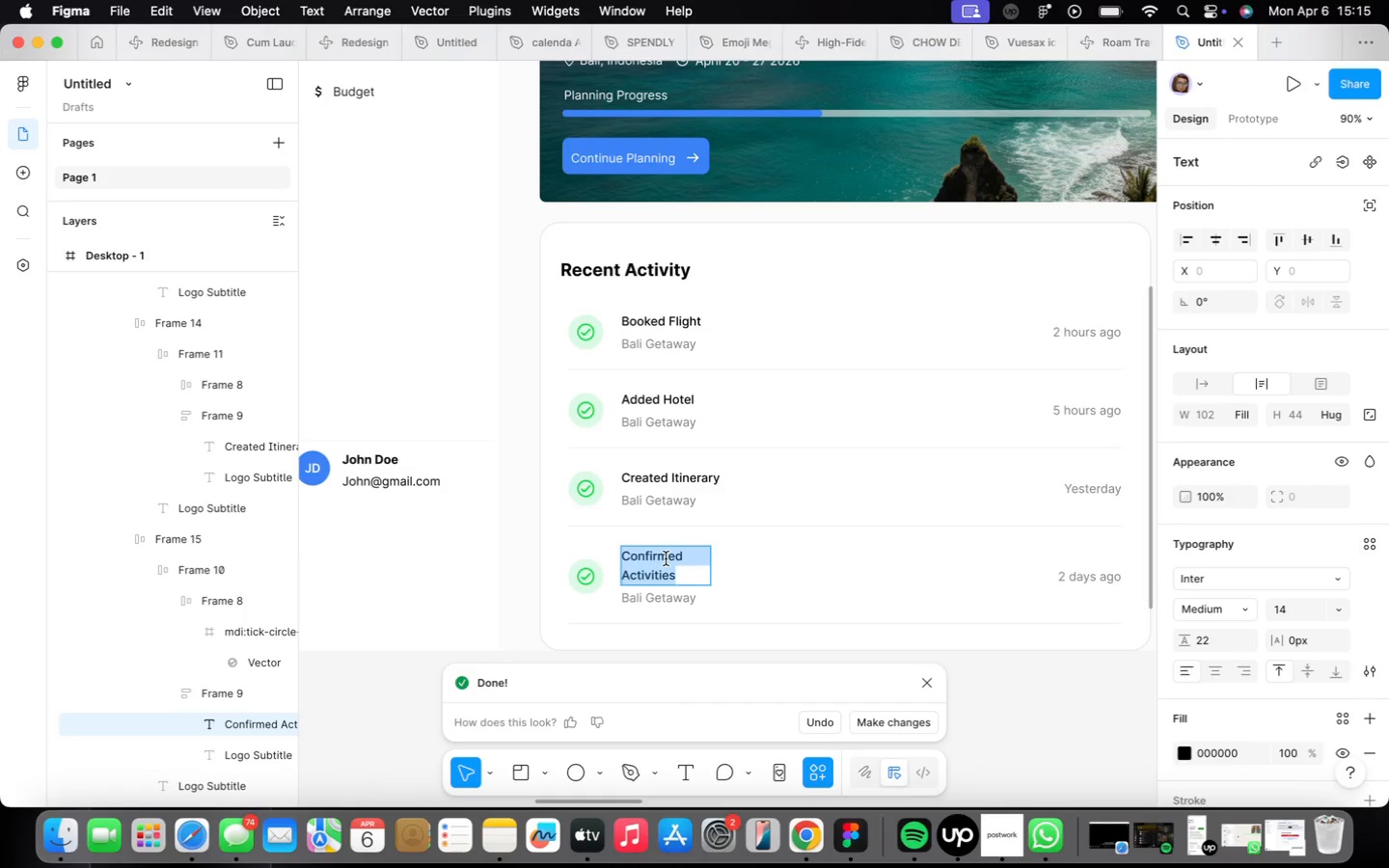 
triple_click([666, 558])
 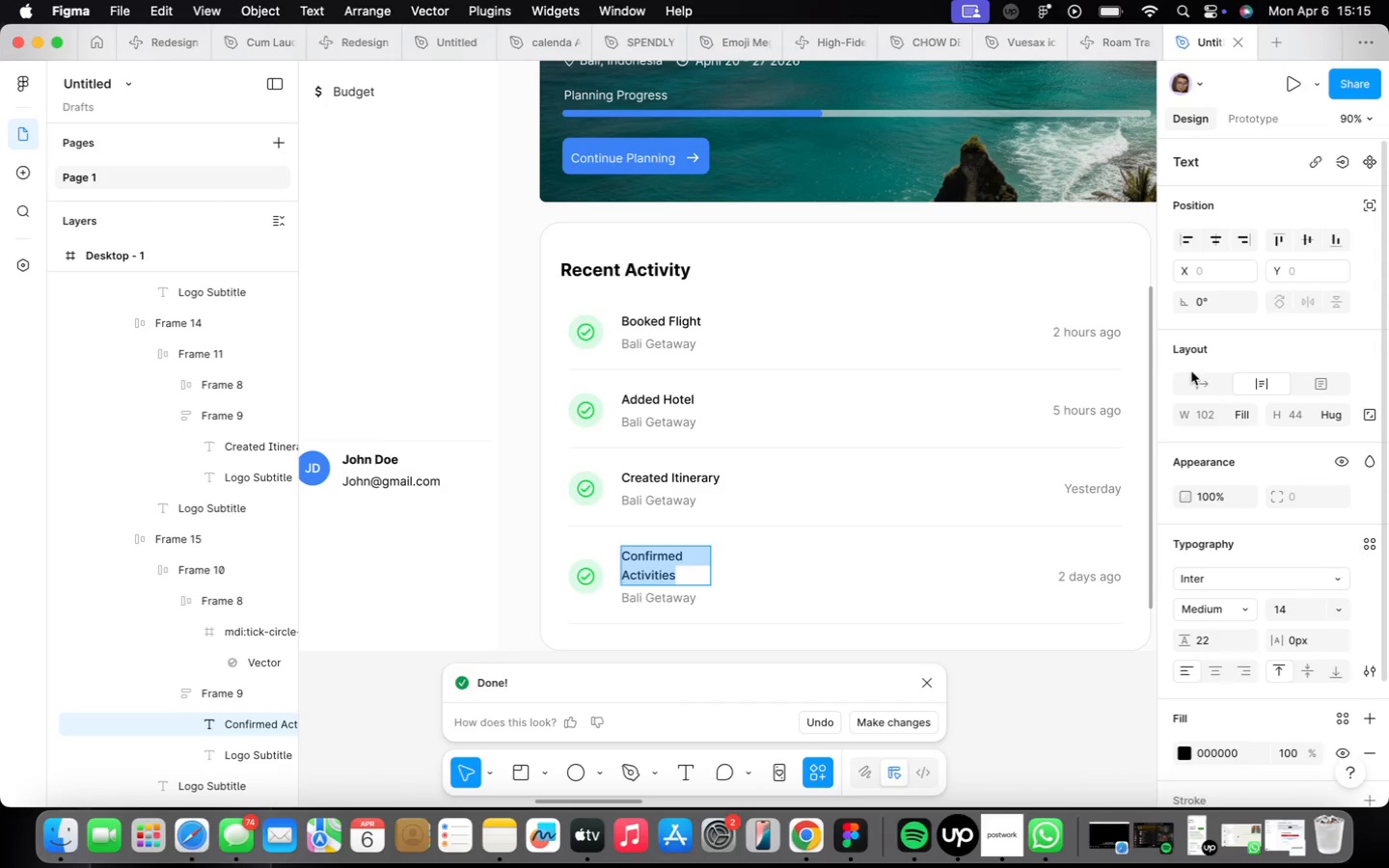 
left_click([1200, 374])
 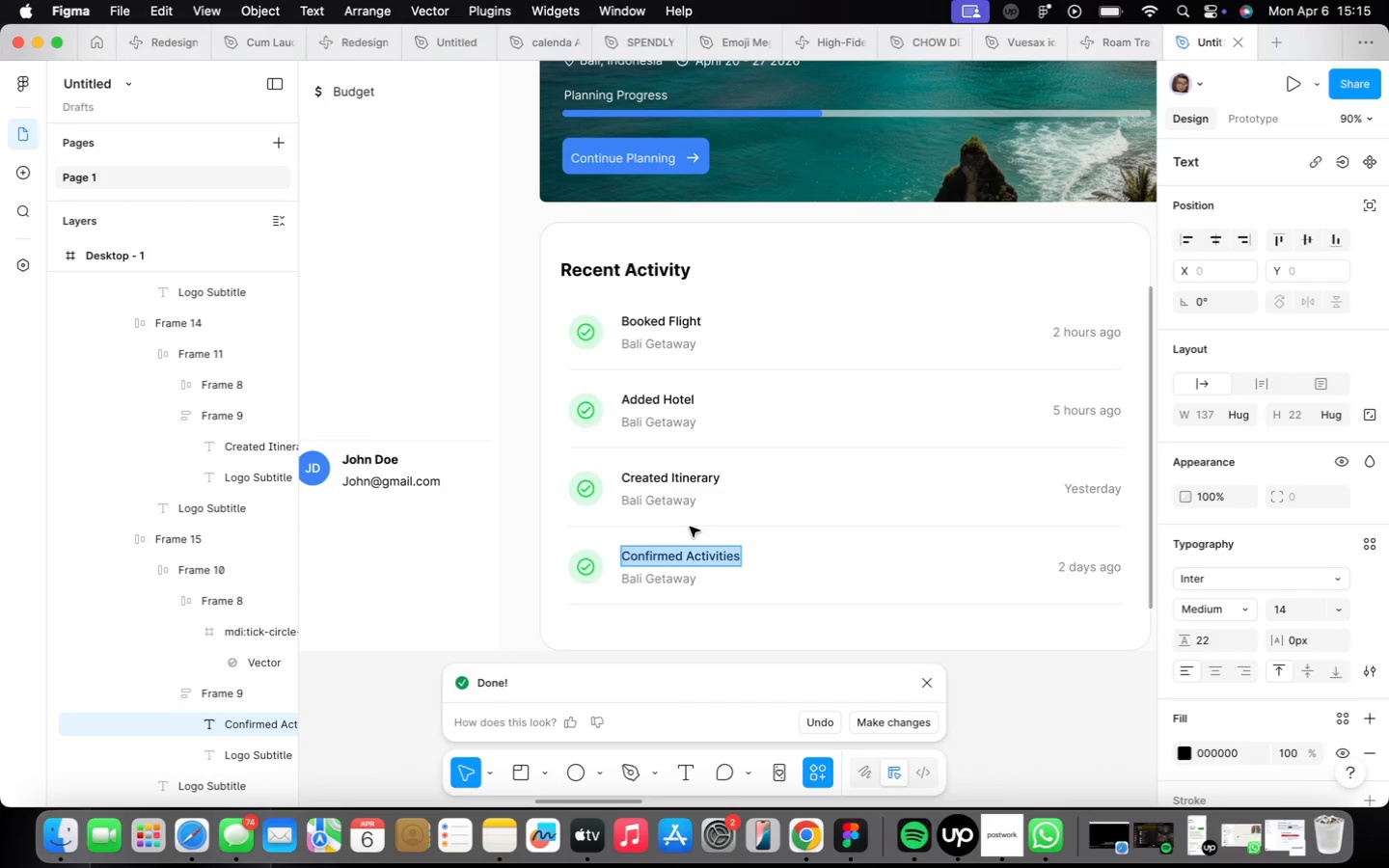 
type(Updated Budget)
 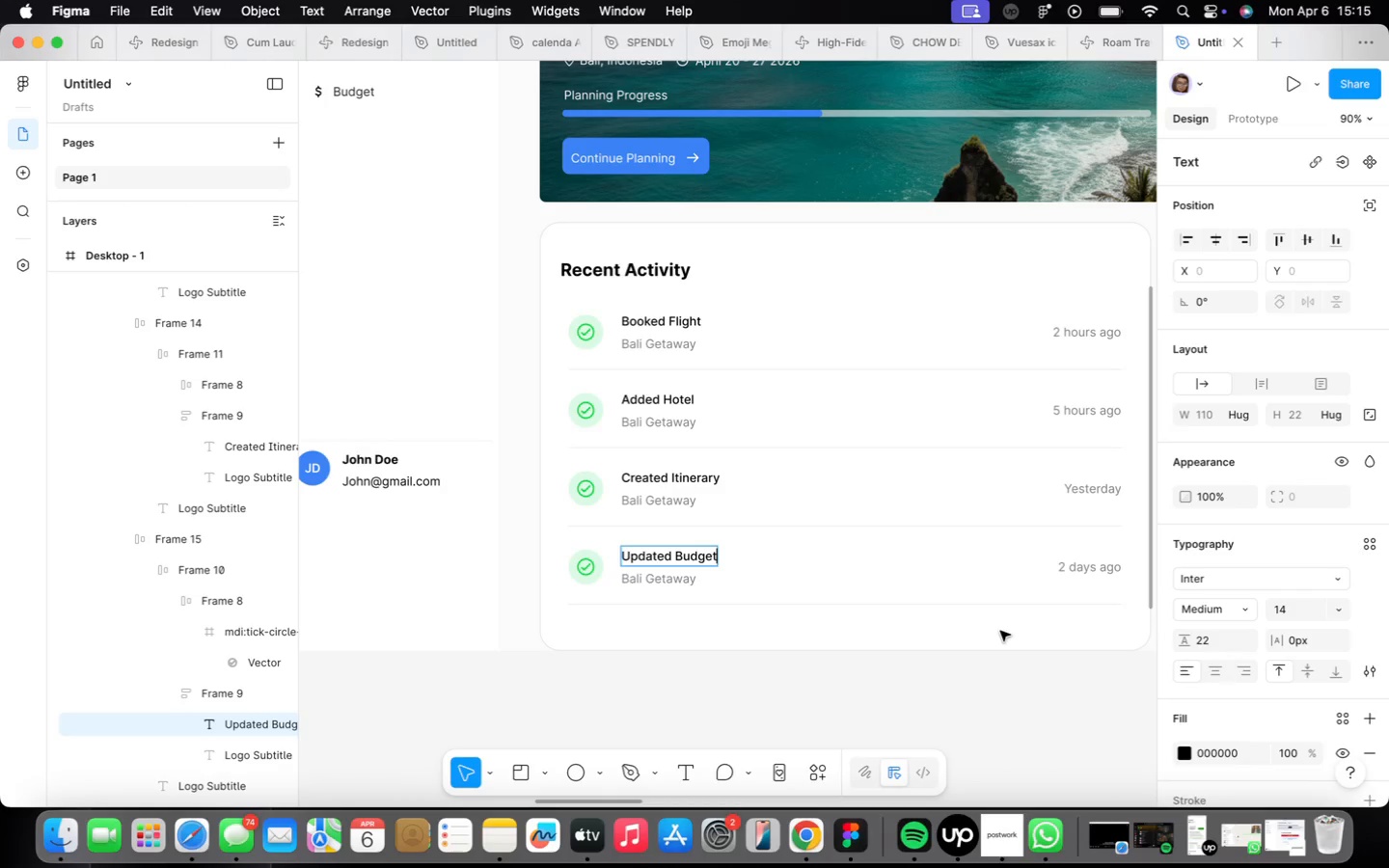 
wait(7.61)
 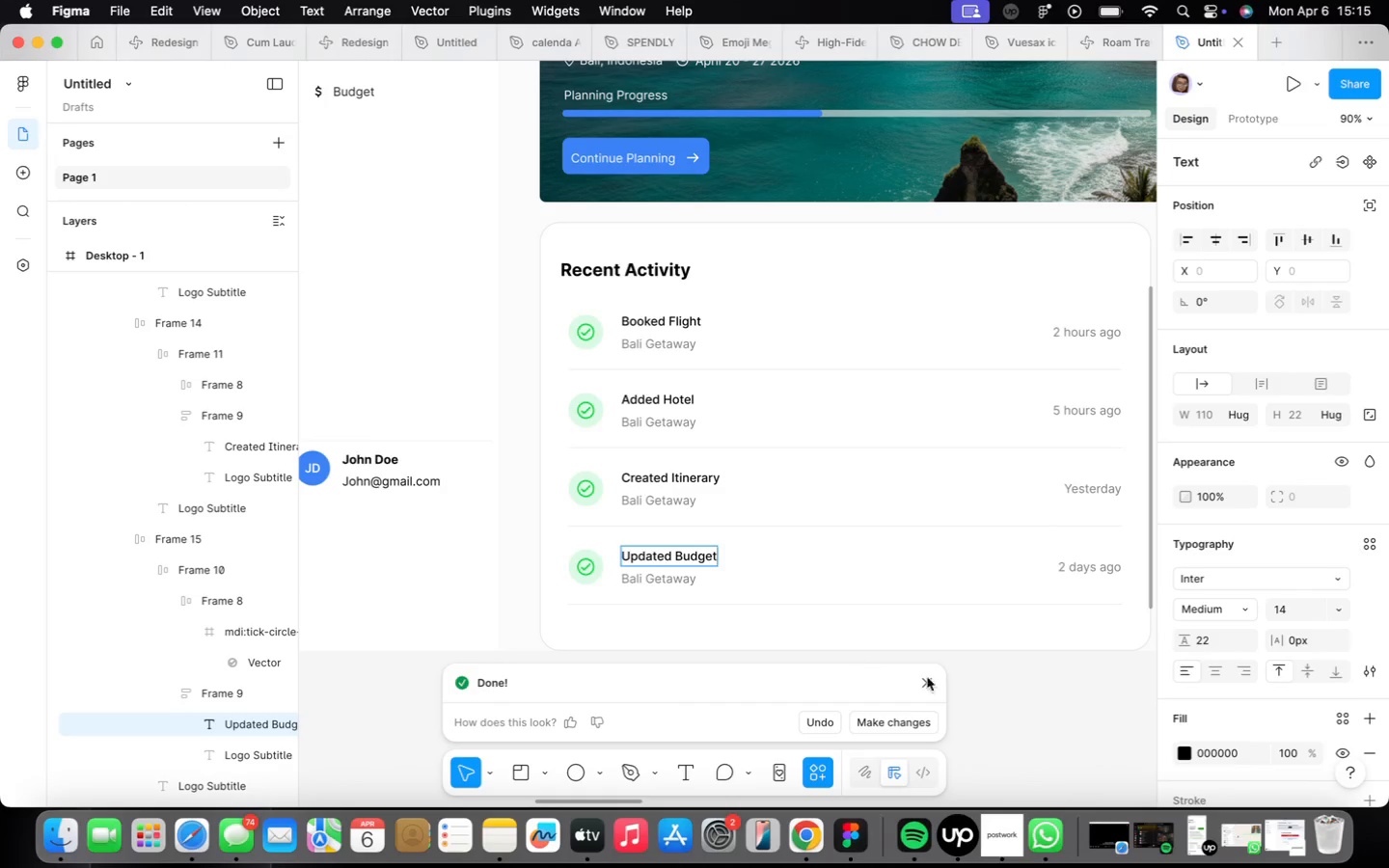 
scroll: coordinate [824, 570], scroll_direction: down, amount: 22.0
 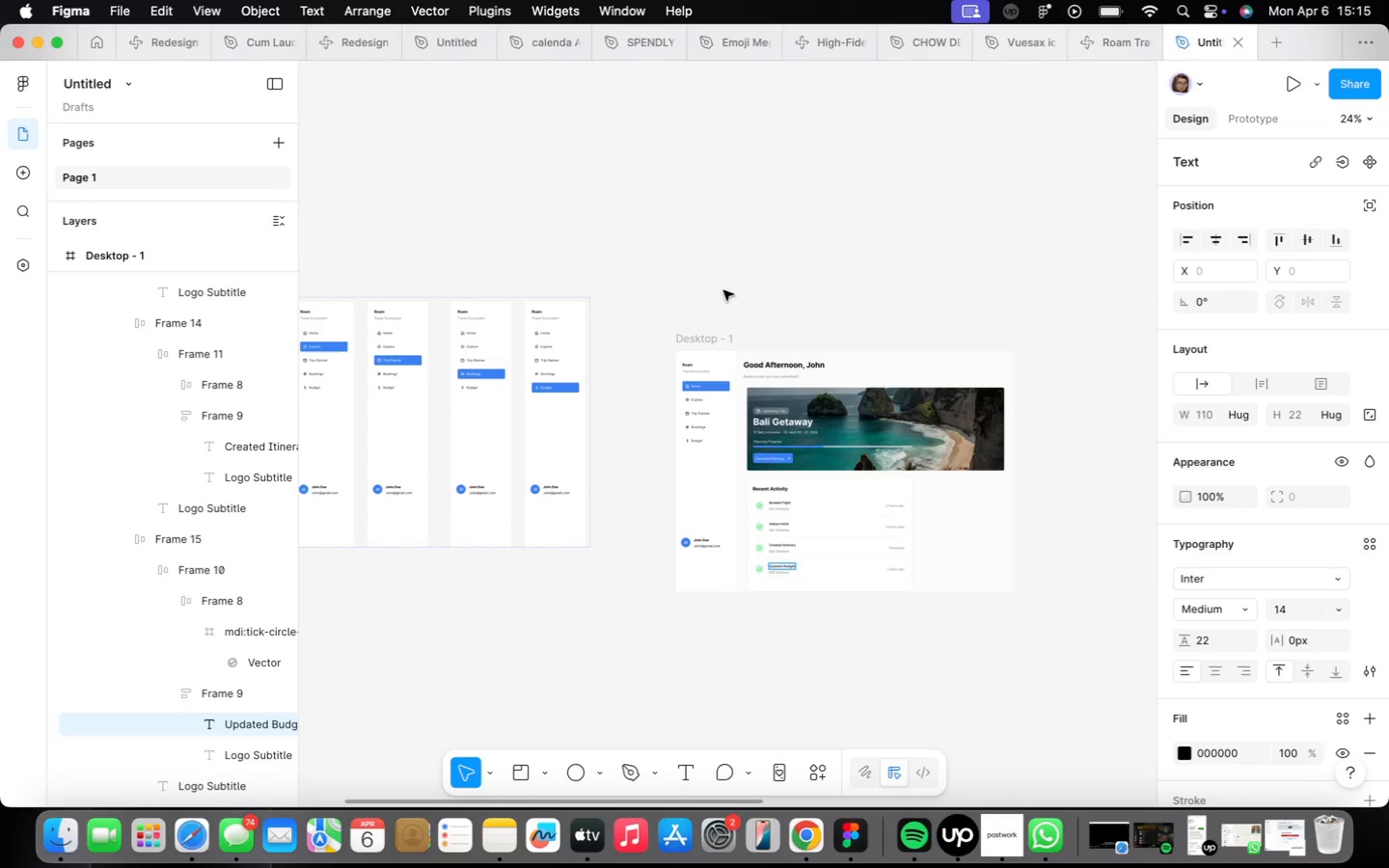 
left_click([728, 335])
 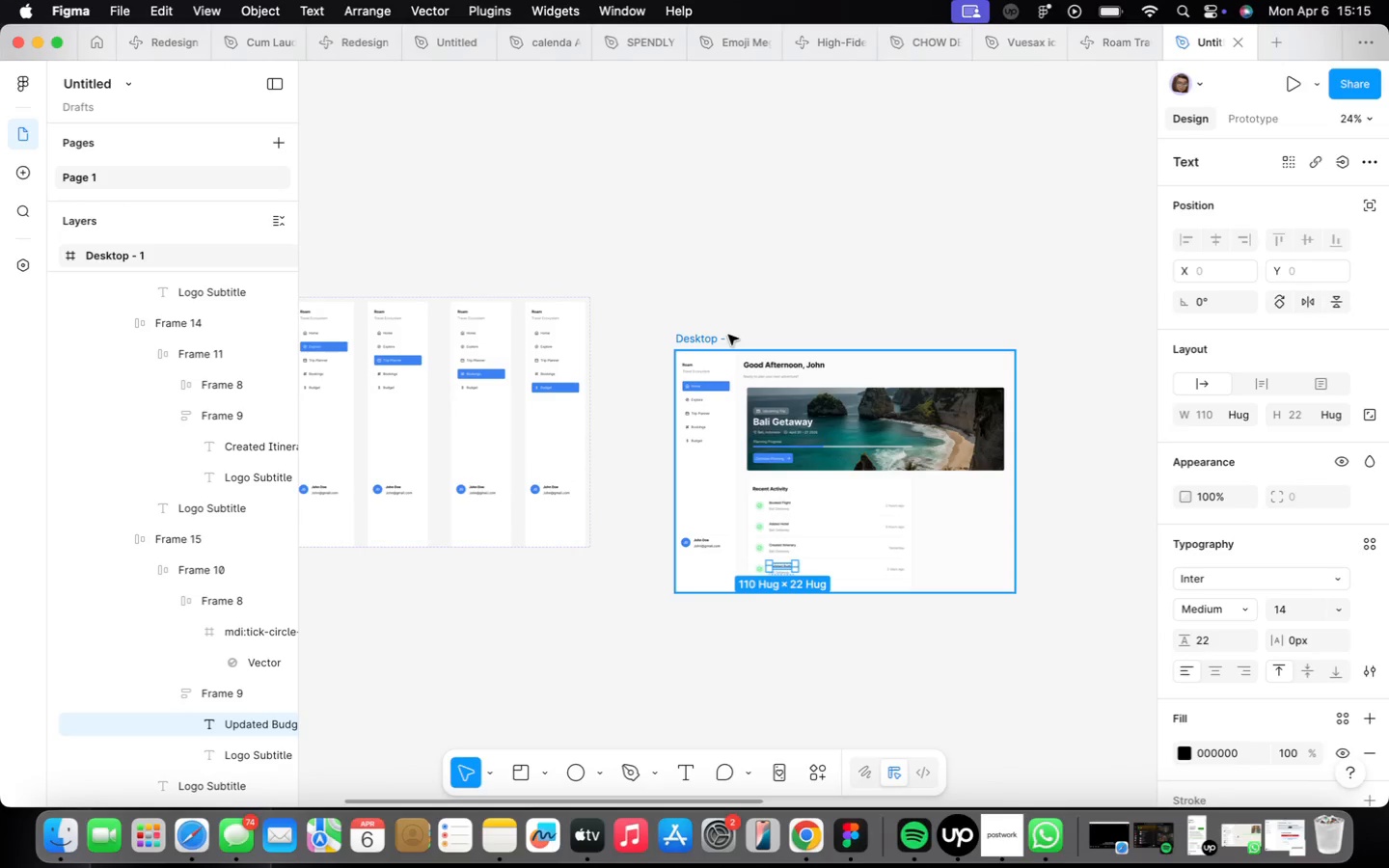 
left_click([737, 341])
 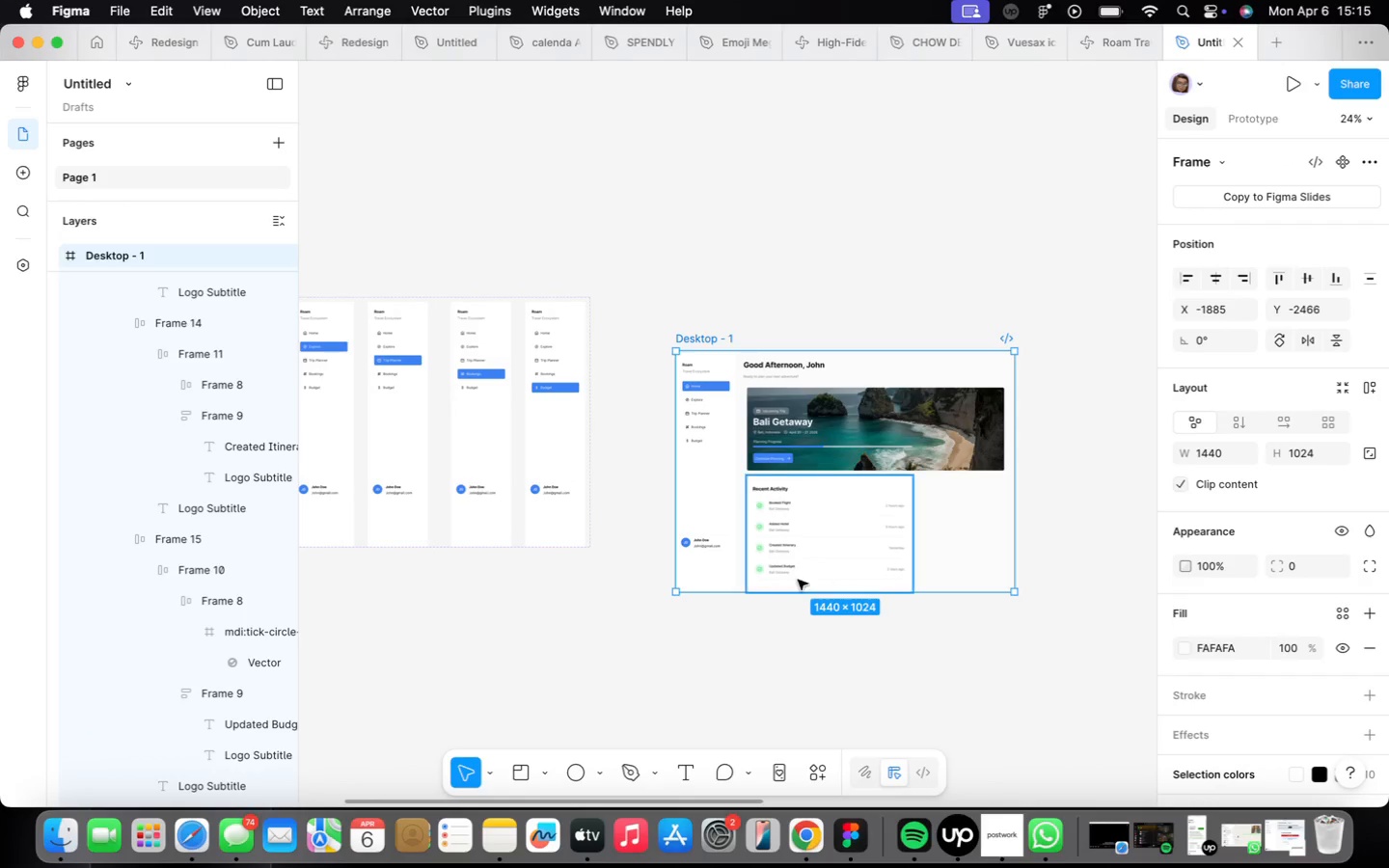 
scroll: coordinate [798, 579], scroll_direction: up, amount: 9.0
 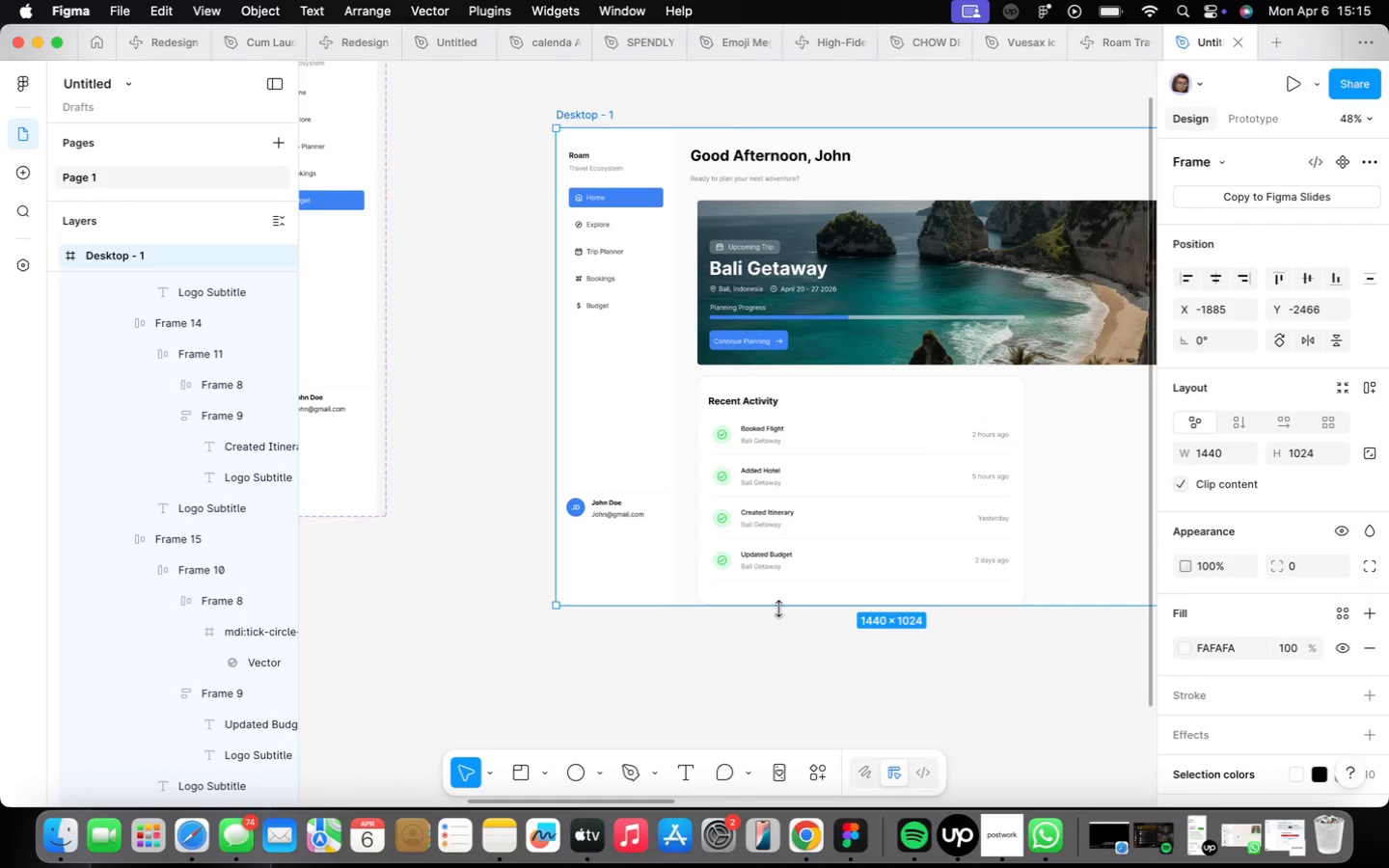 
left_click_drag(start_coordinate=[778, 609], to_coordinate=[803, 666])
 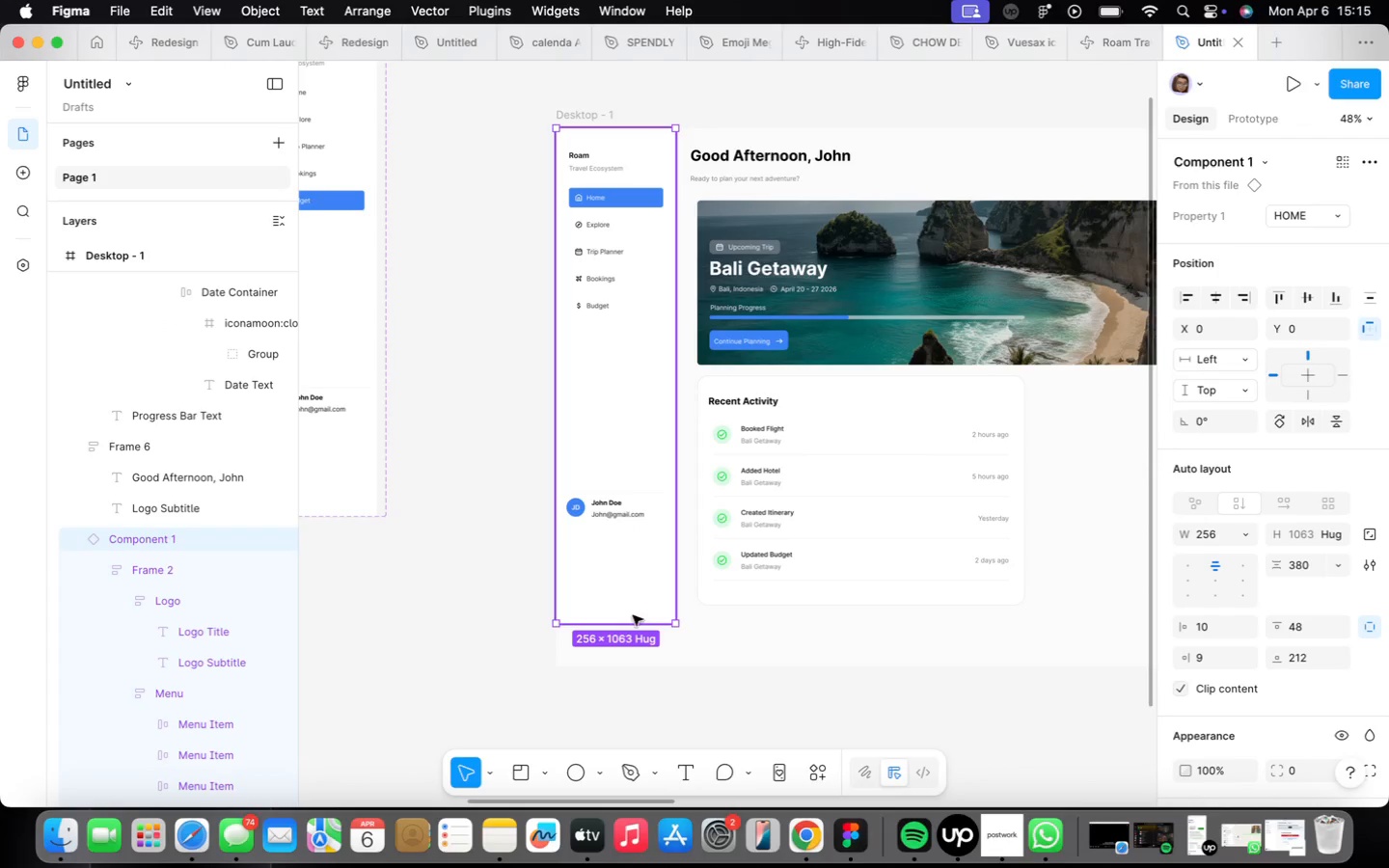 
left_click_drag(start_coordinate=[640, 622], to_coordinate=[637, 663])
 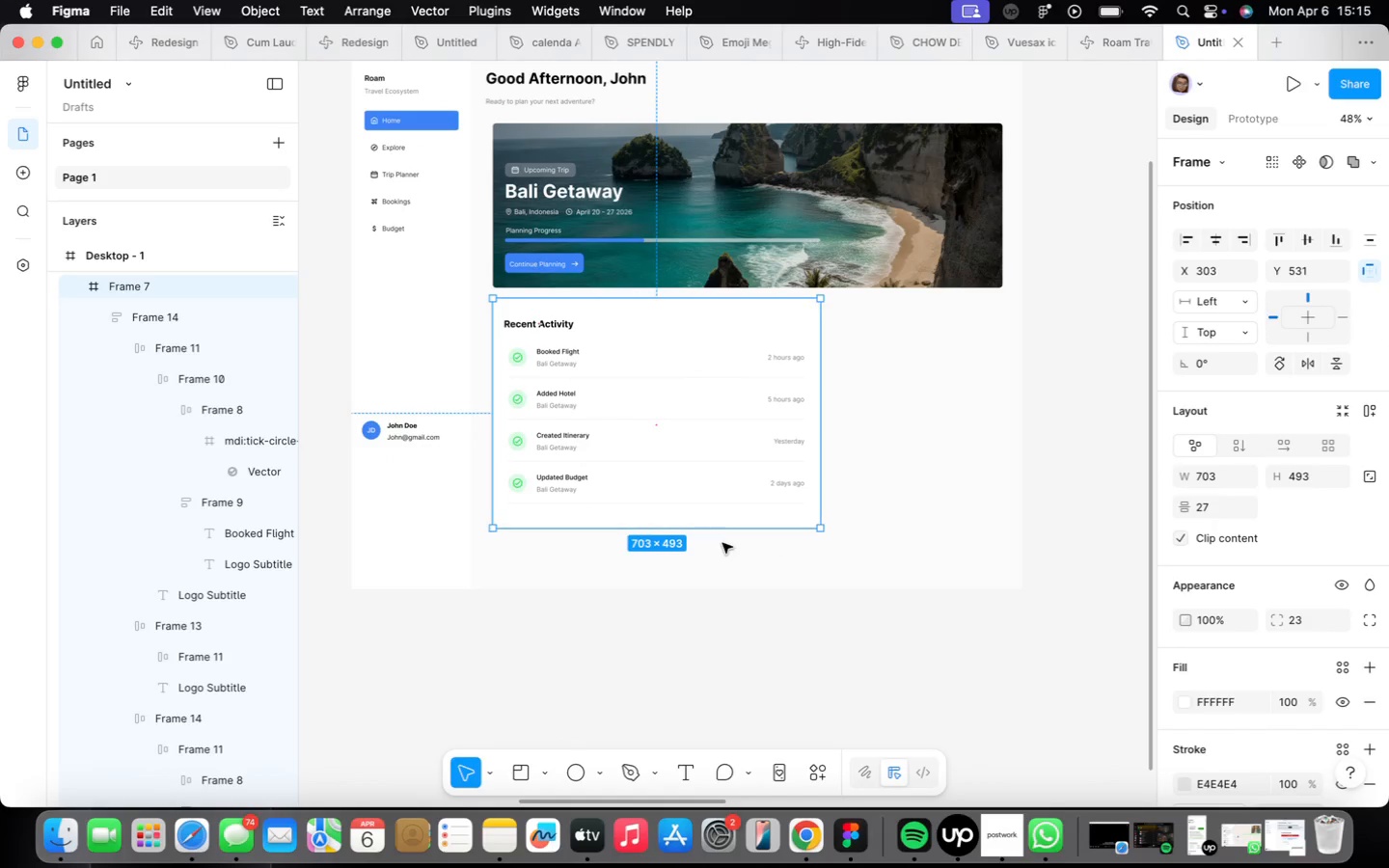 
left_click_drag(start_coordinate=[712, 529], to_coordinate=[713, 575])
 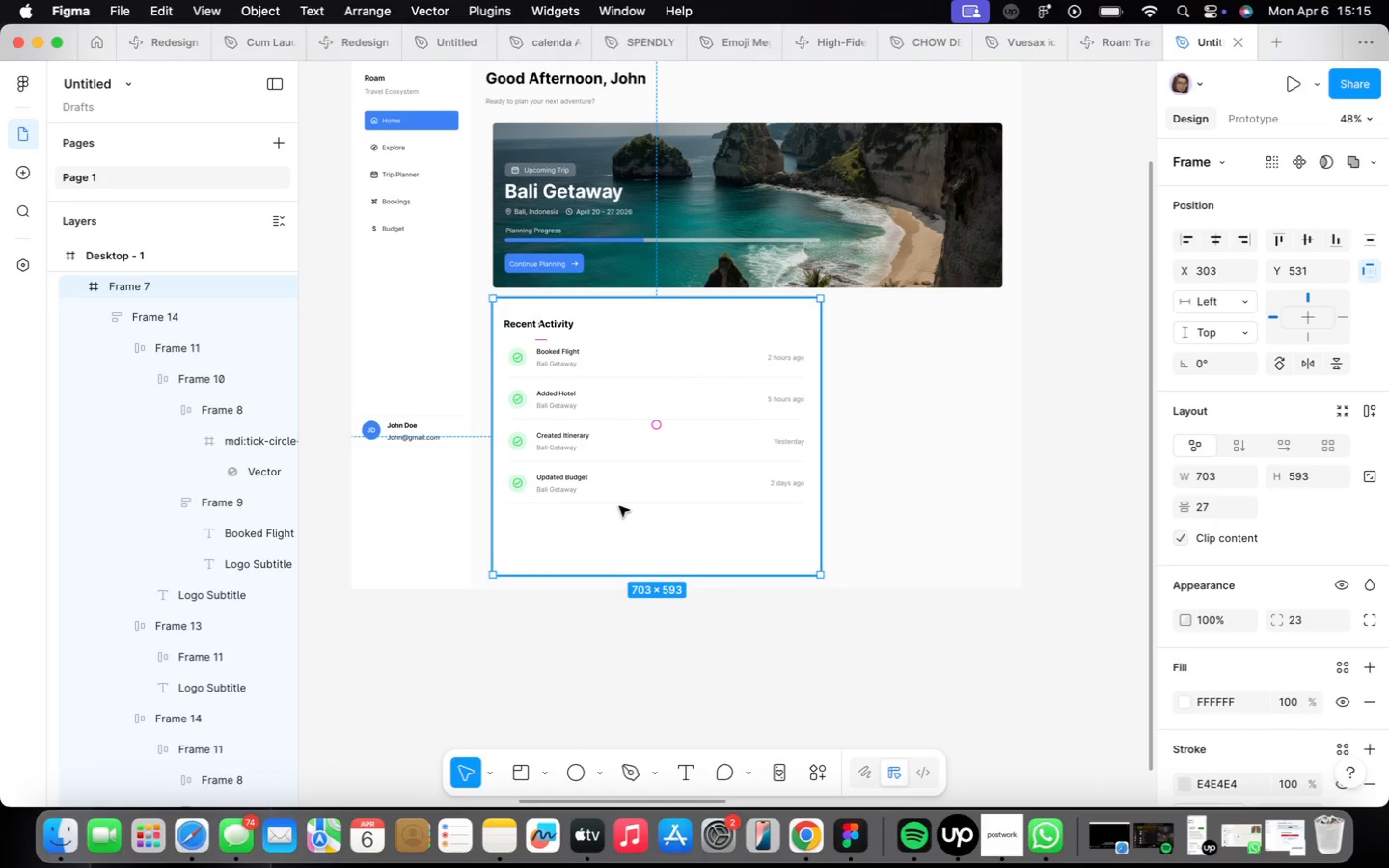 
scroll: coordinate [623, 471], scroll_direction: up, amount: 4.0
 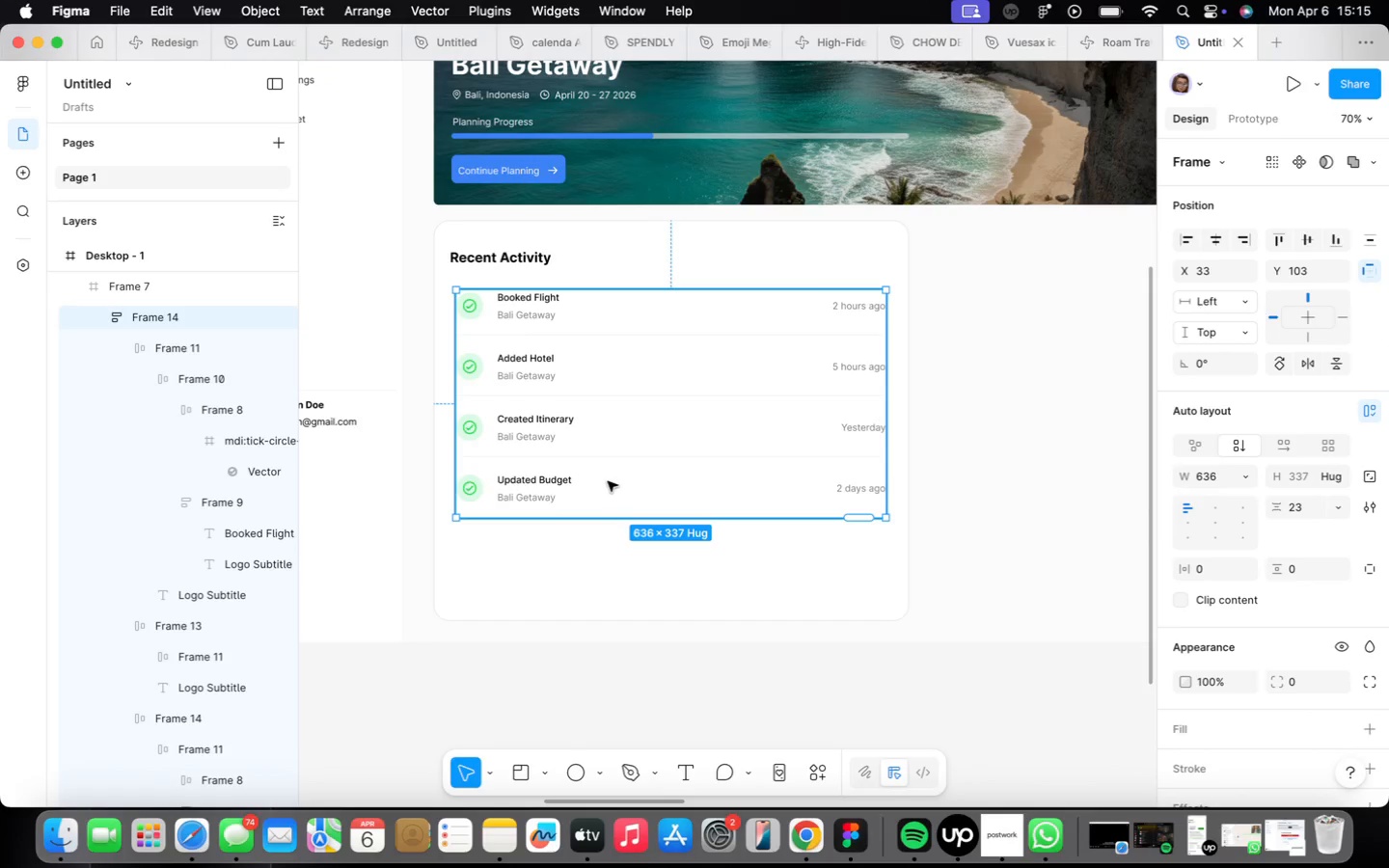 
double_click([573, 491])
 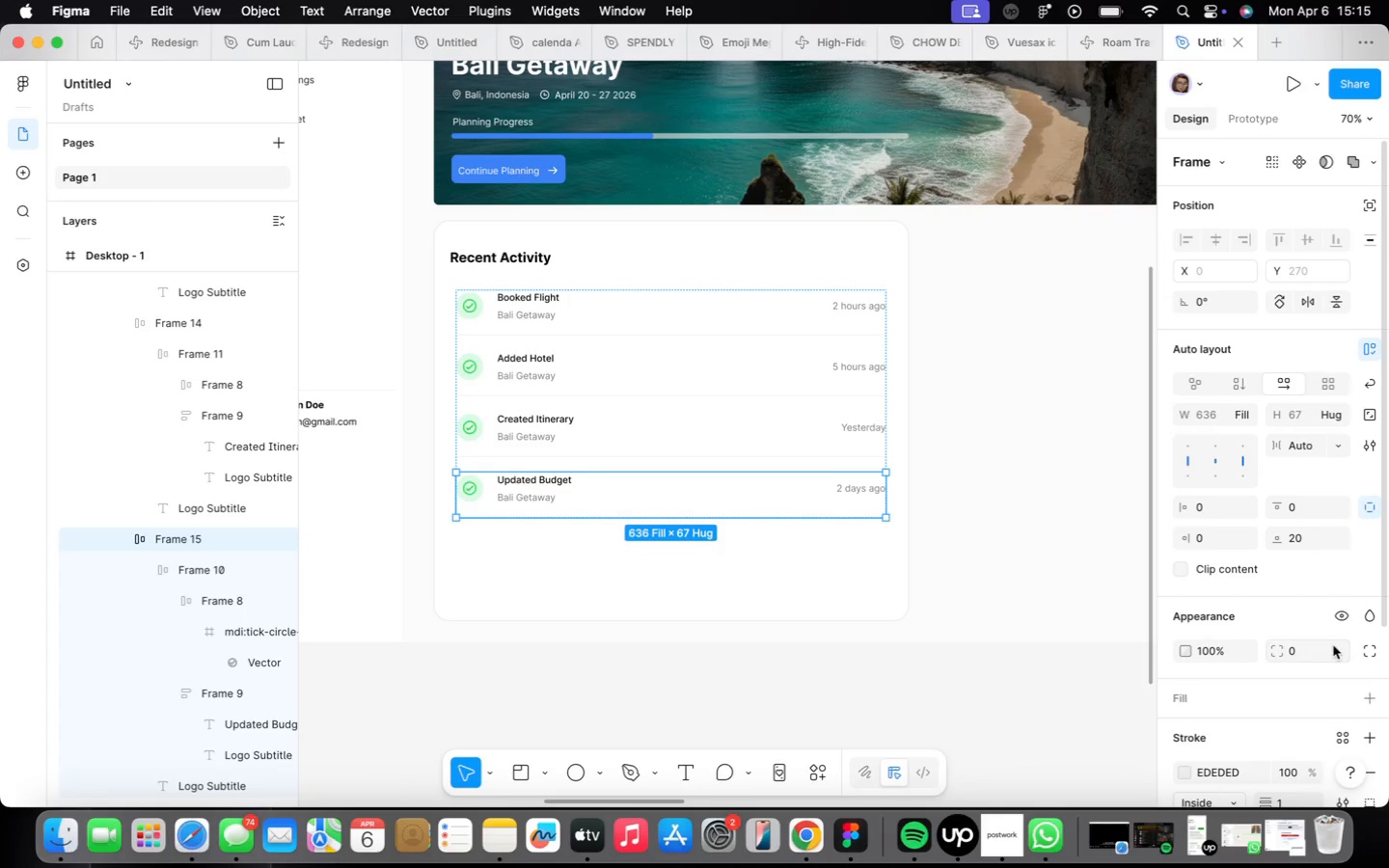 
scroll: coordinate [1288, 599], scroll_direction: down, amount: 10.0
 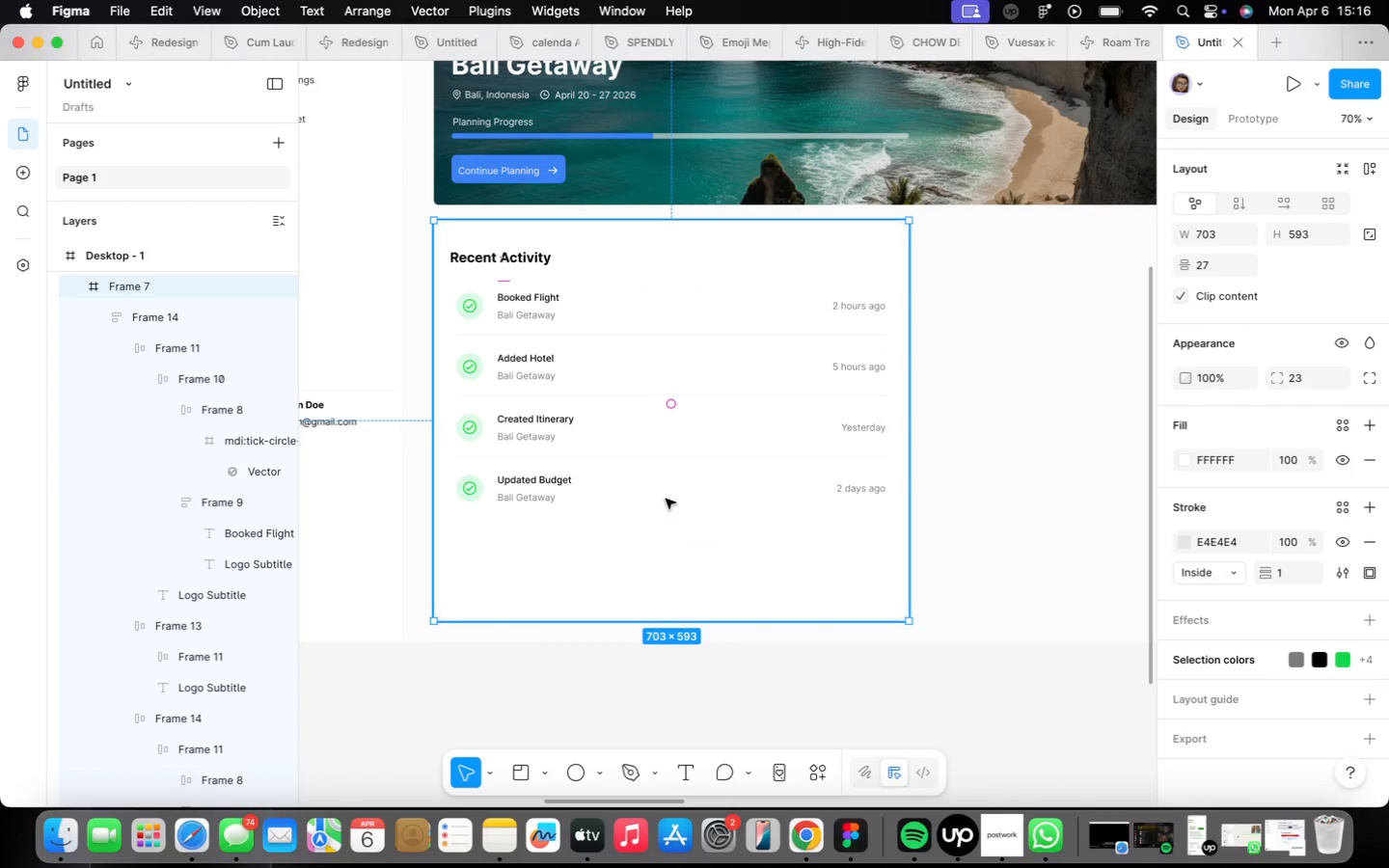 
wait(6.42)
 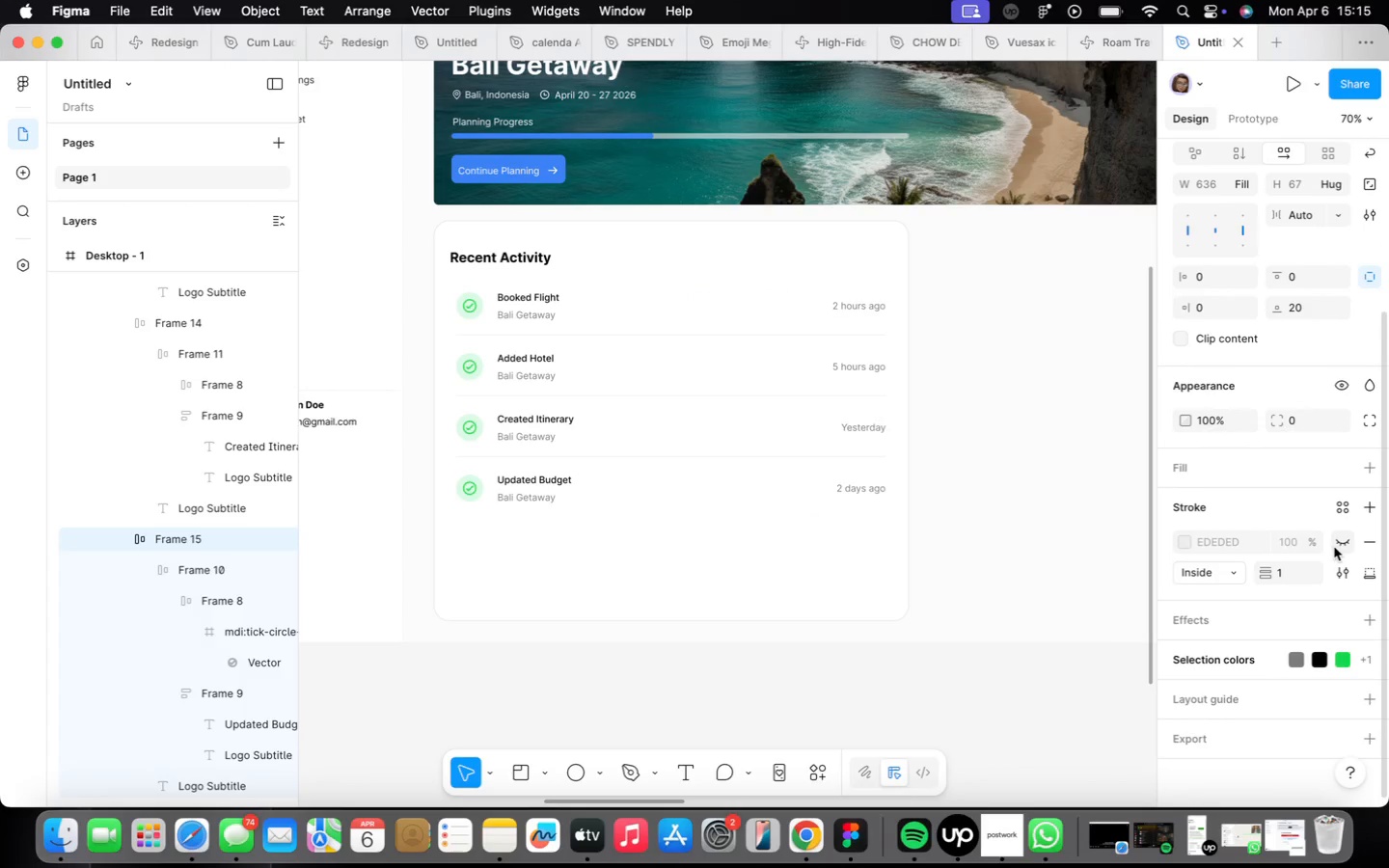 
triple_click([527, 483])
 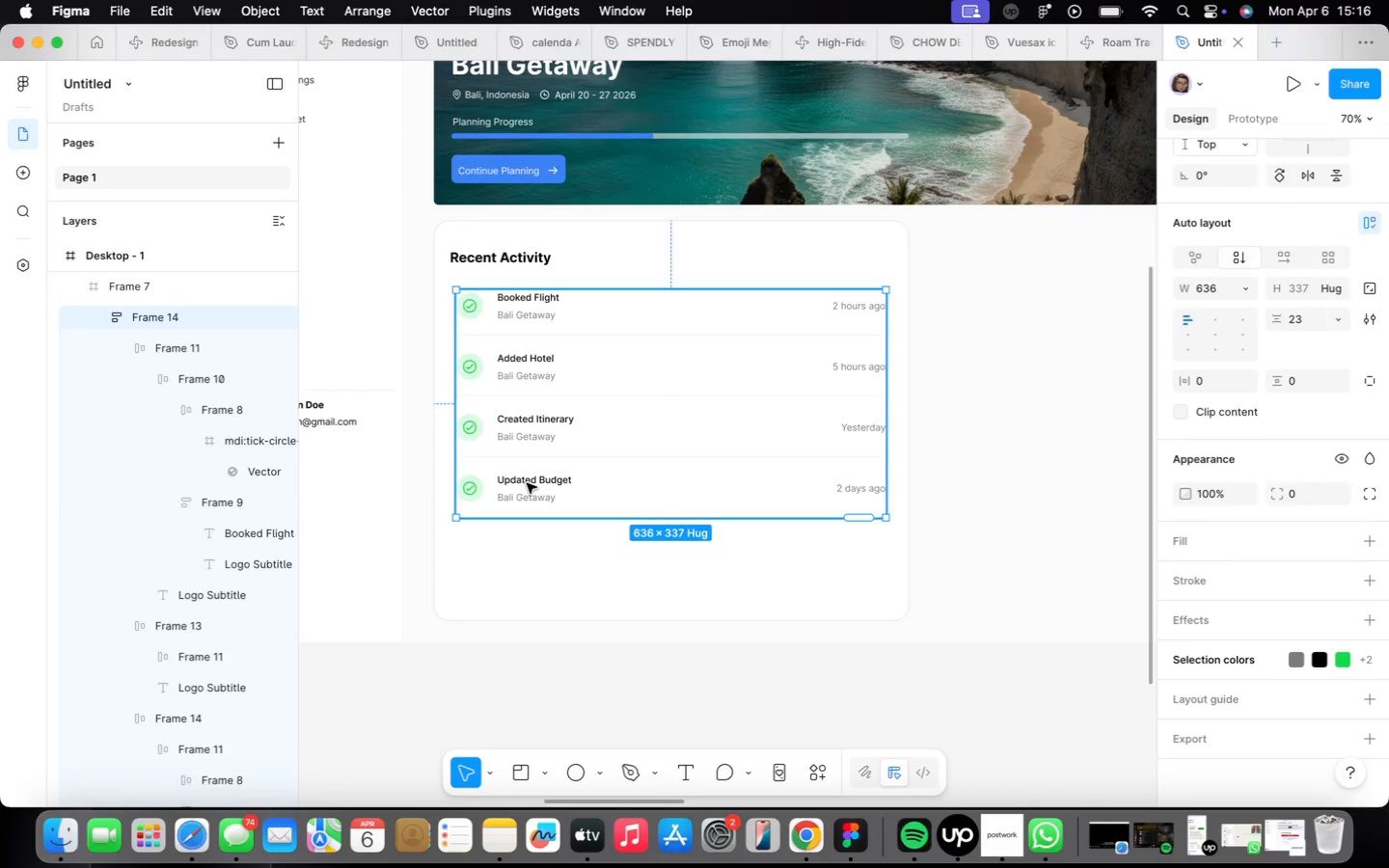 
triple_click([527, 483])
 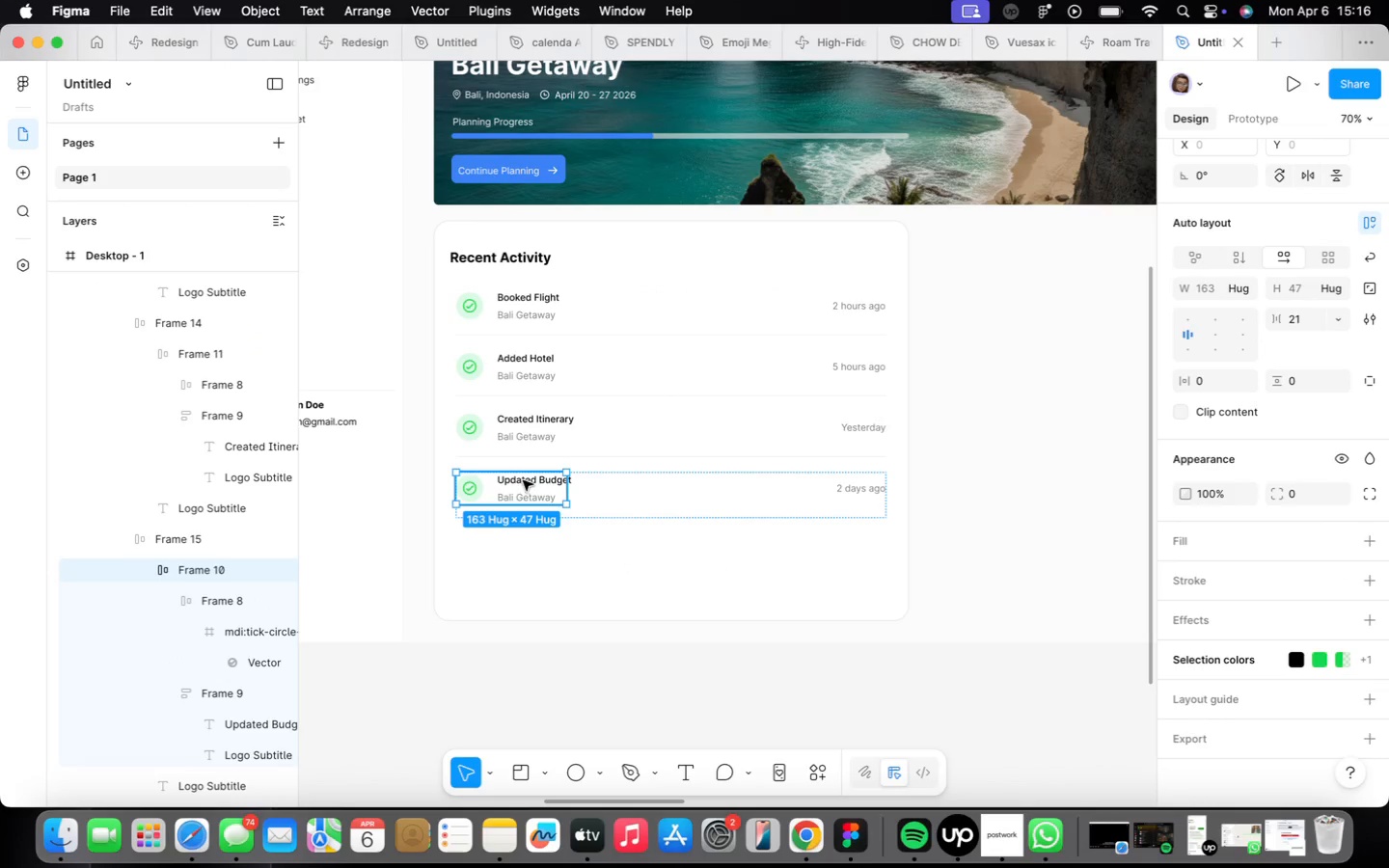 
triple_click([523, 480])
 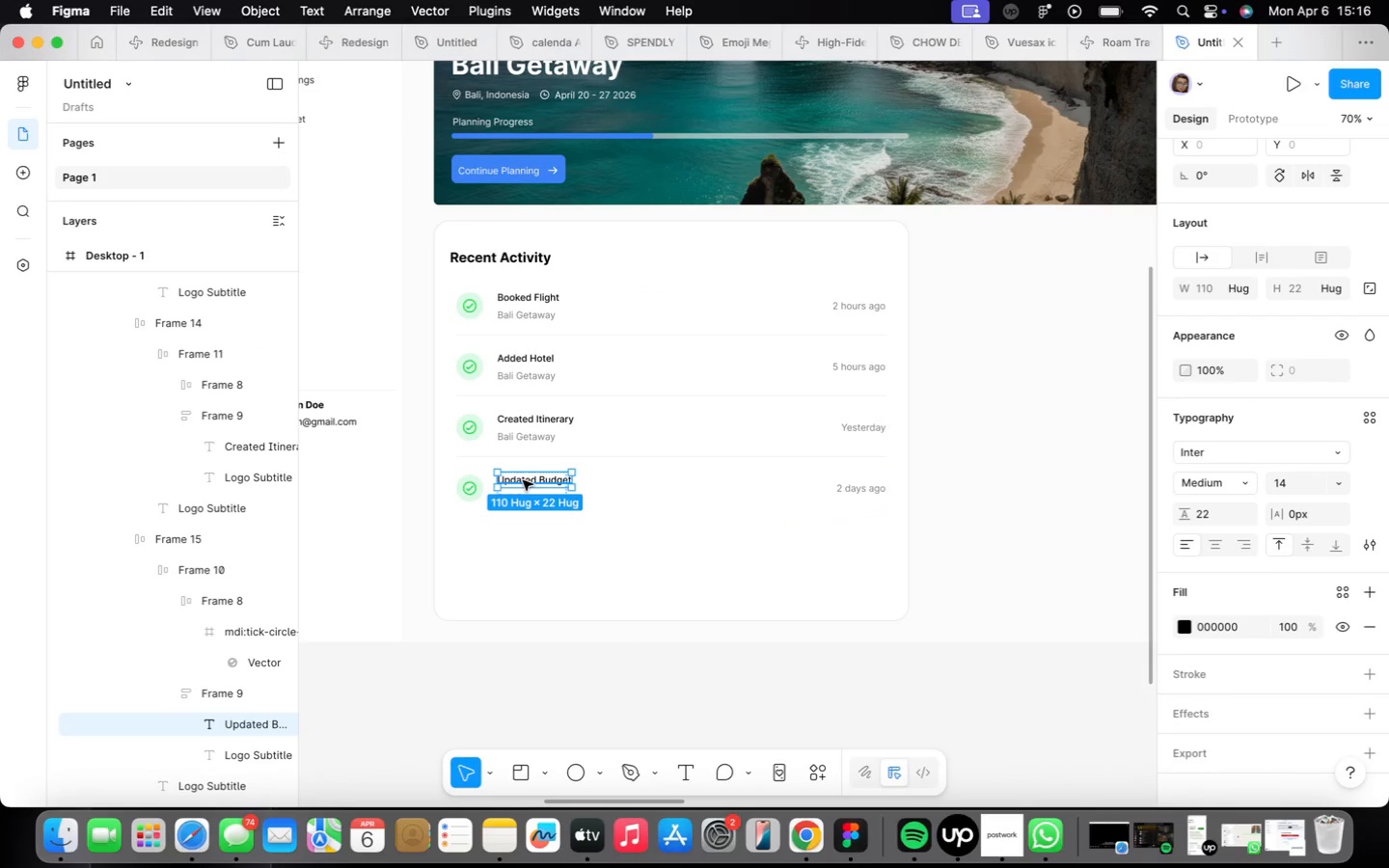 
hold_key(key=OptionLeft, duration=1.32)
left_click_drag(start_coordinate=[523, 480], to_coordinate=[651, 561])
 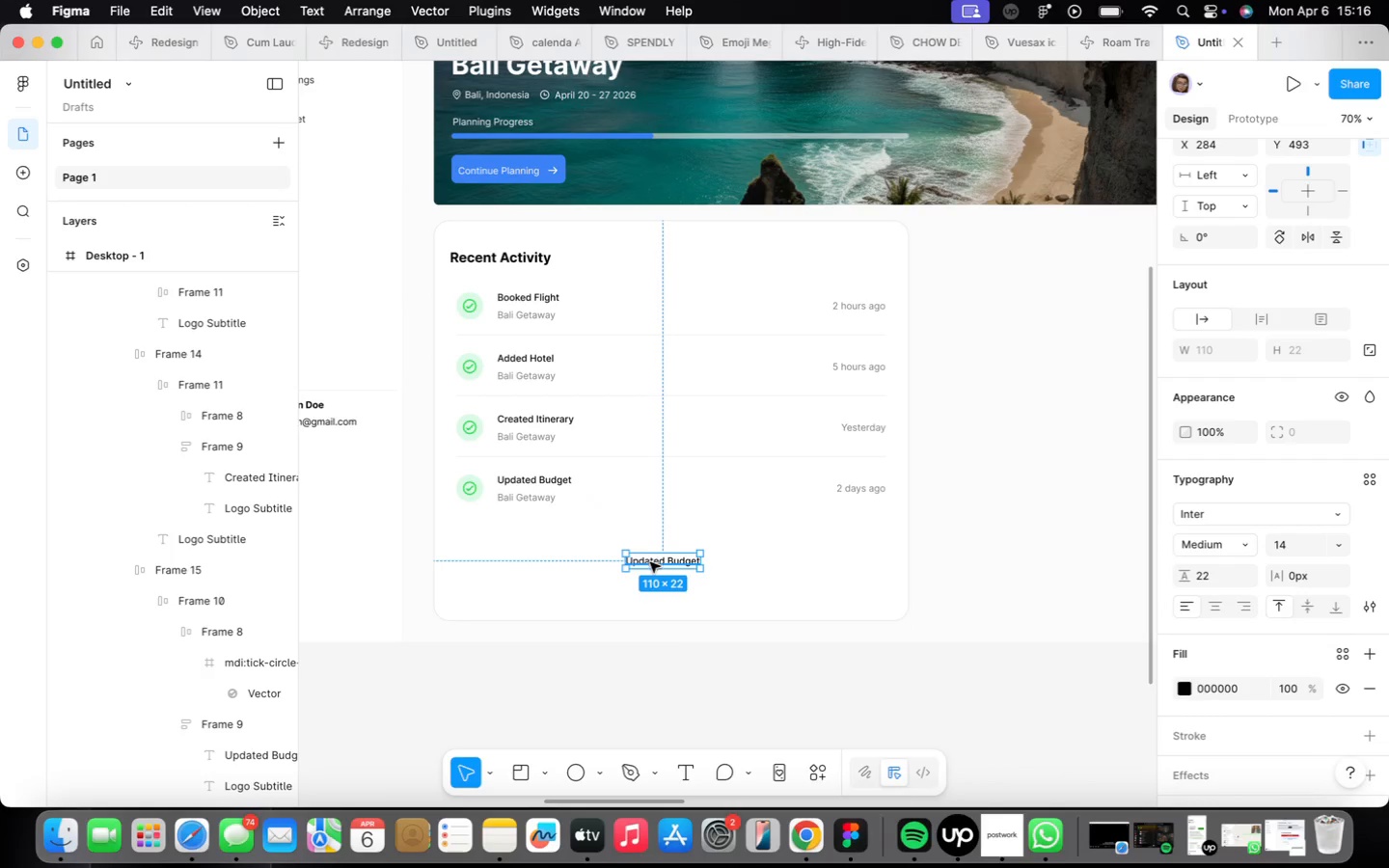 
double_click([650, 562])
 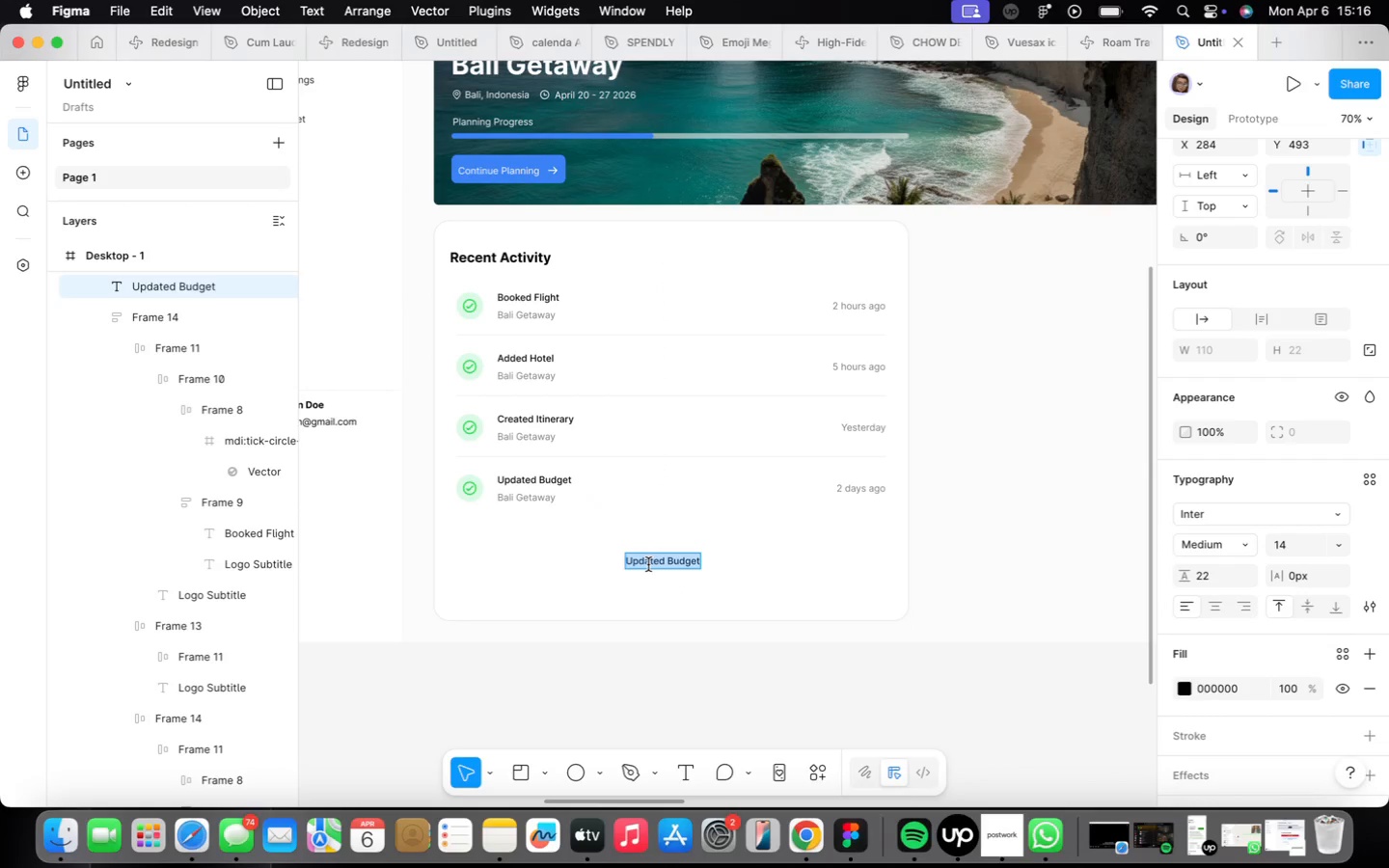 
type(View All)
 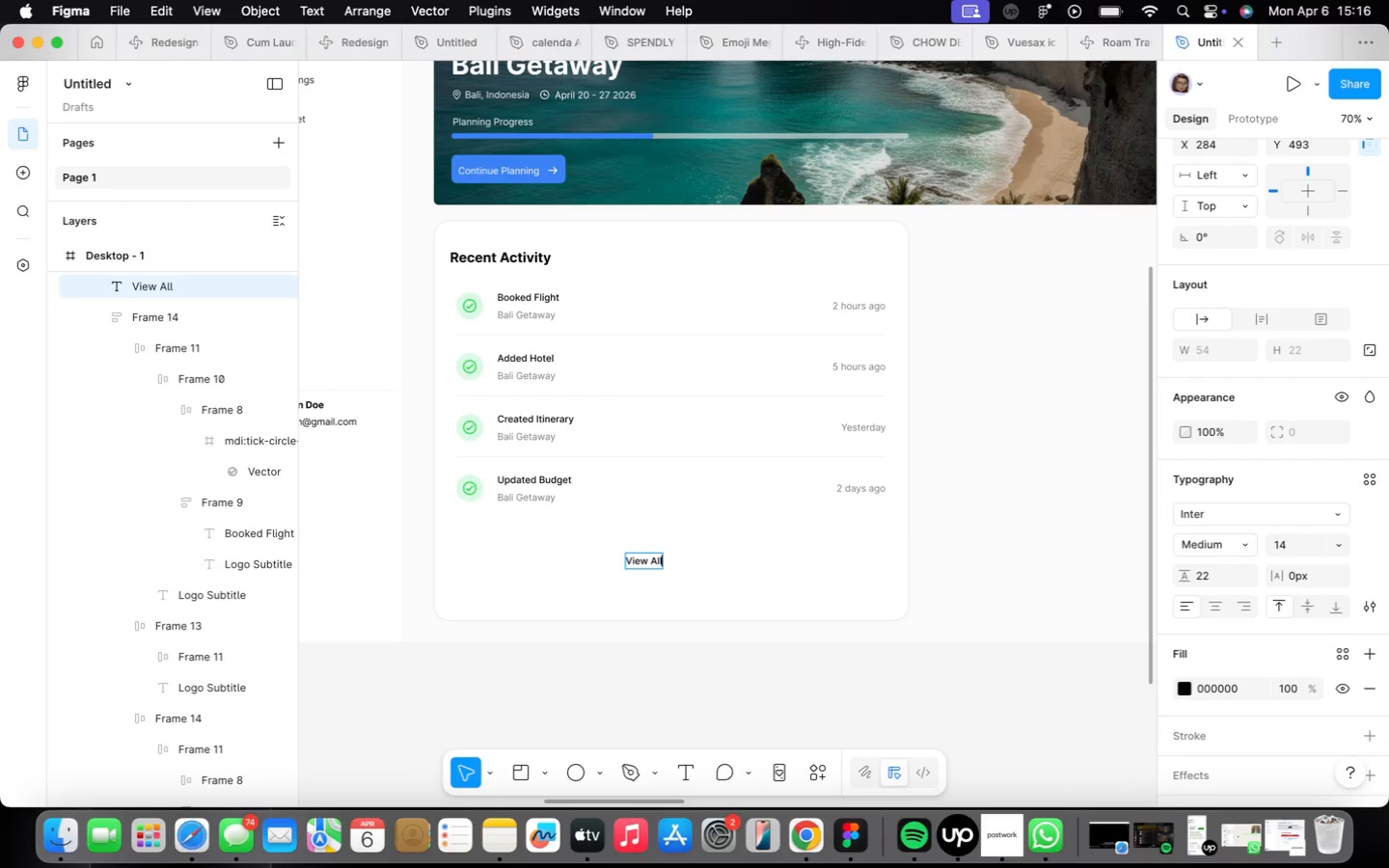 
left_click([648, 564])
 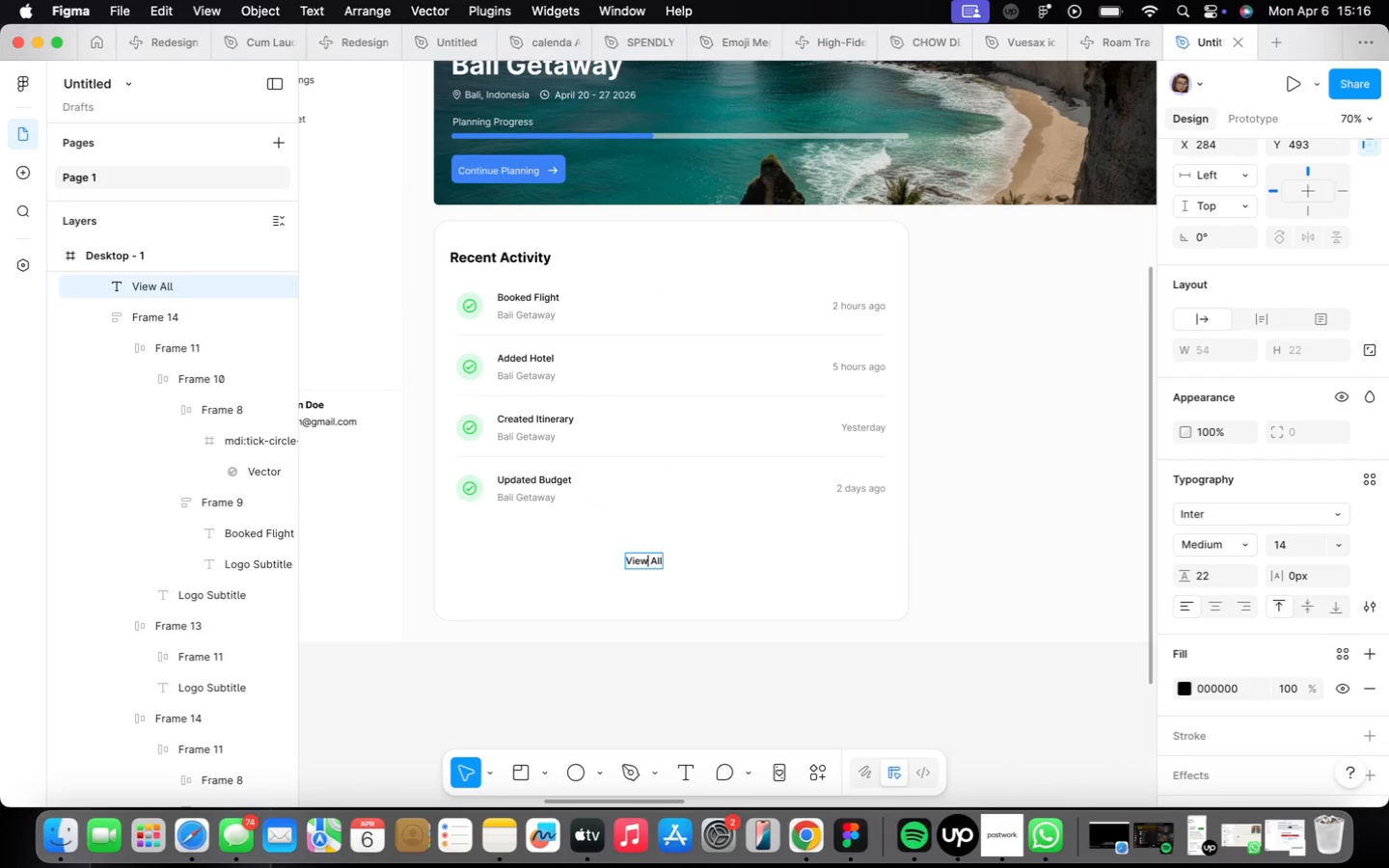 
type( Activities)
 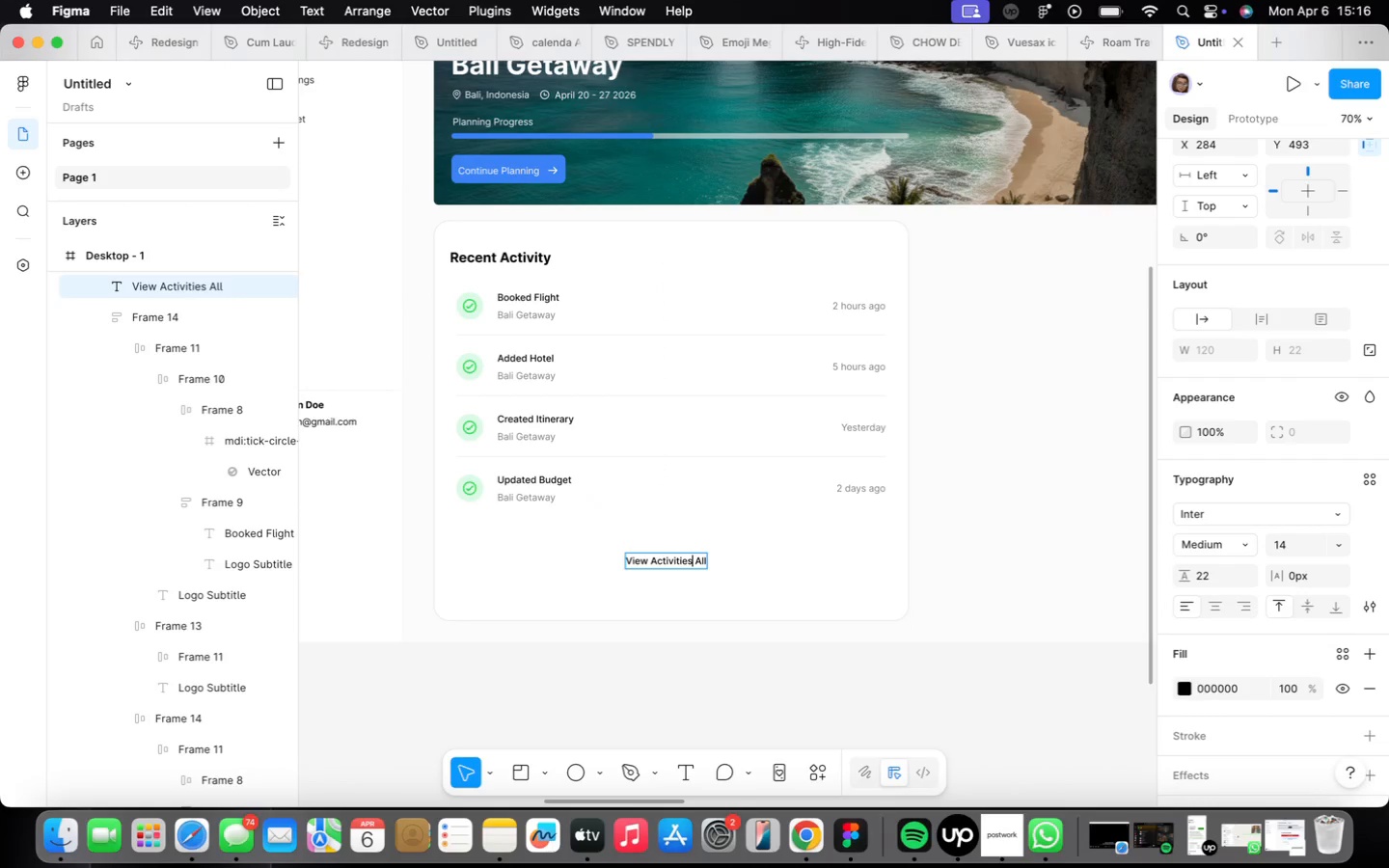 
key(ArrowRight)
 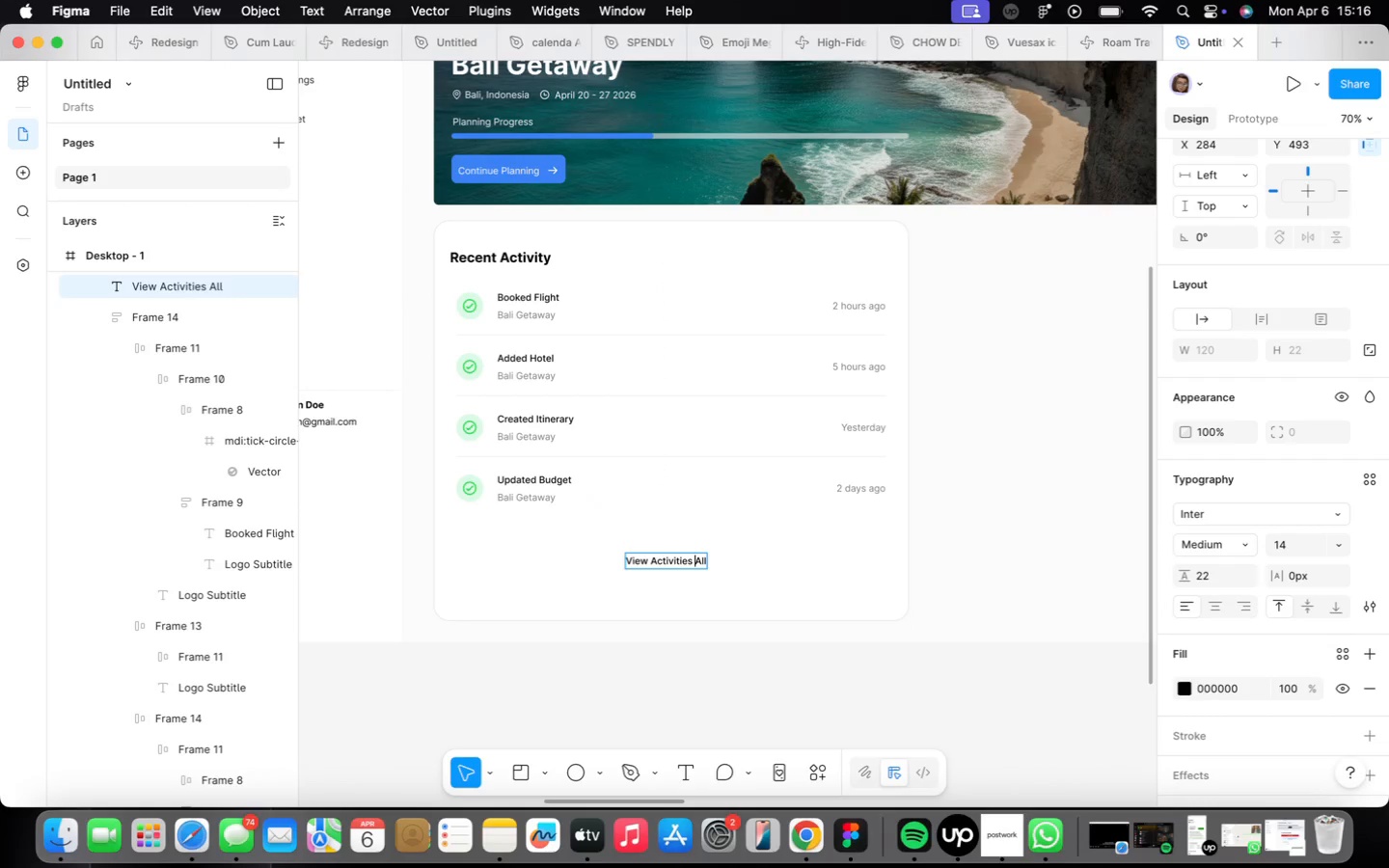 
key(ArrowRight)
 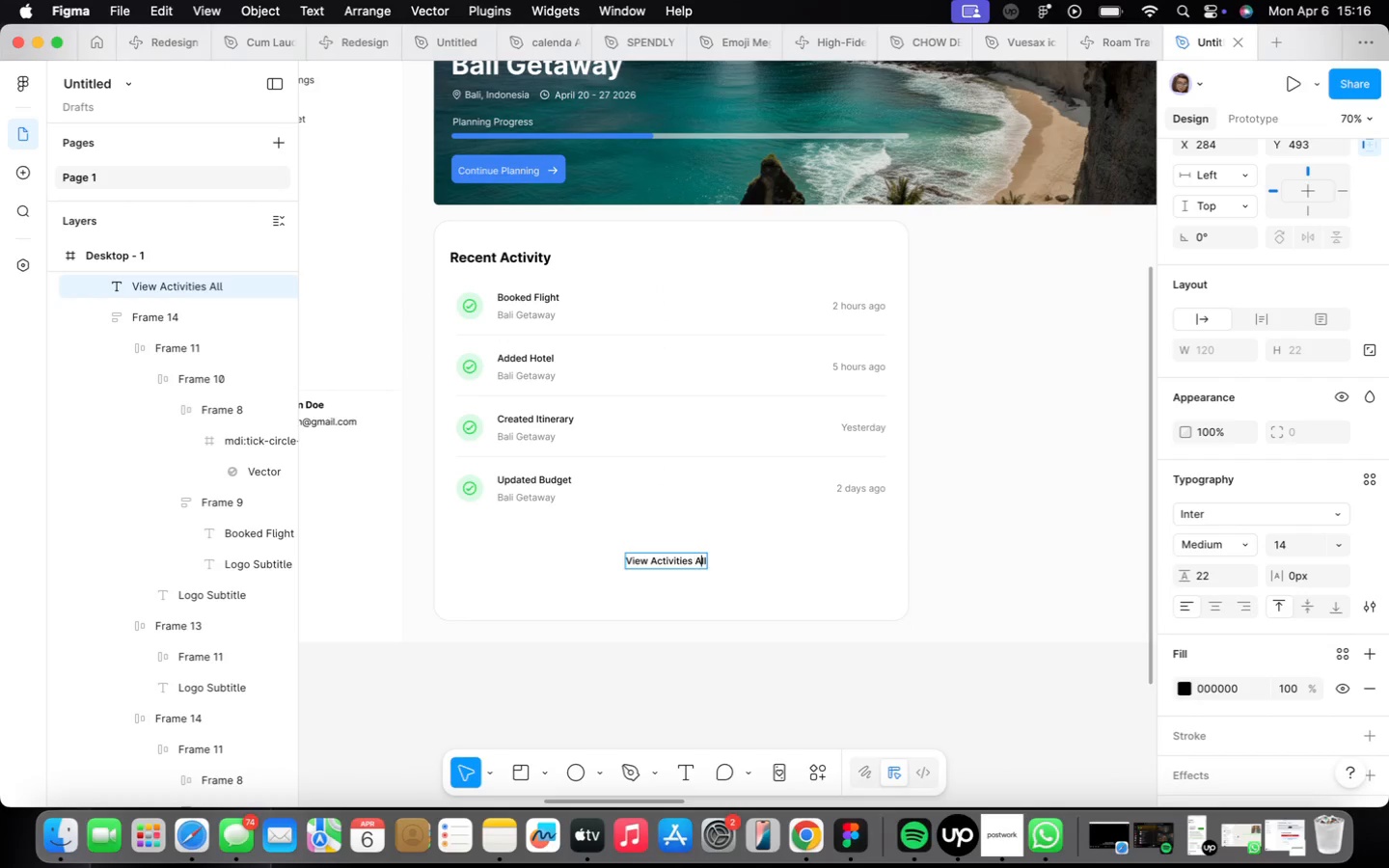 
key(ArrowRight)
 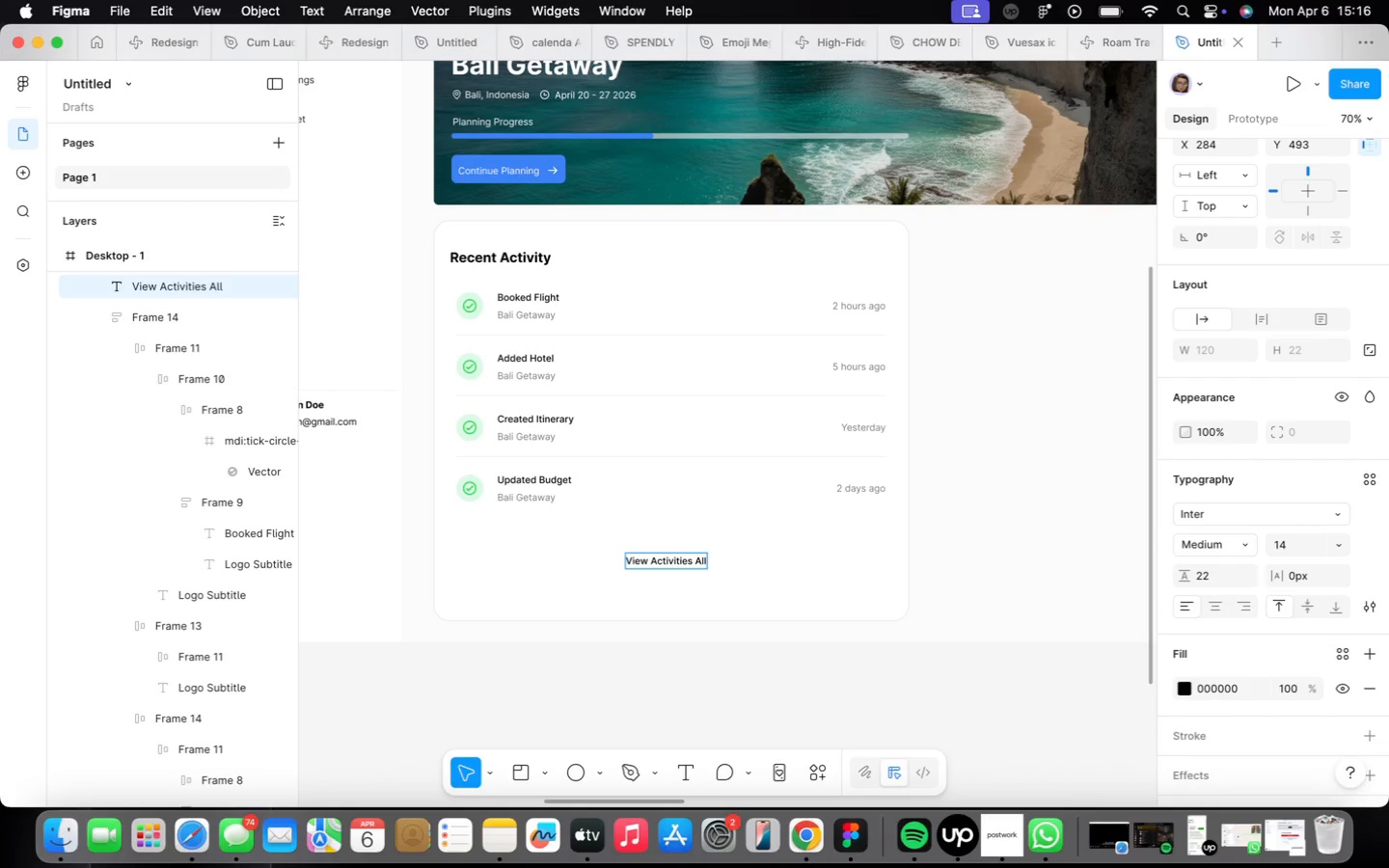 
key(Backspace)
 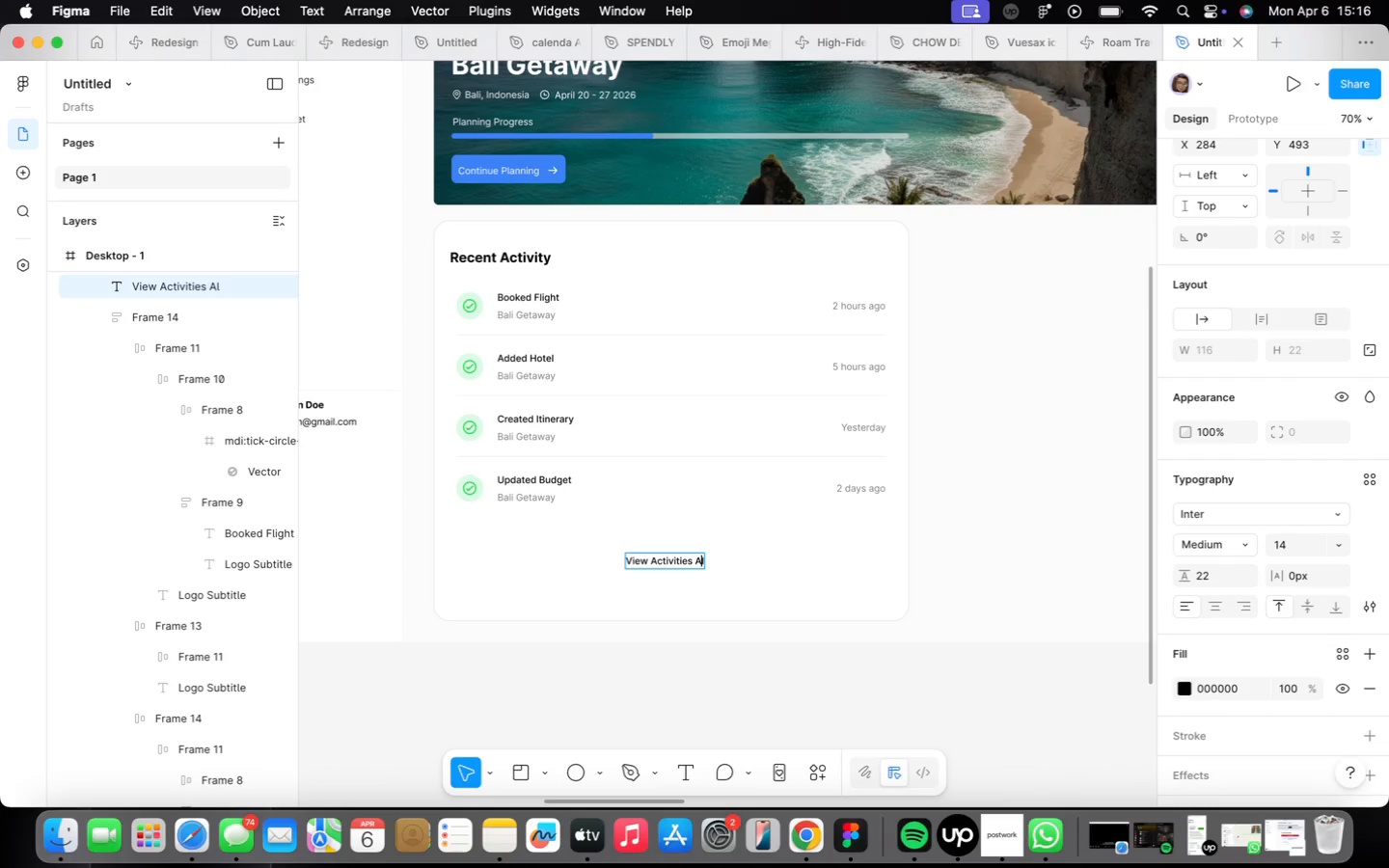 
key(Backspace)
 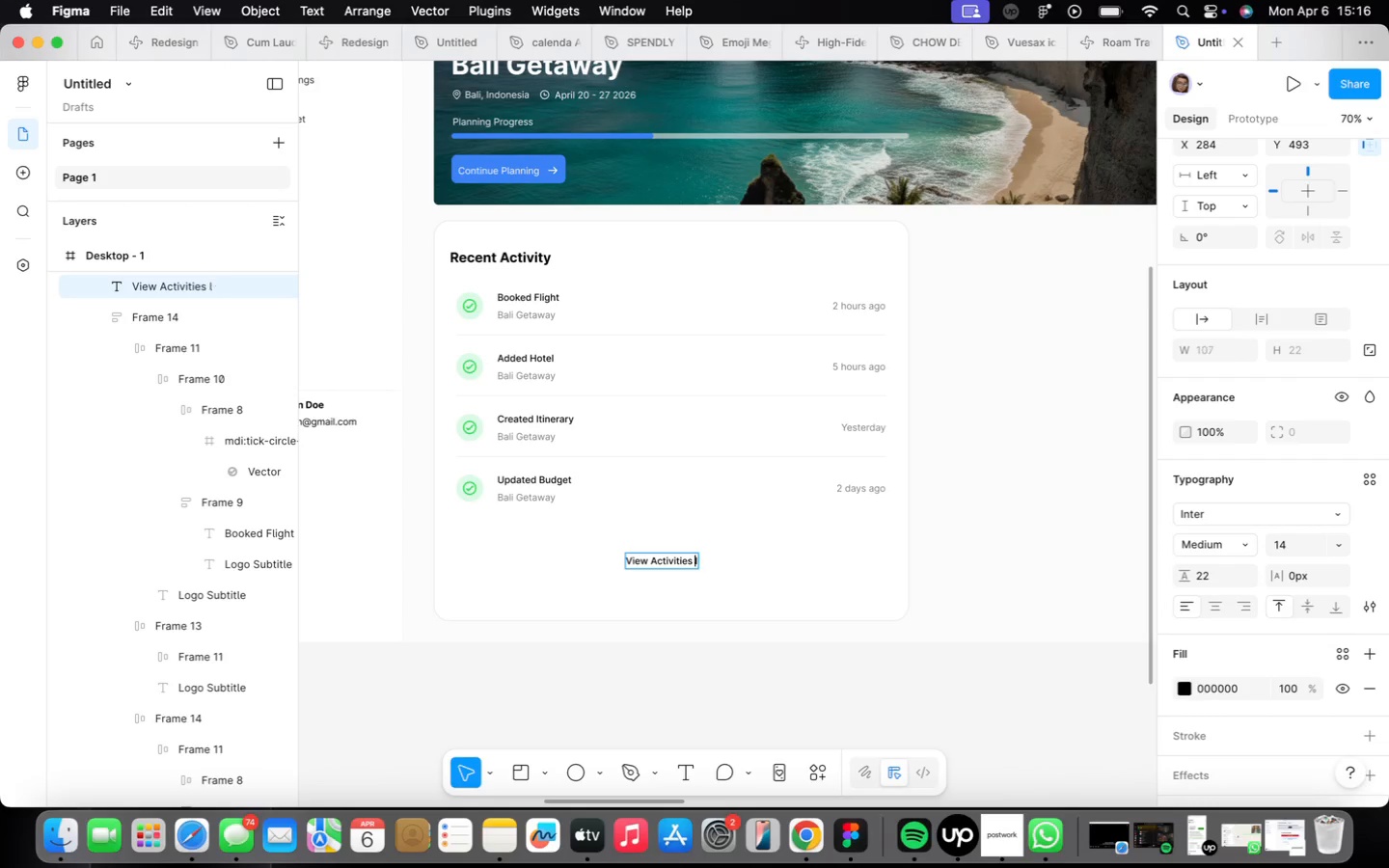 
key(Backspace)
 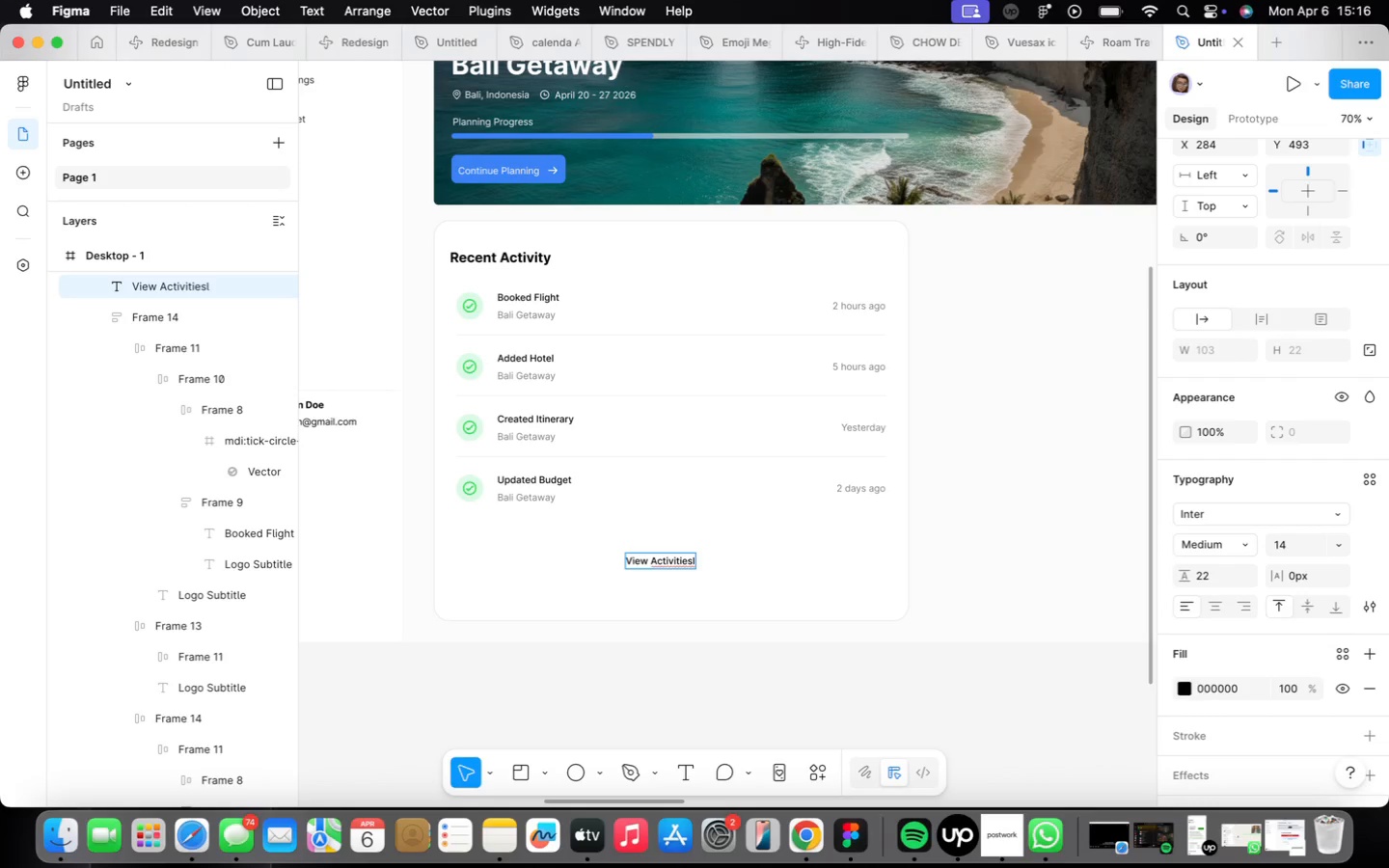 
key(ArrowRight)
 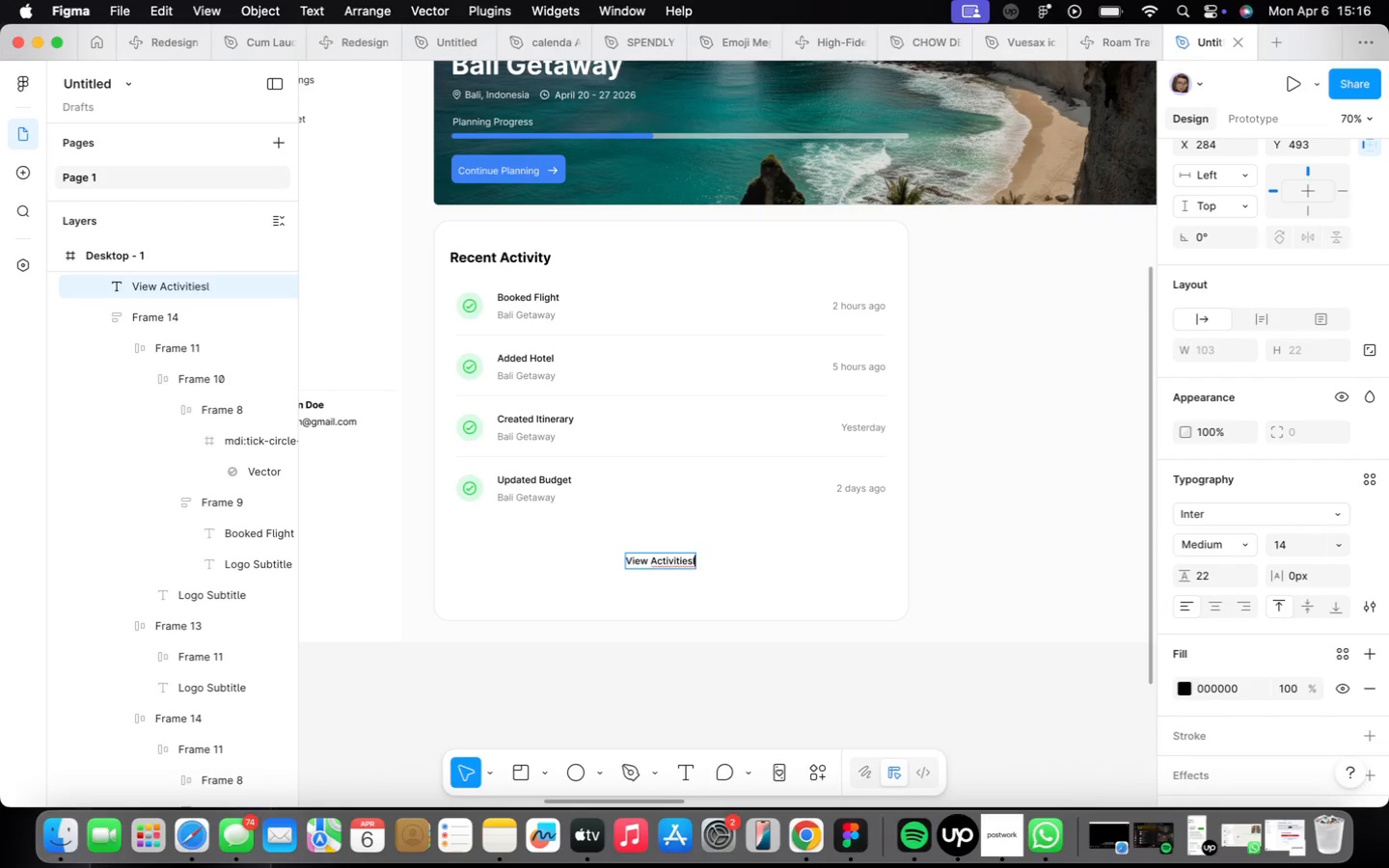 
key(Backspace)
 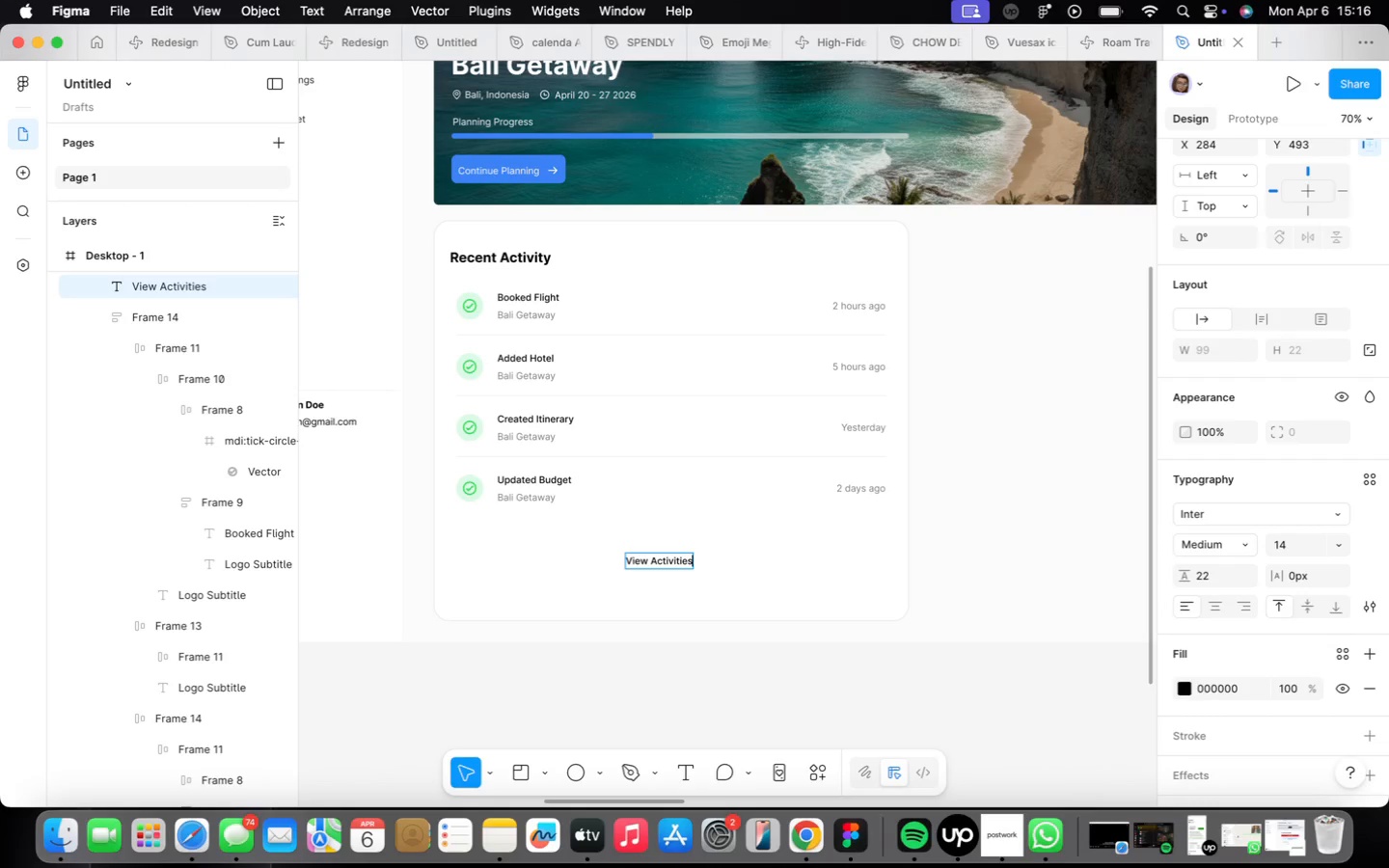 
key(ArrowLeft)
 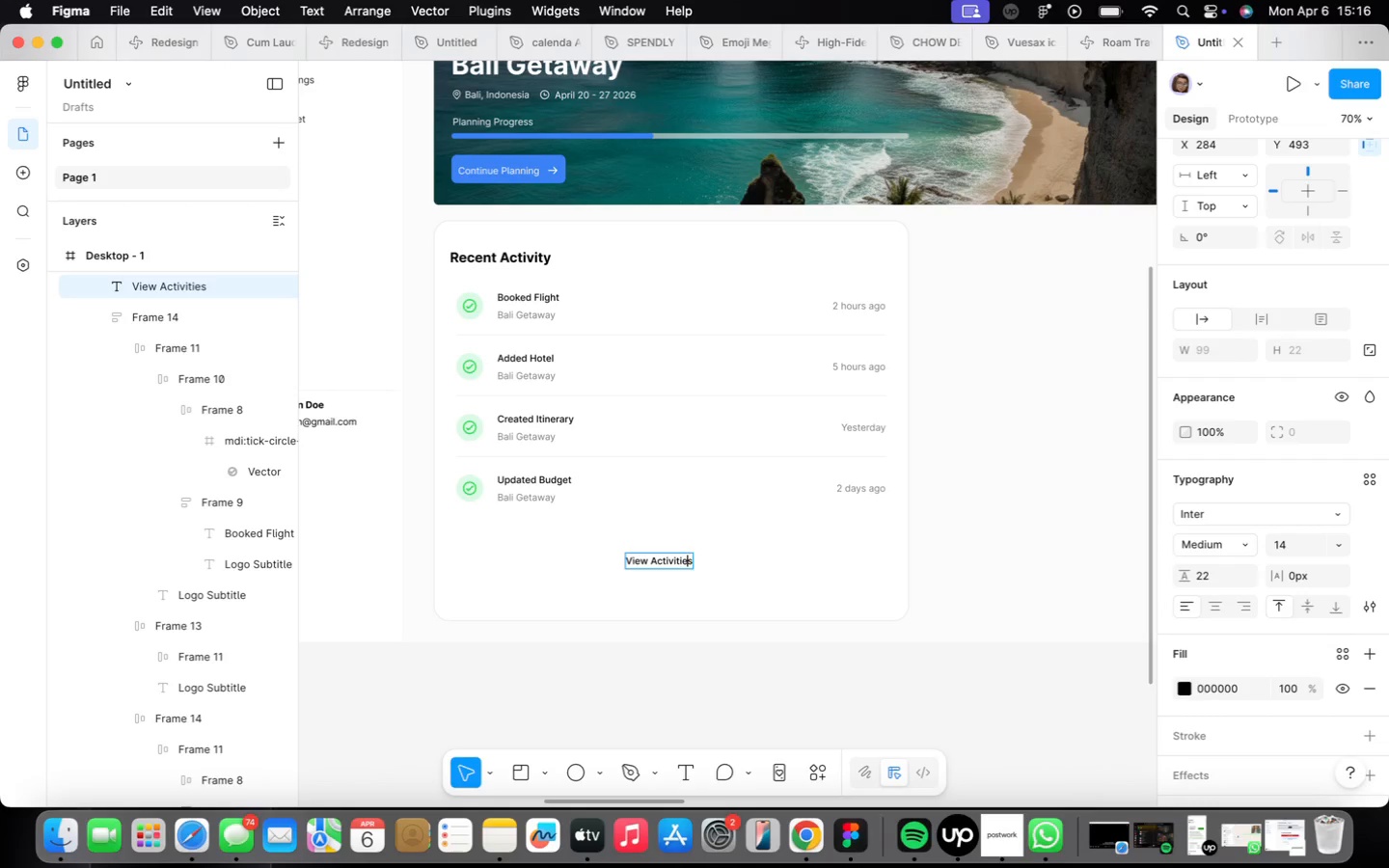 
key(ArrowLeft)
 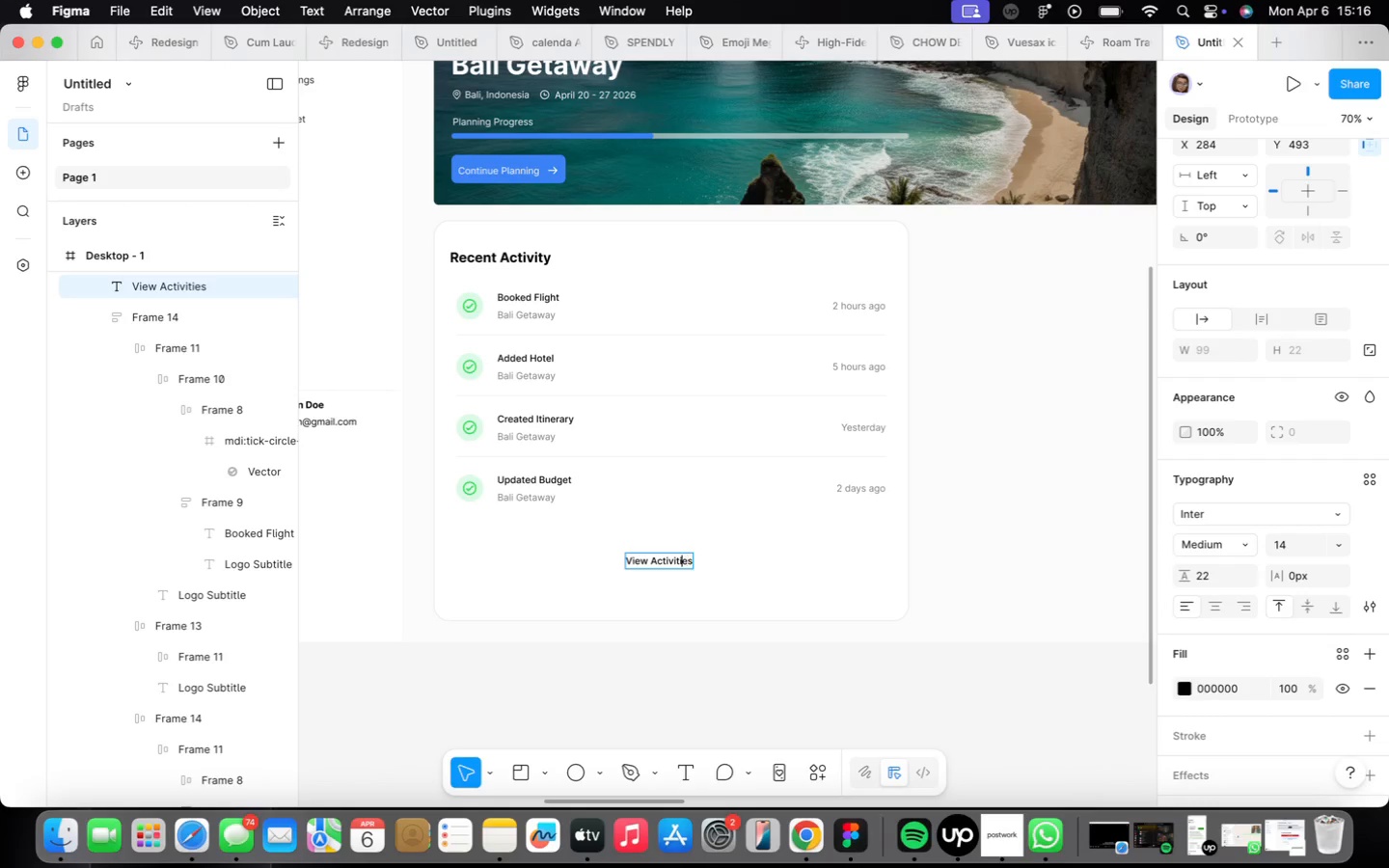 
key(ArrowLeft)
 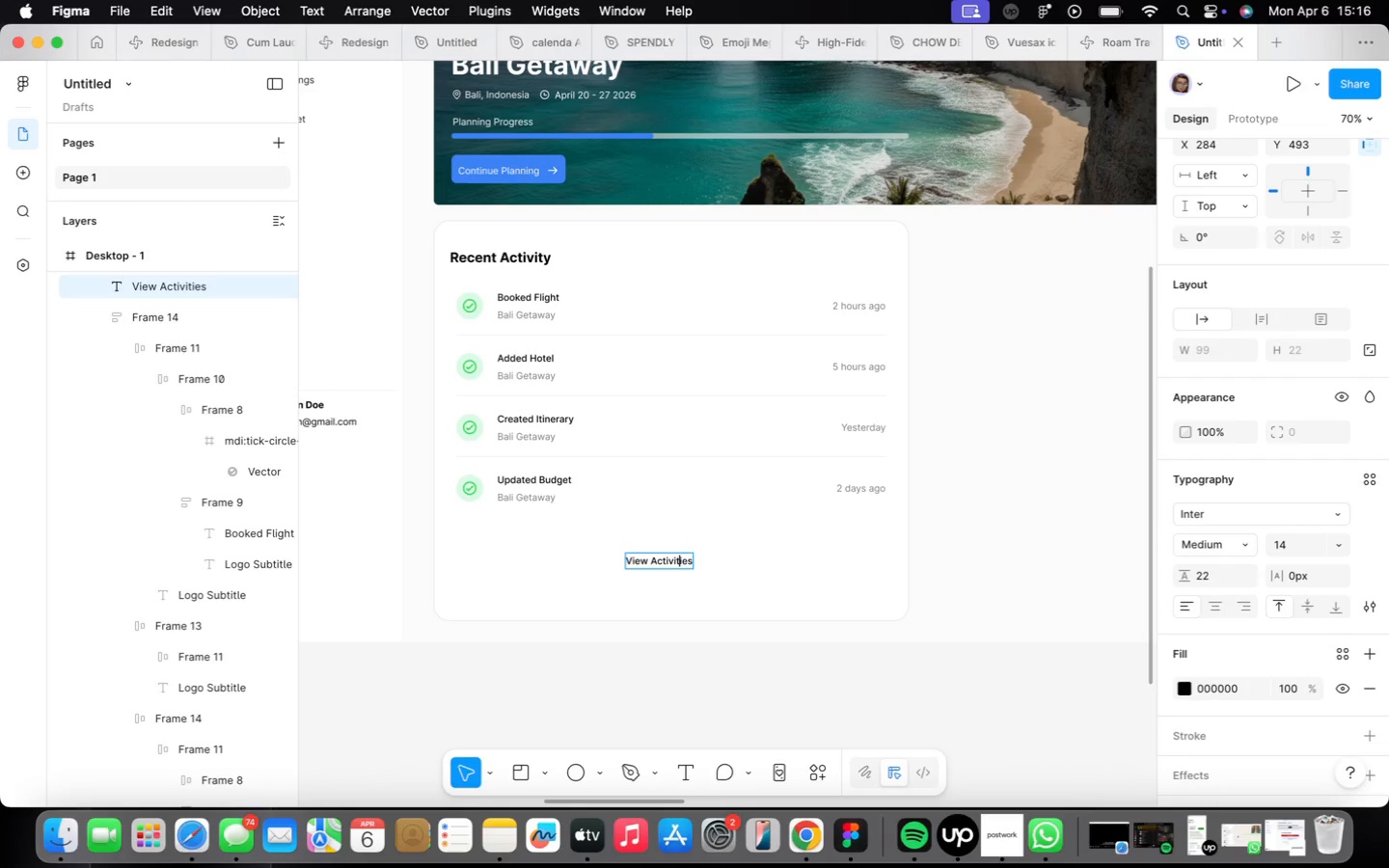 
key(ArrowLeft)
 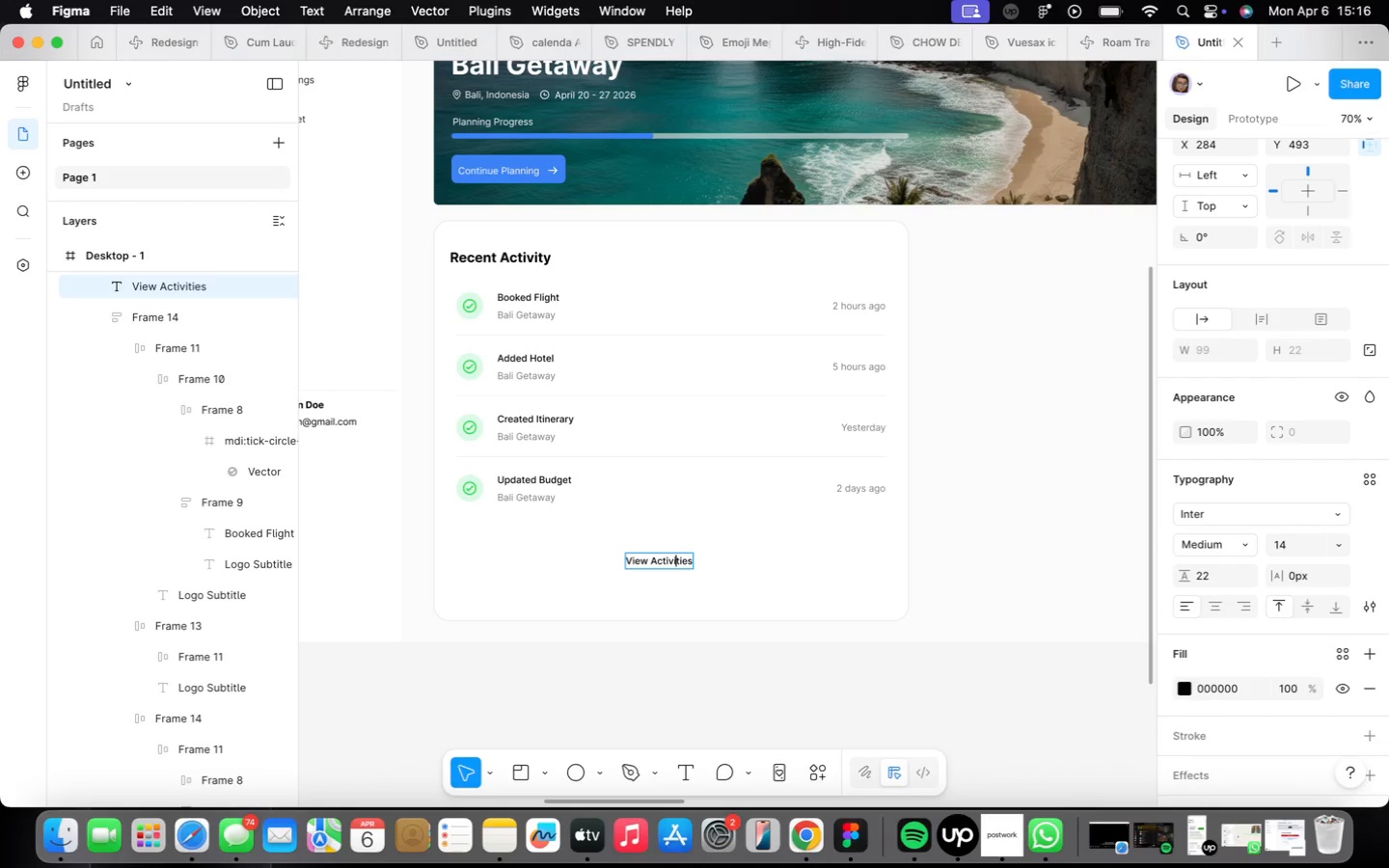 
key(ArrowLeft)
 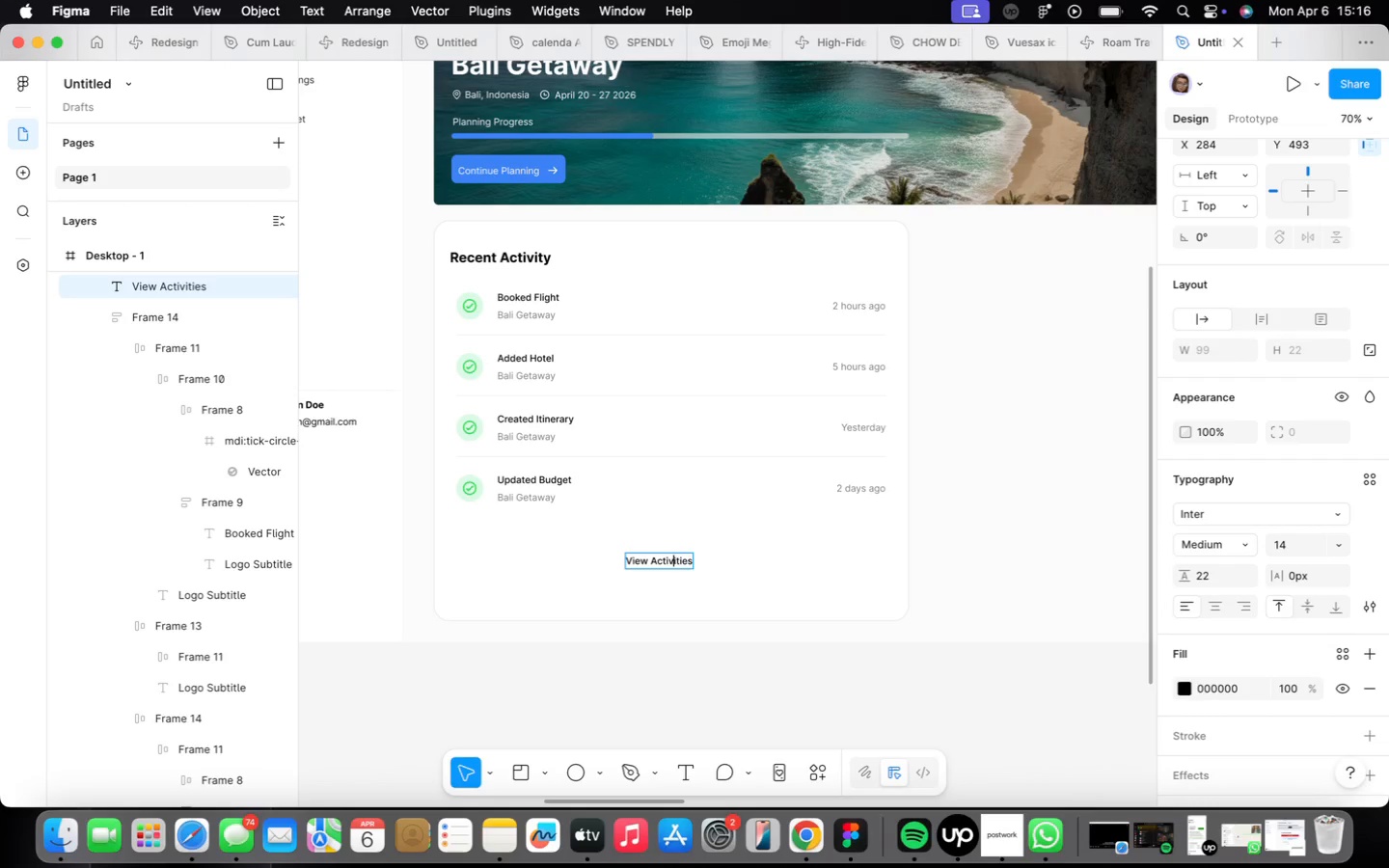 
key(ArrowLeft)
 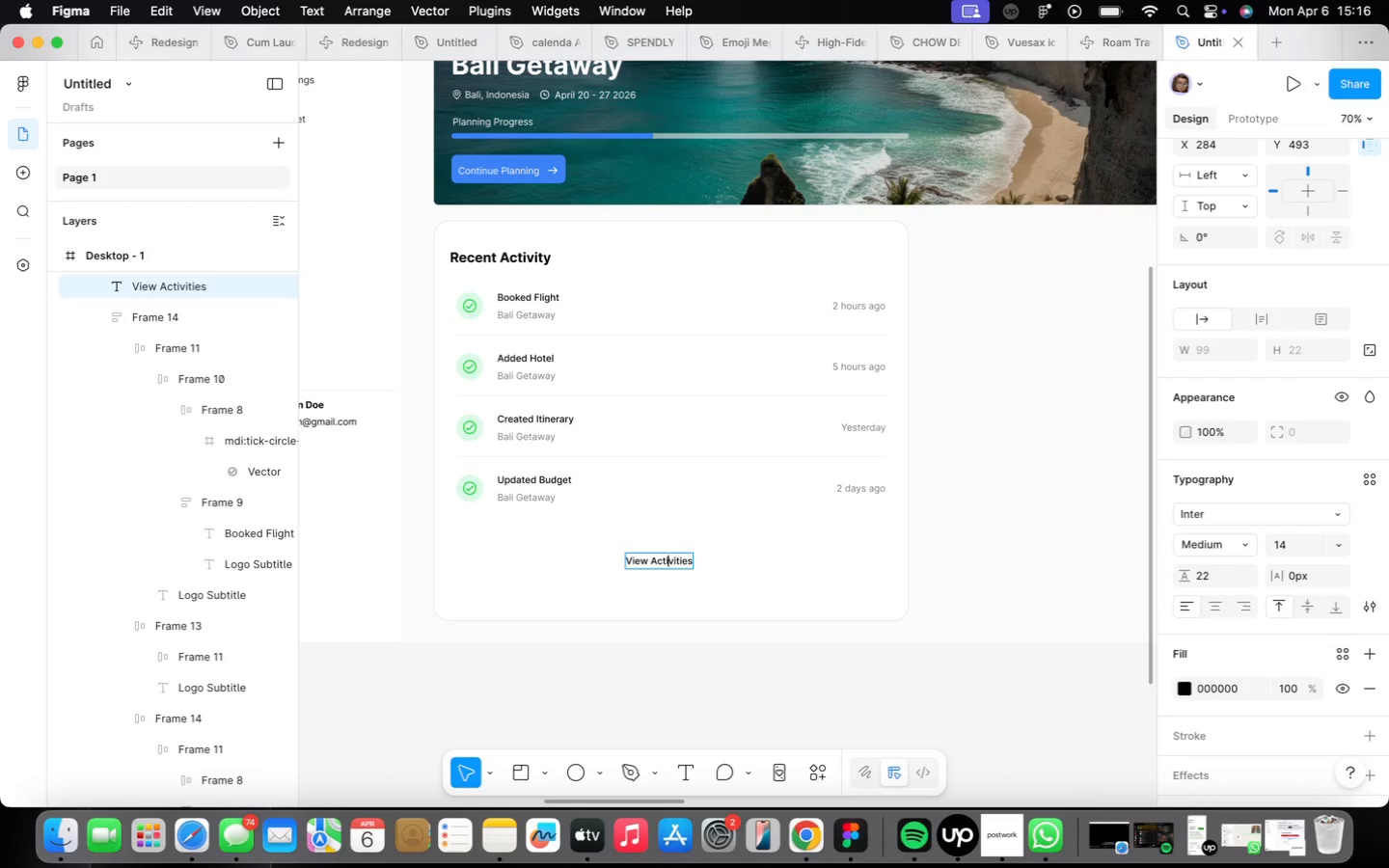 
key(ArrowLeft)
 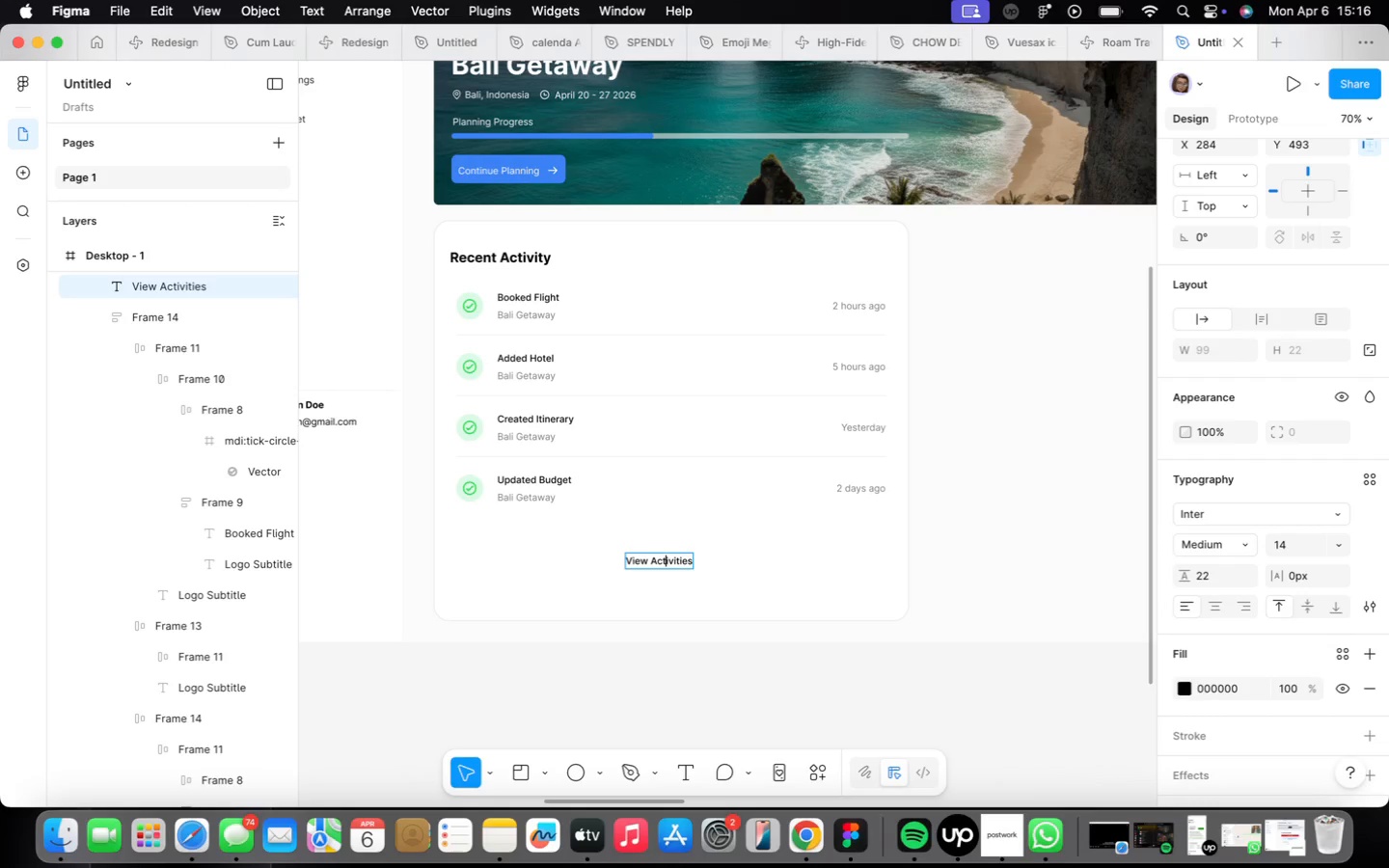 
key(ArrowLeft)
 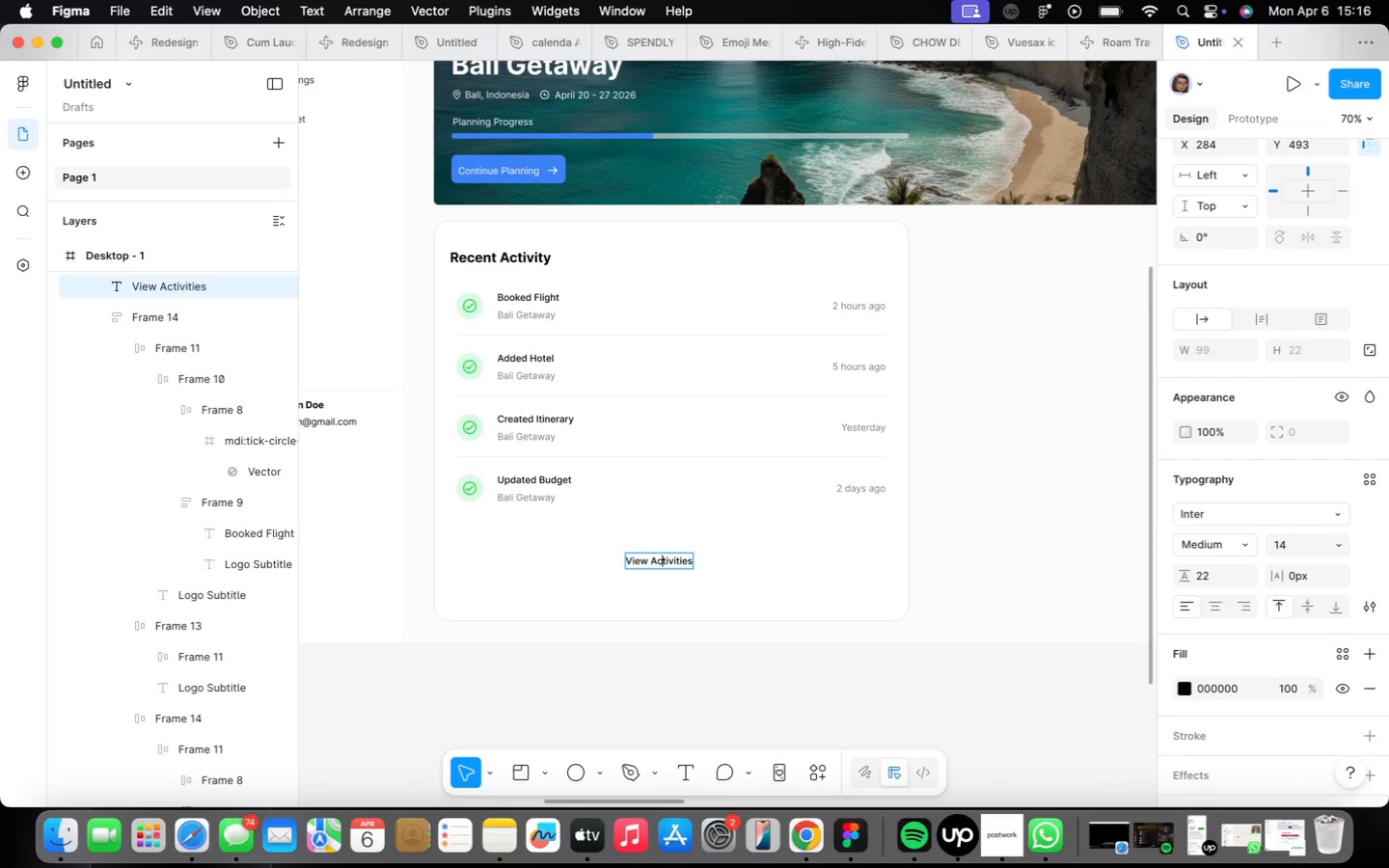 
key(ArrowLeft)
 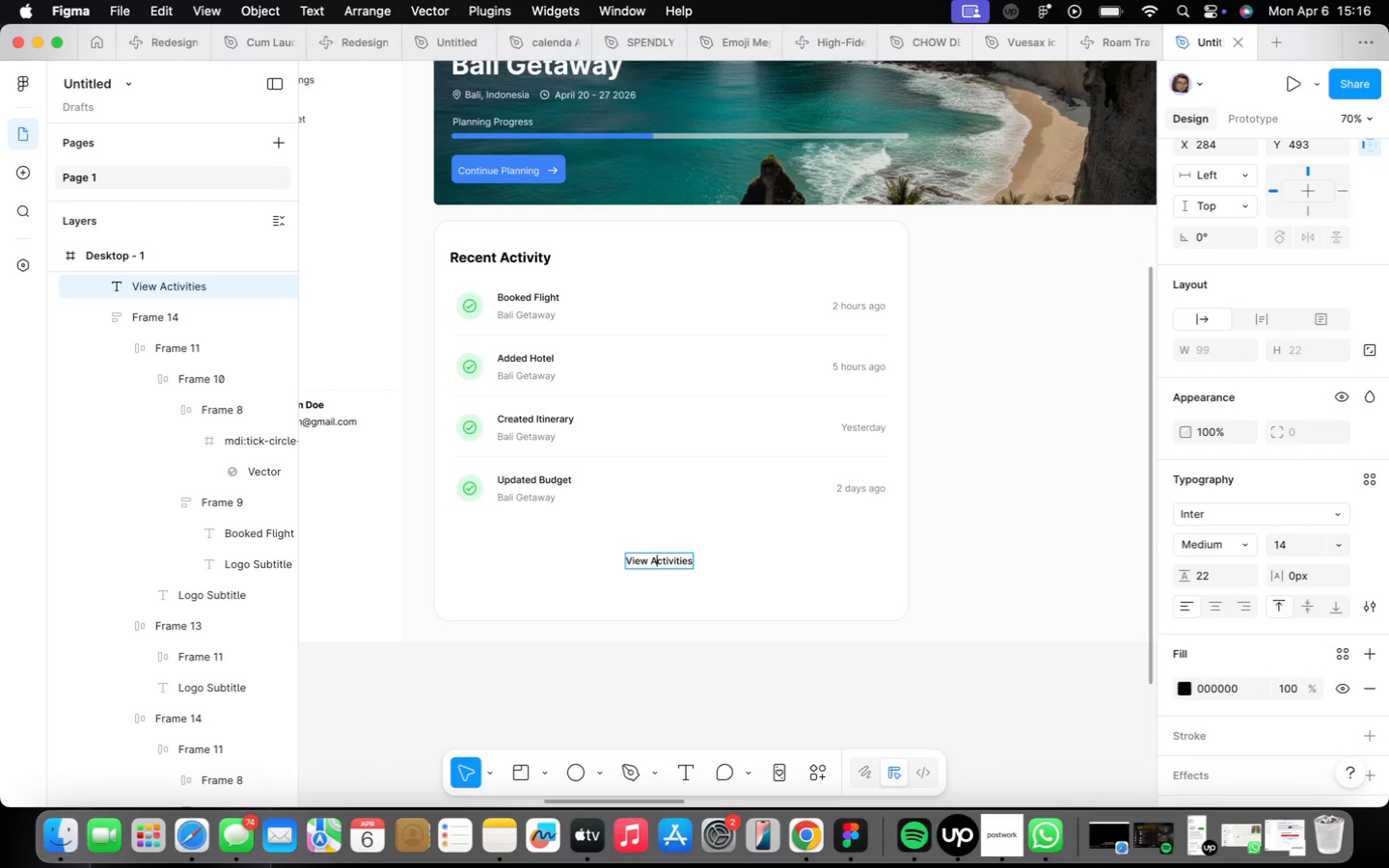 
key(ArrowLeft)
 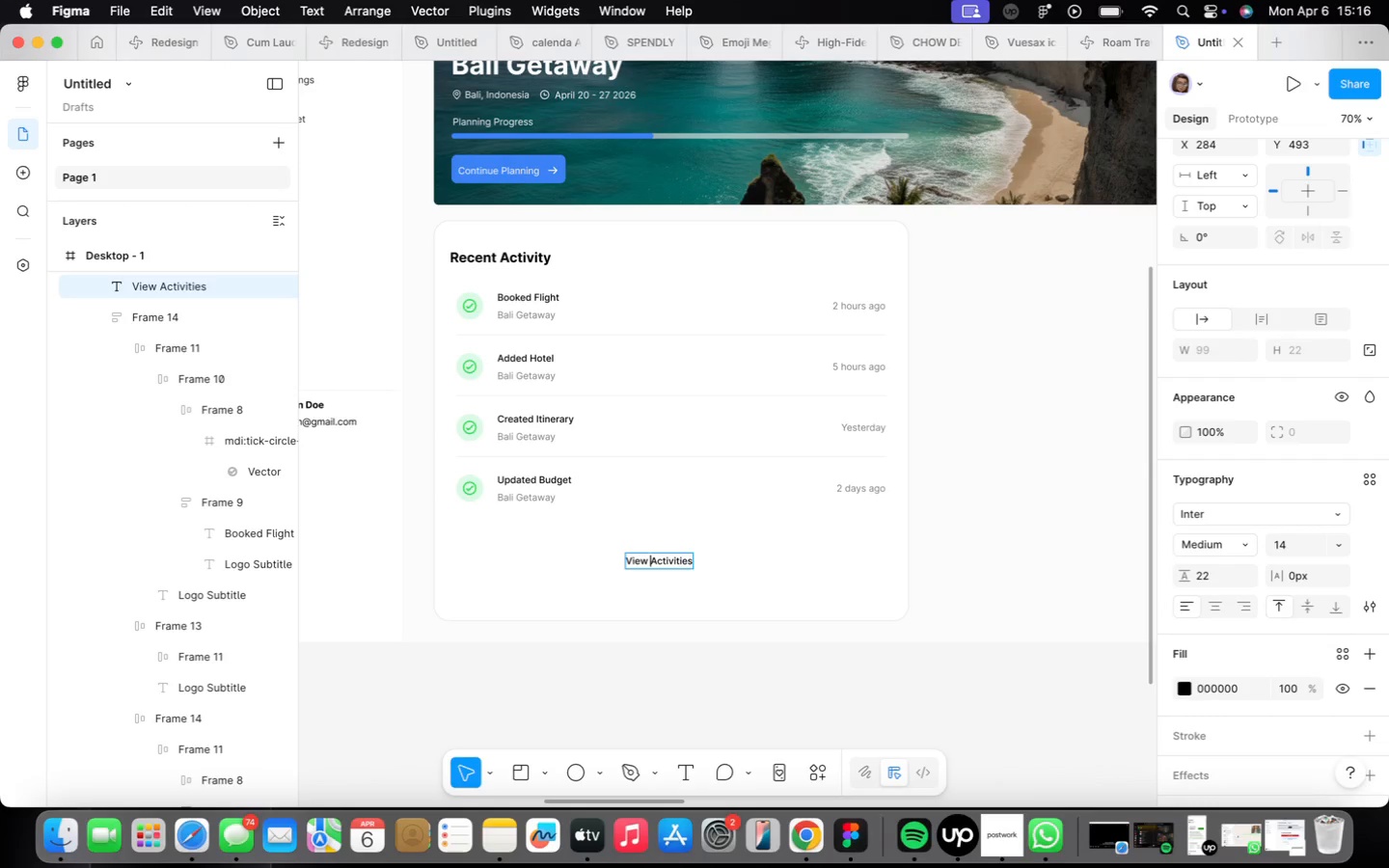 
type(All )
 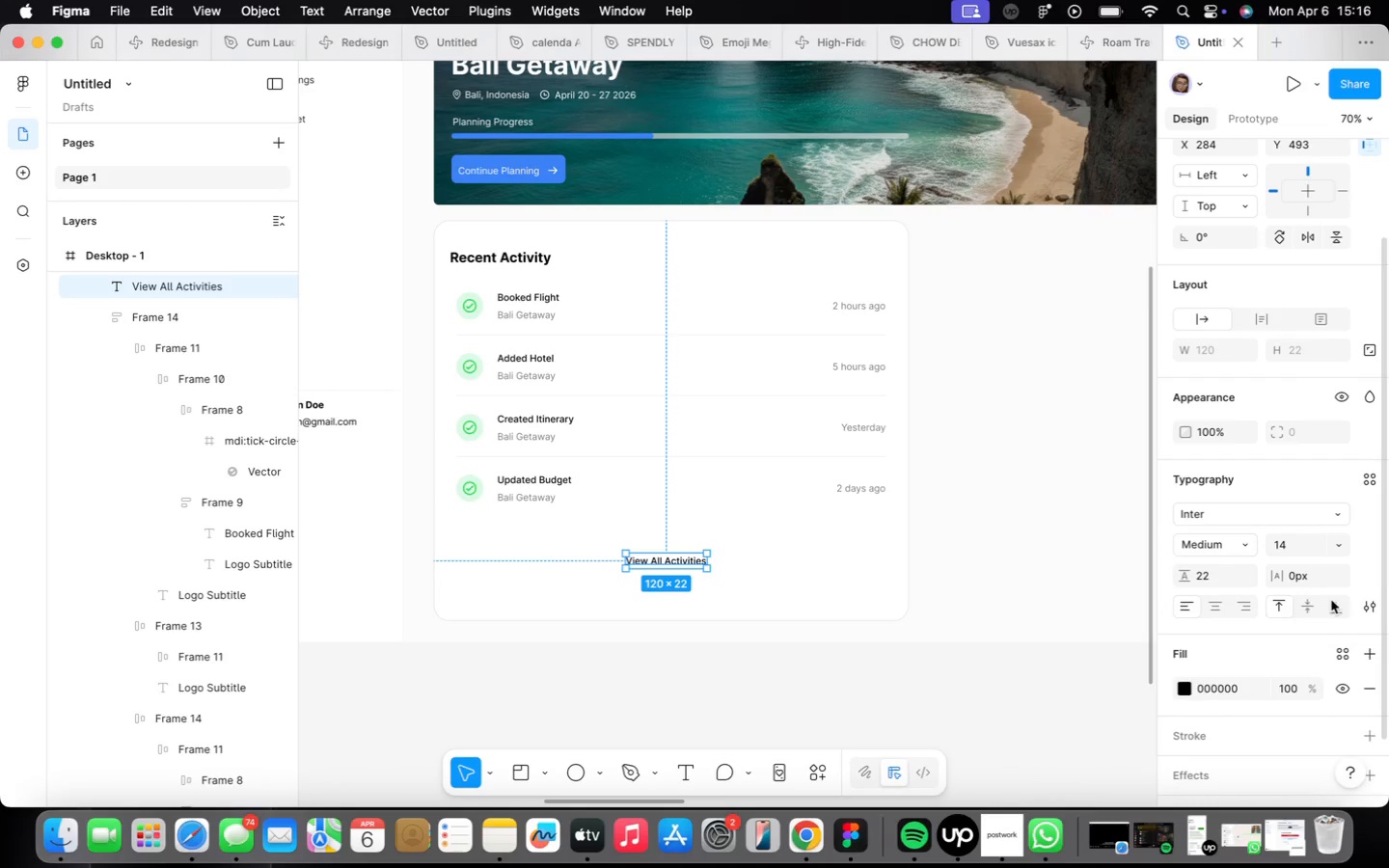 
left_click([1347, 535])
 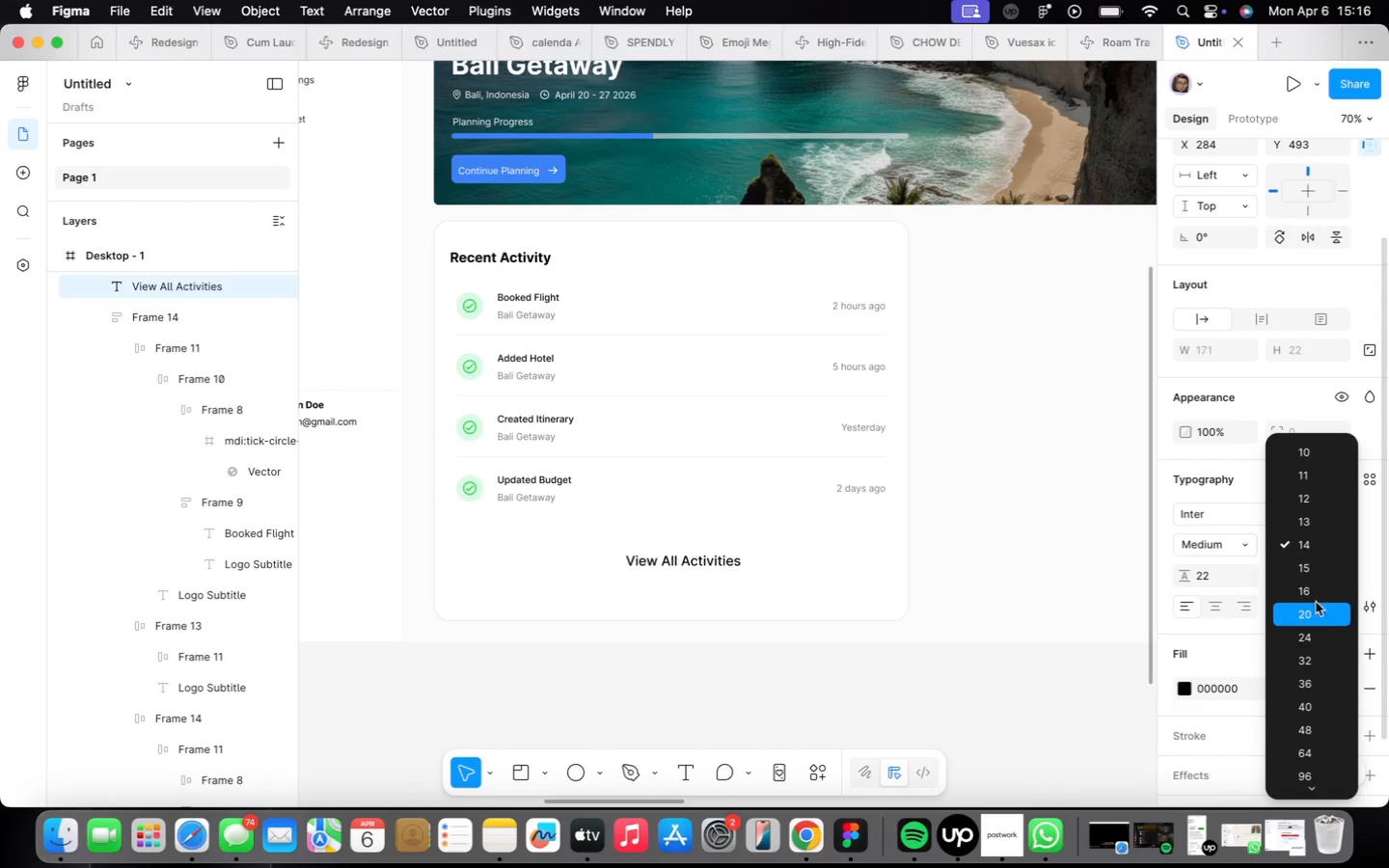 
left_click([1315, 592])
 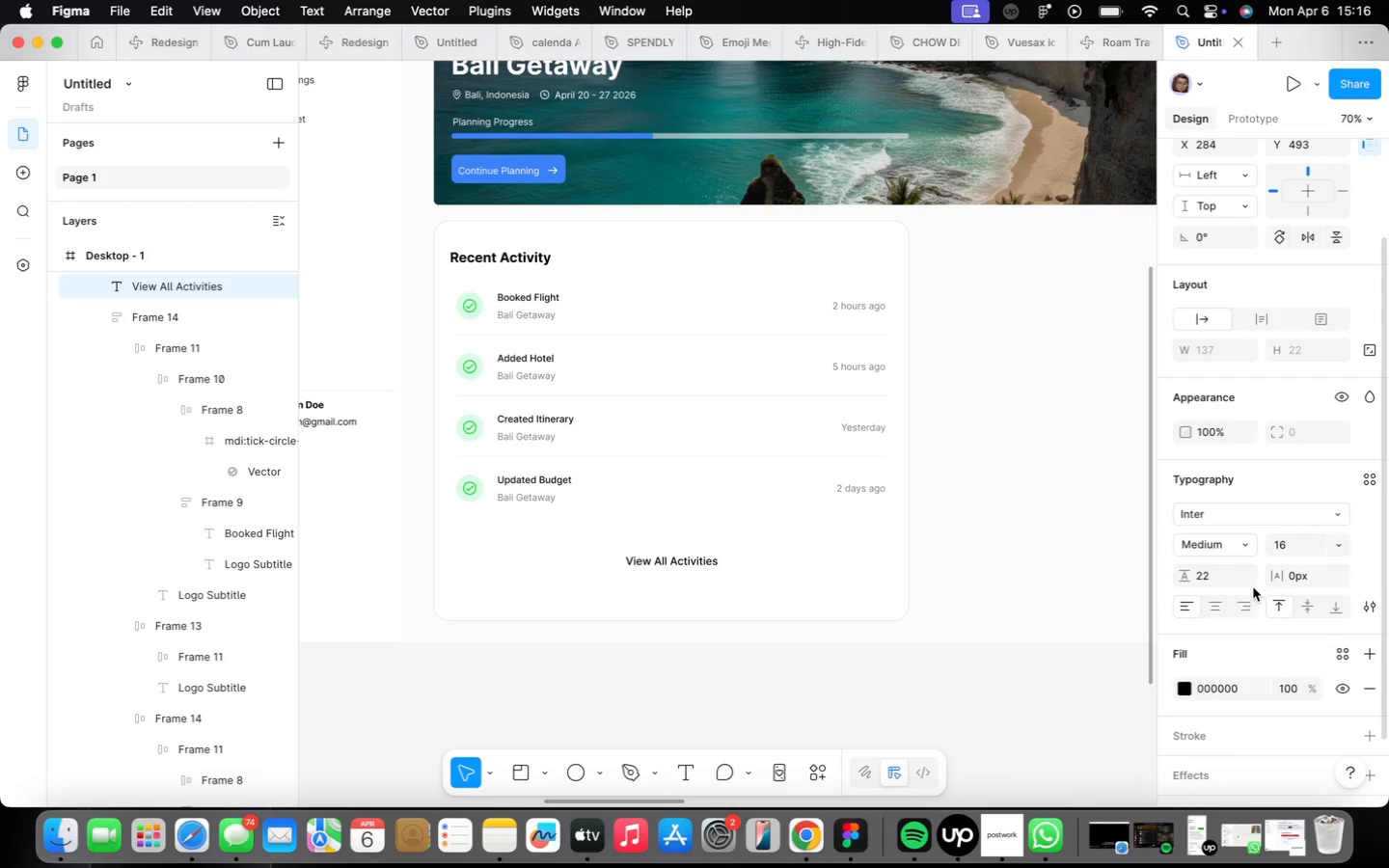 
mouse_move([1242, 551])
 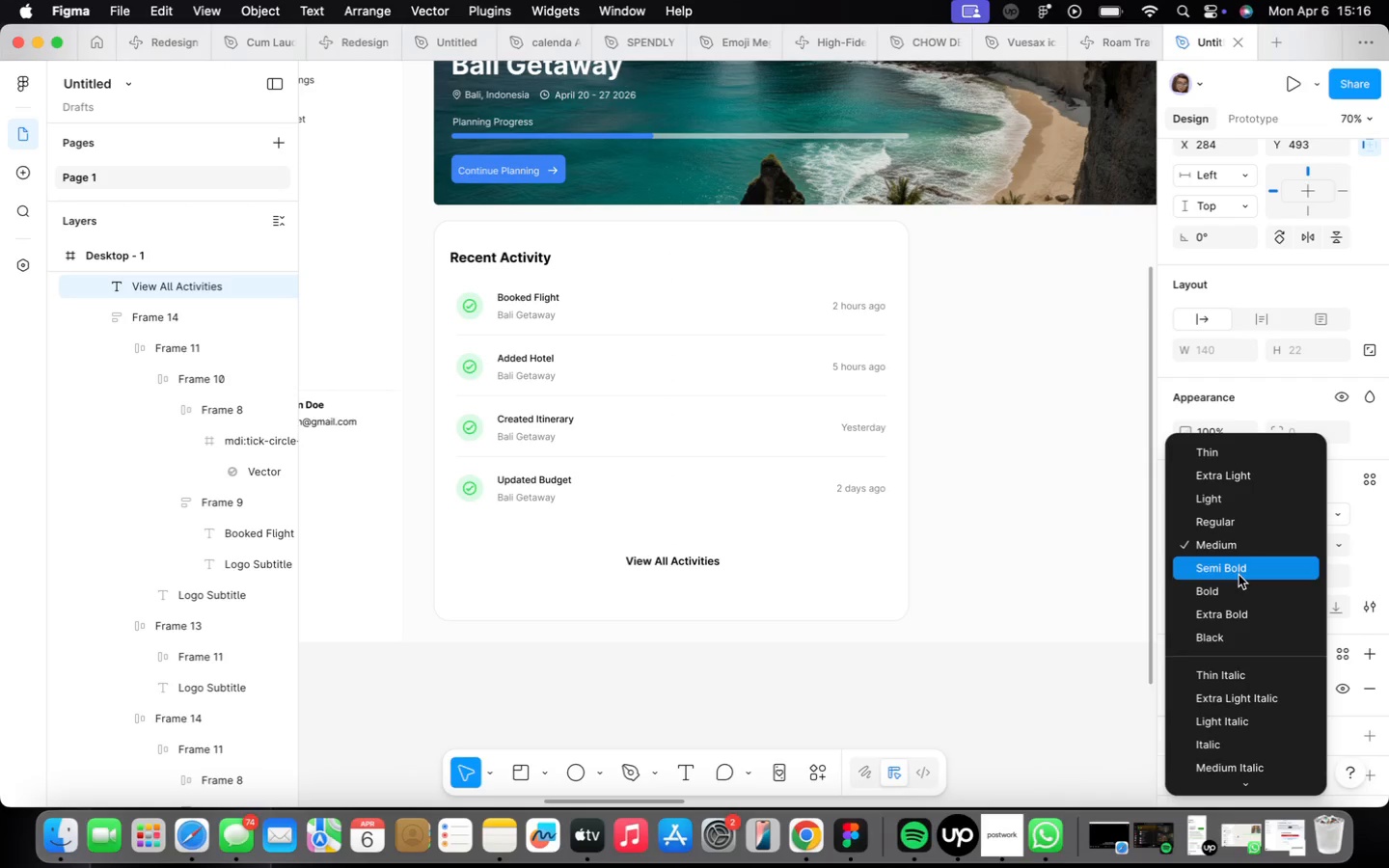 
left_click([1238, 576])
 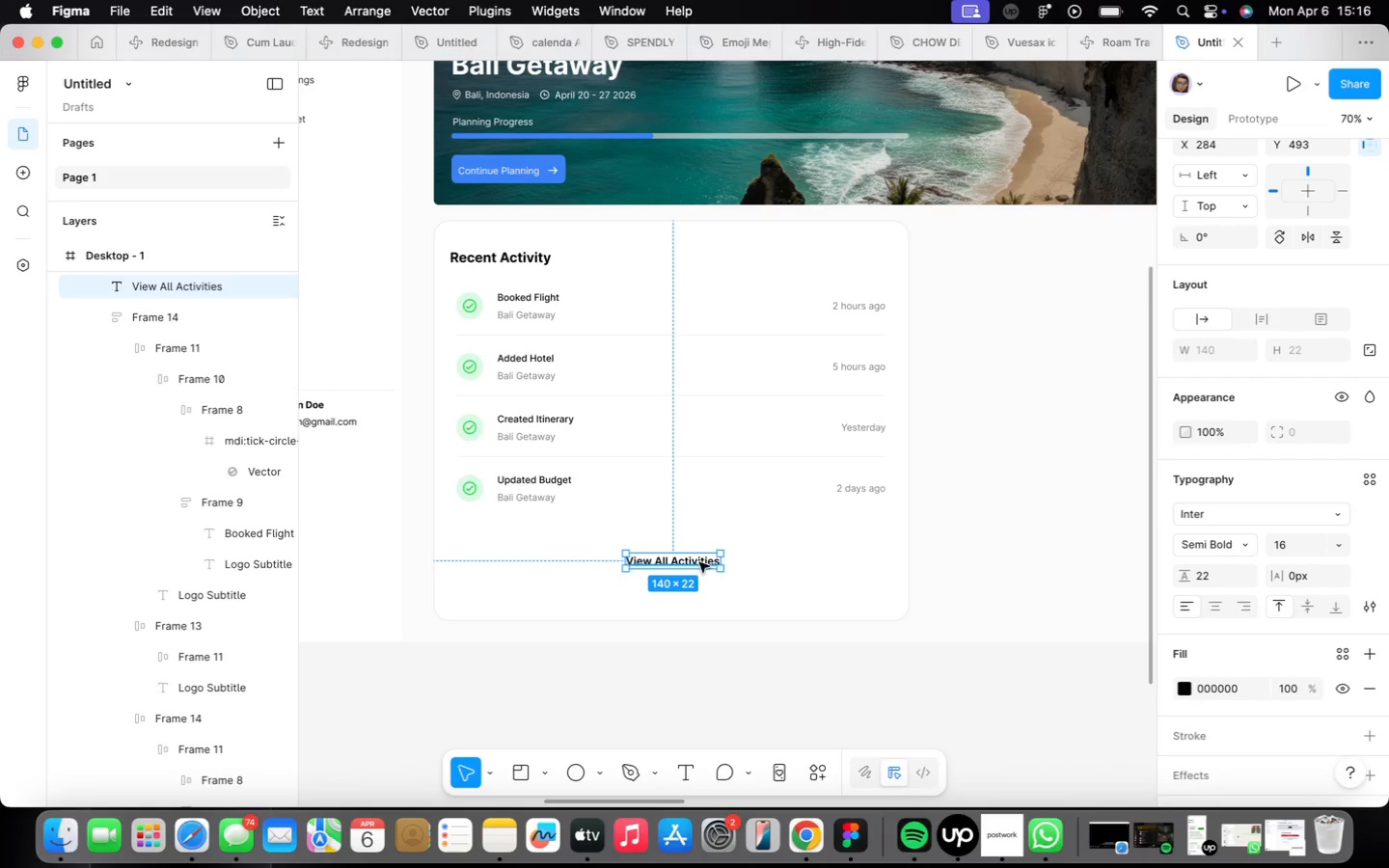 
key(Shift+ShiftLeft)
 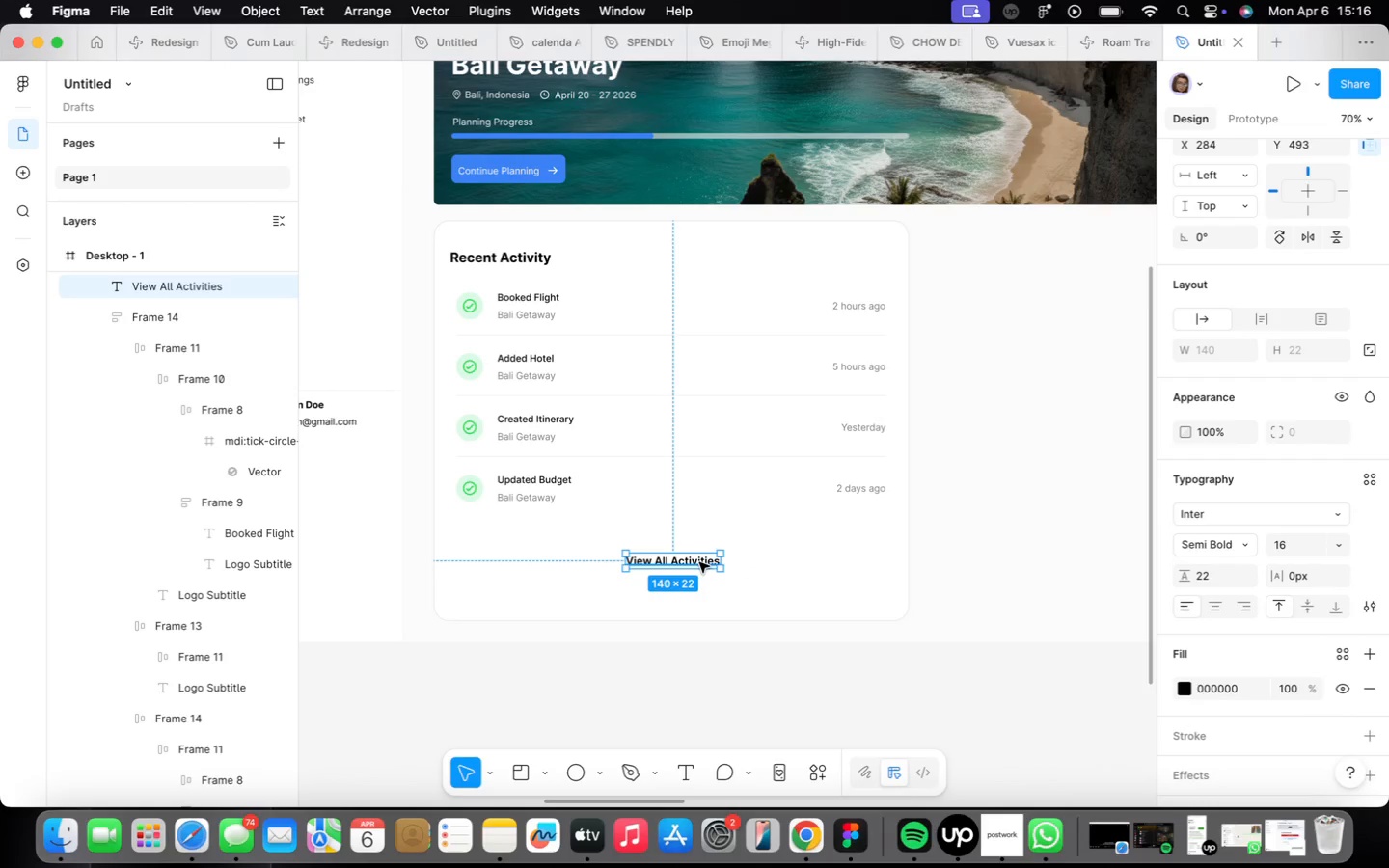 
key(Shift+A)
 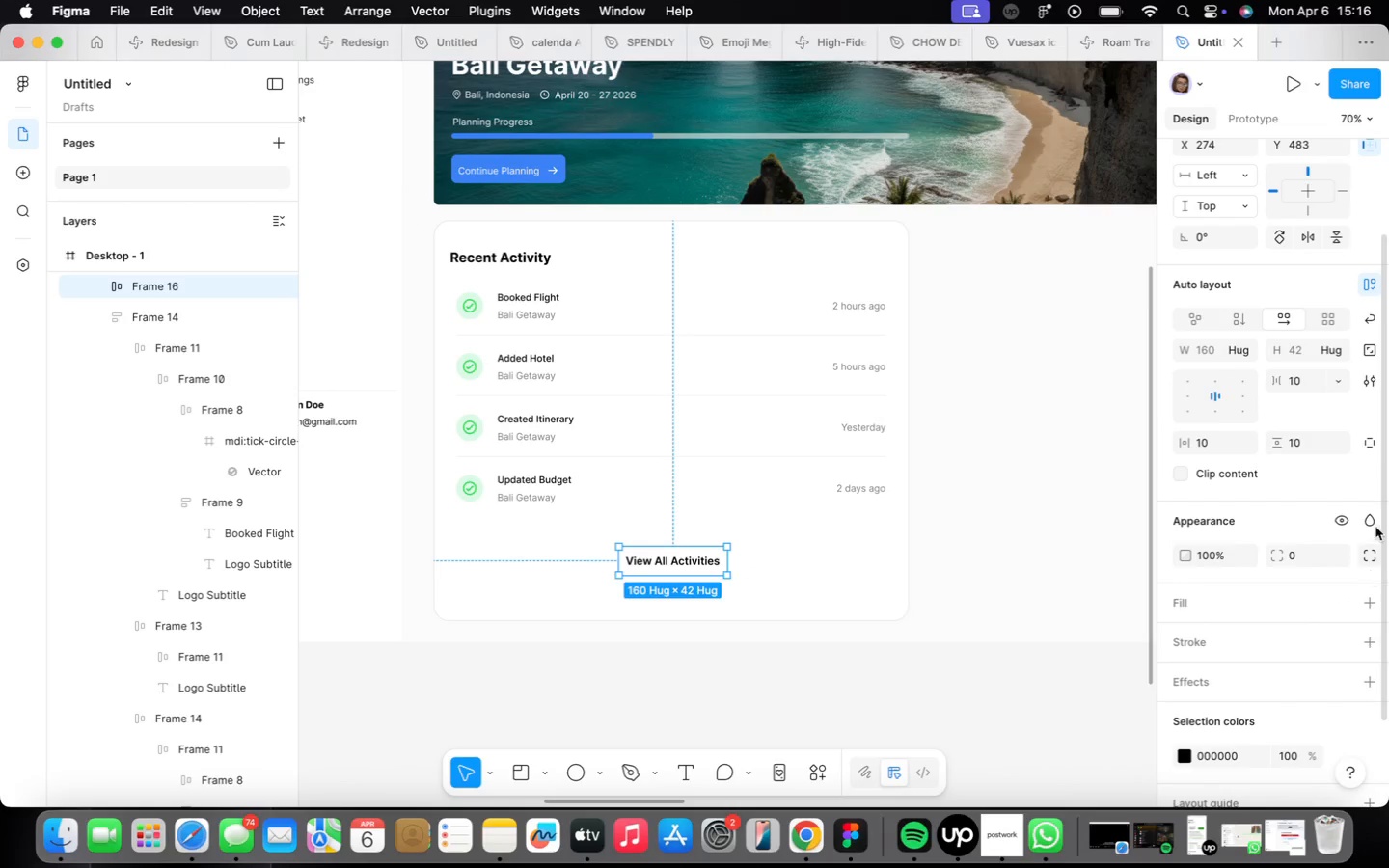 
left_click([1373, 436])
 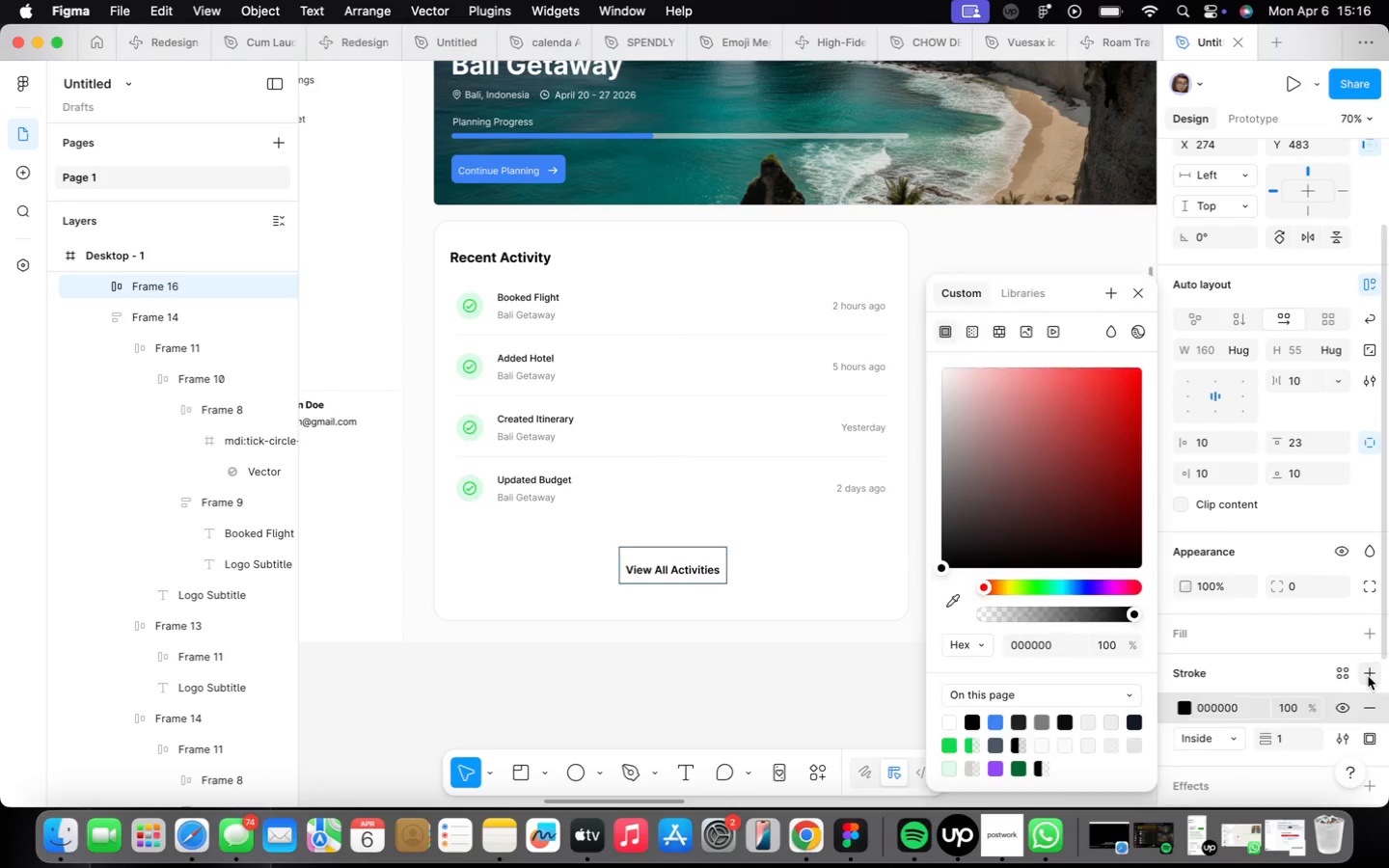 
wait(10.48)
 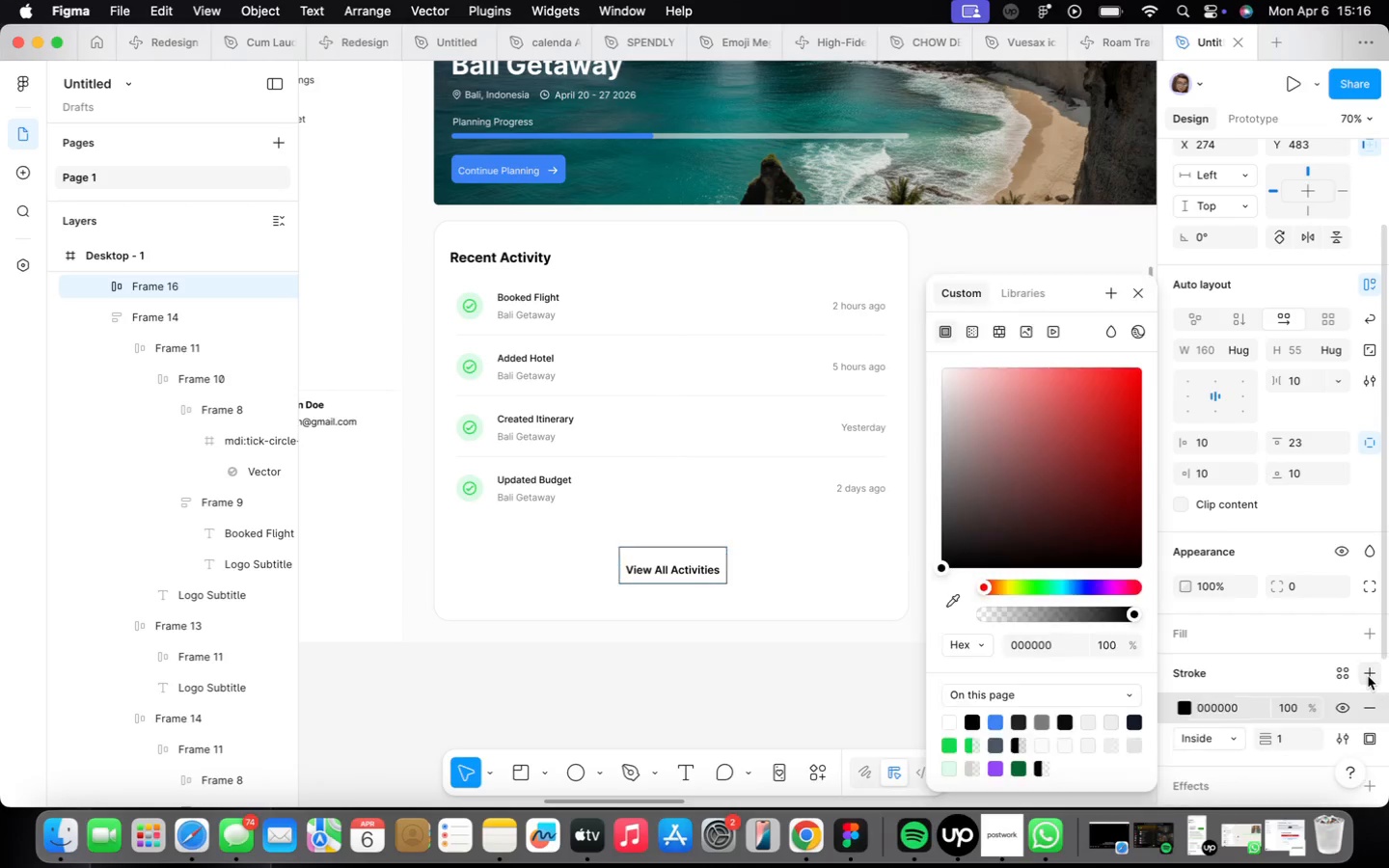 
left_click_drag(start_coordinate=[940, 568], to_coordinate=[939, 397])
 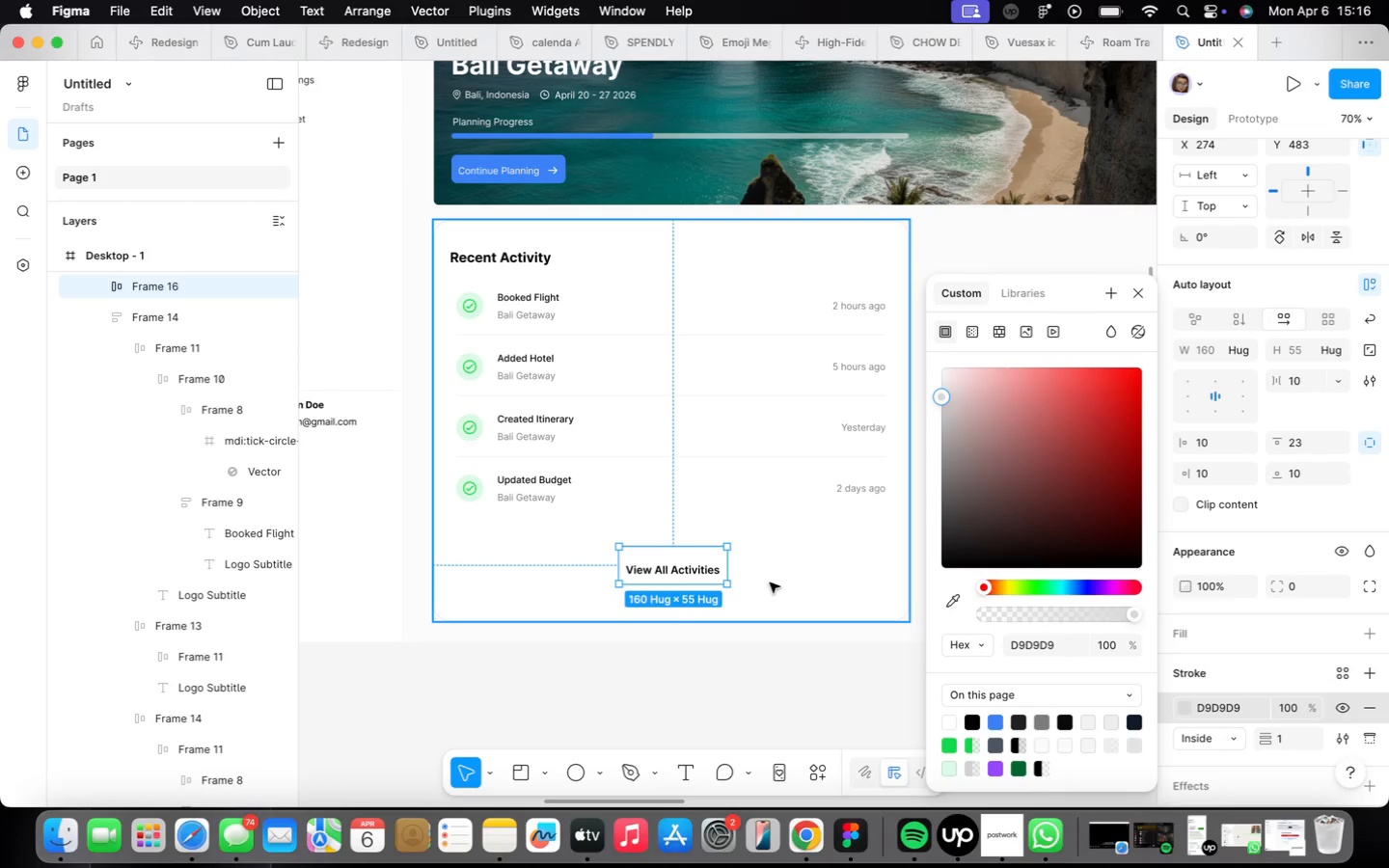 
left_click_drag(start_coordinate=[726, 571], to_coordinate=[860, 571])
 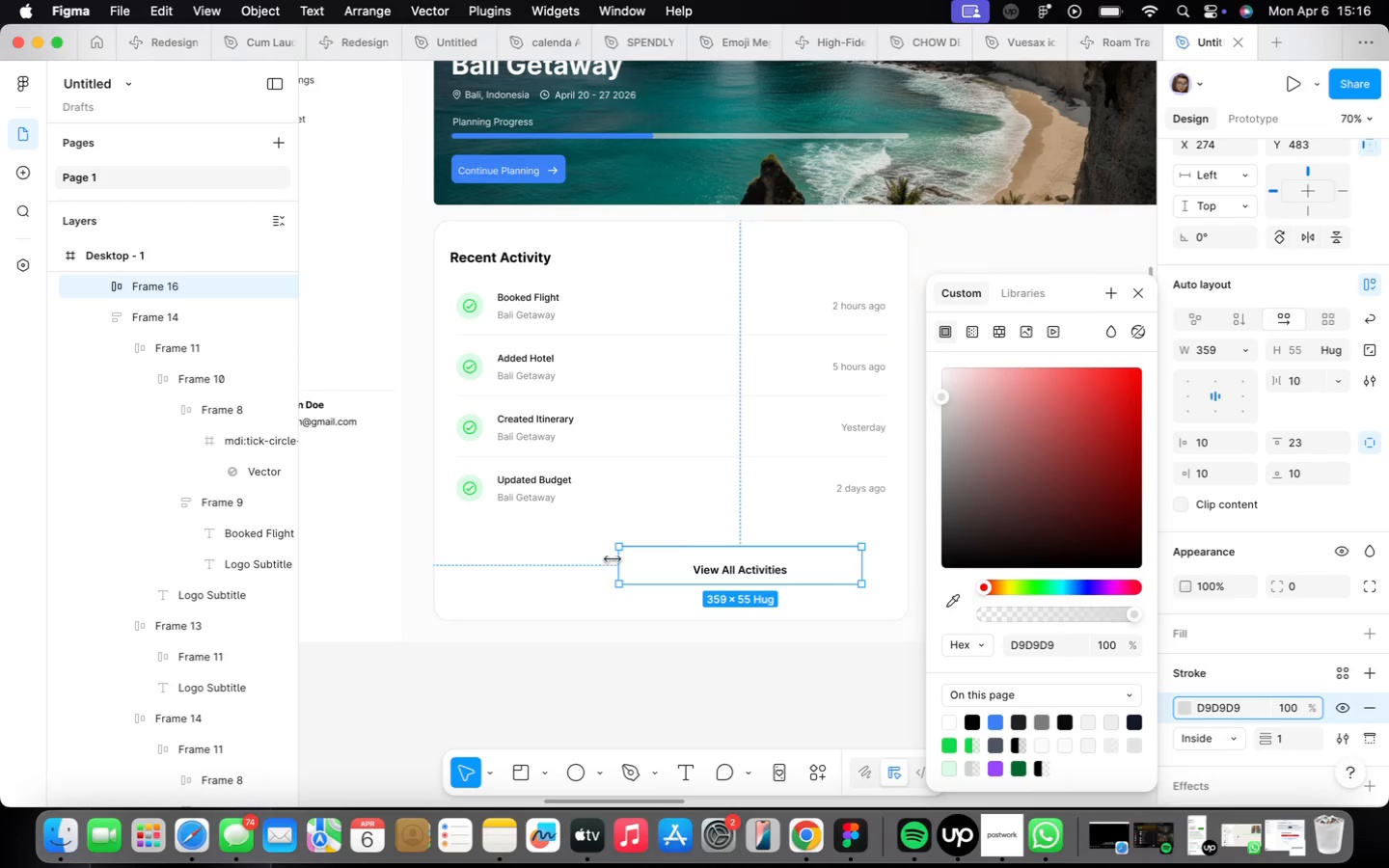 
left_click_drag(start_coordinate=[613, 559], to_coordinate=[464, 556])
 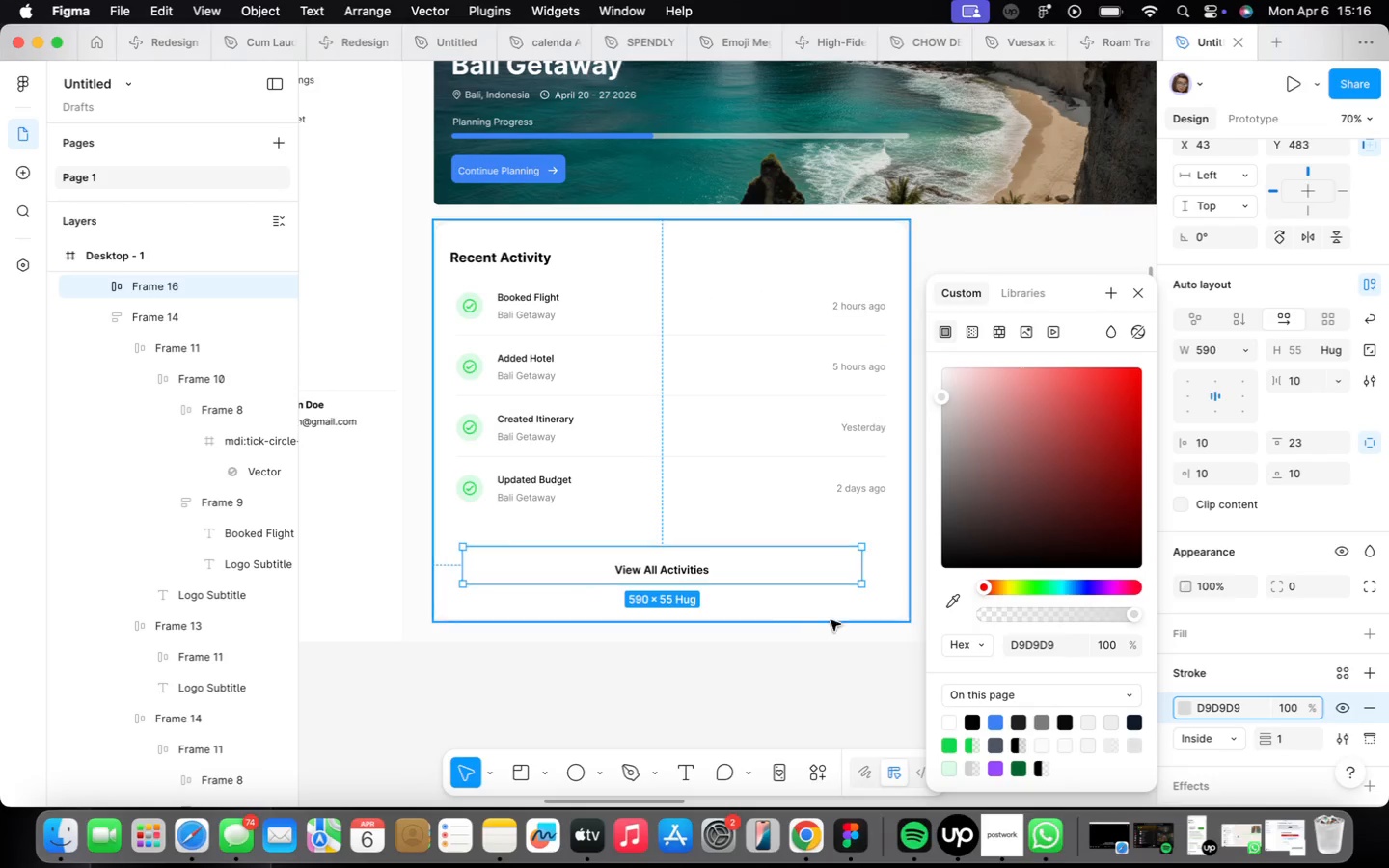 
left_click([829, 632])
 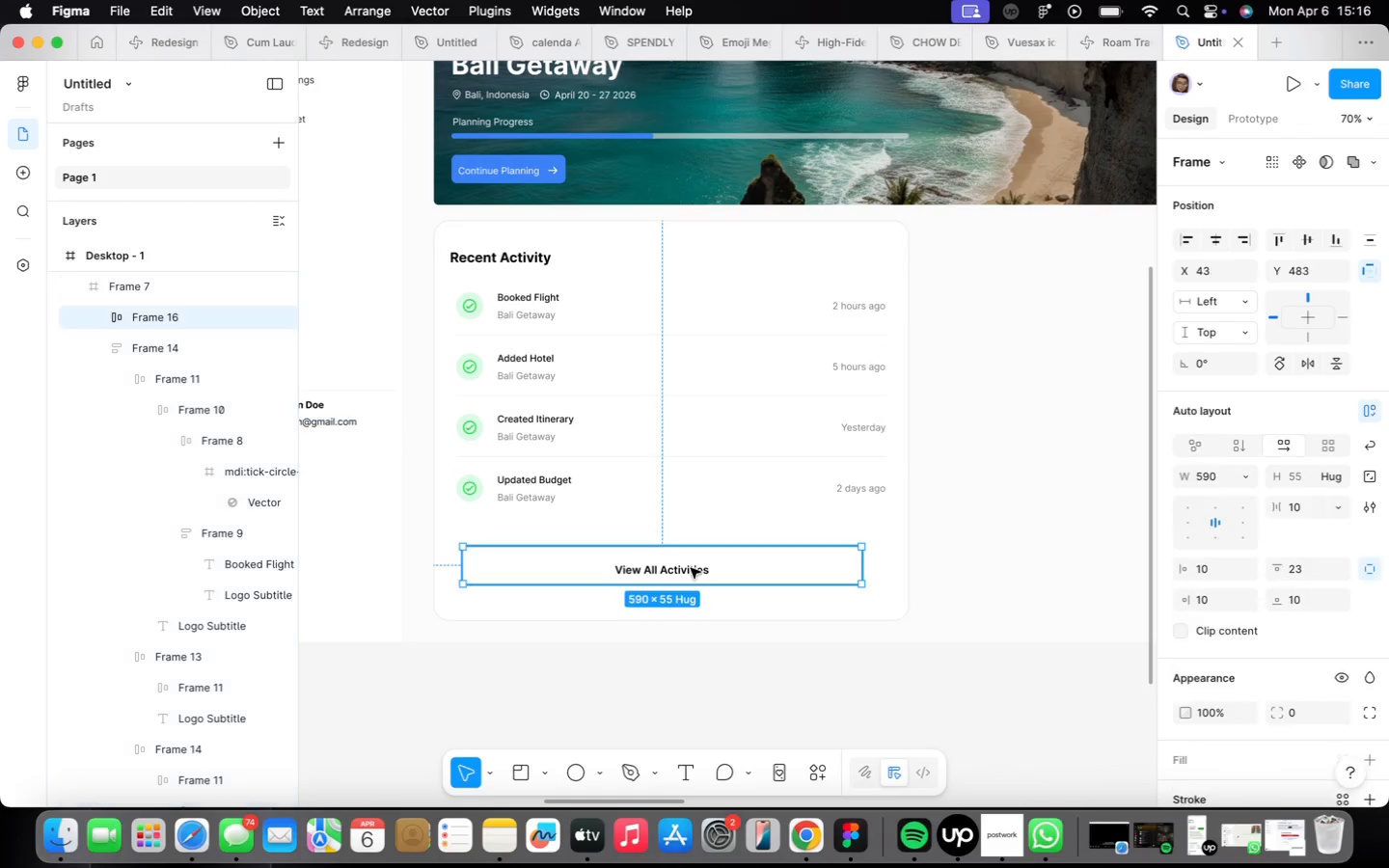 
left_click_drag(start_coordinate=[693, 565], to_coordinate=[697, 568])
 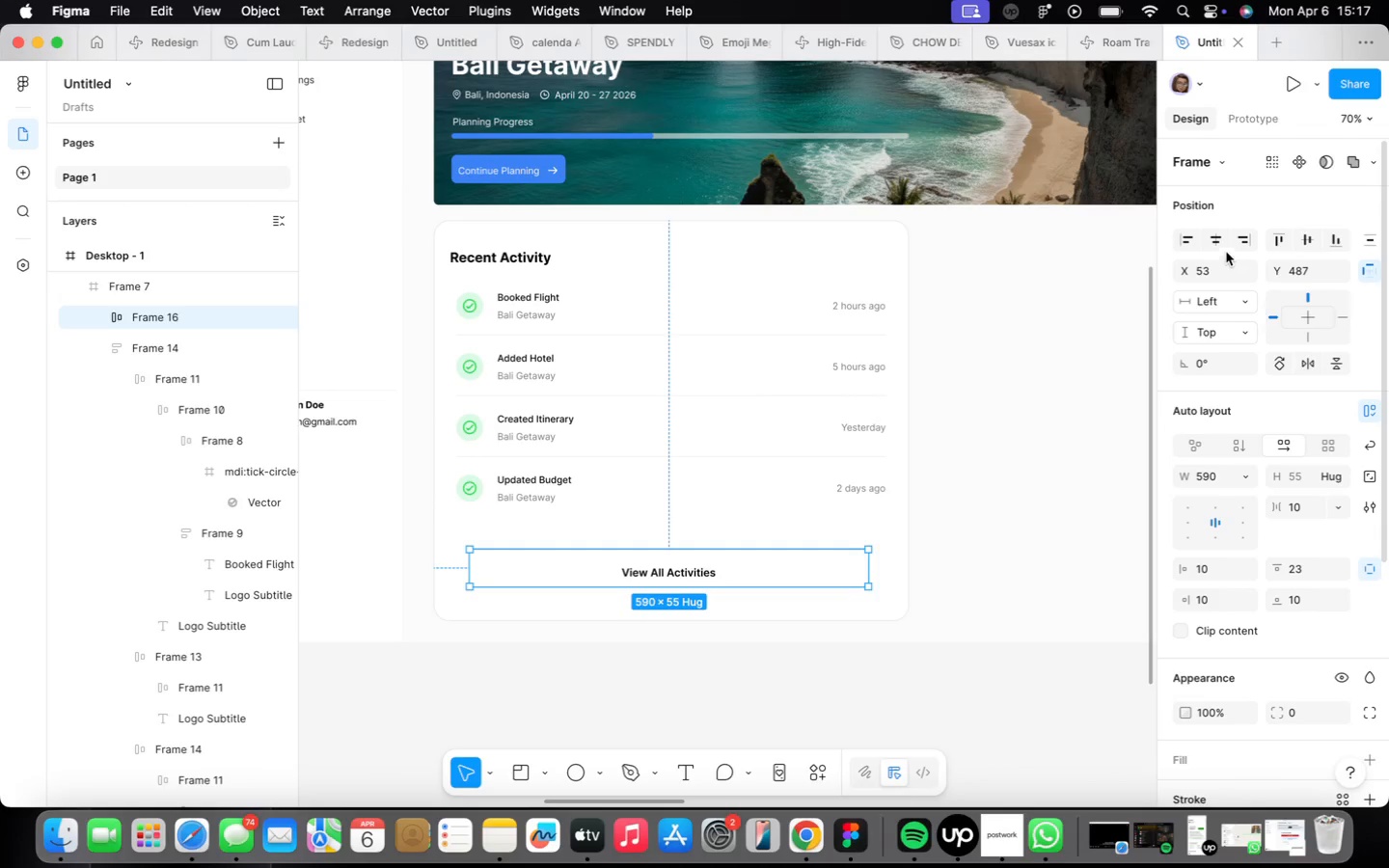 
left_click([1217, 237])
 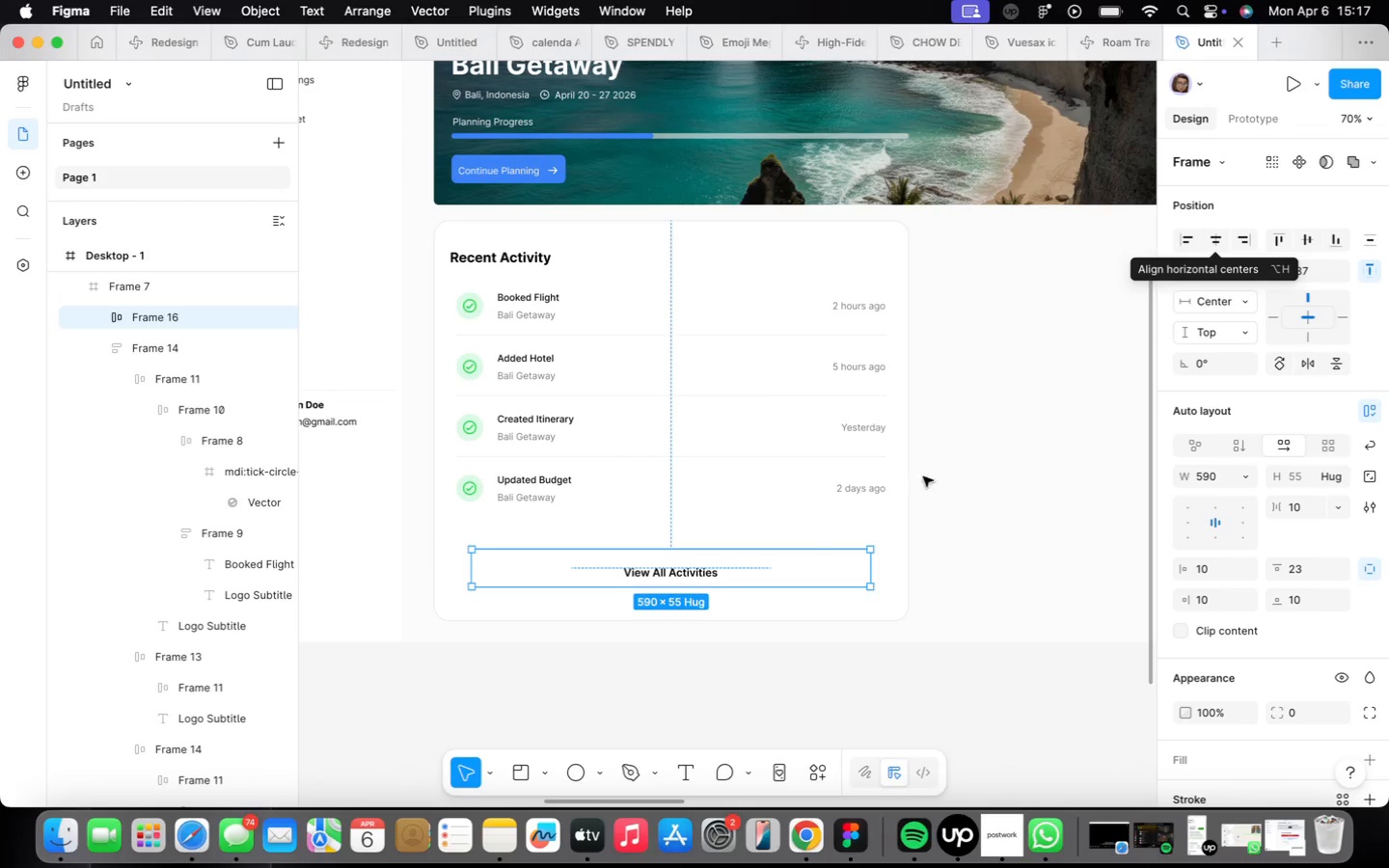 
scroll: coordinate [1347, 646], scroll_direction: down, amount: 16.0
 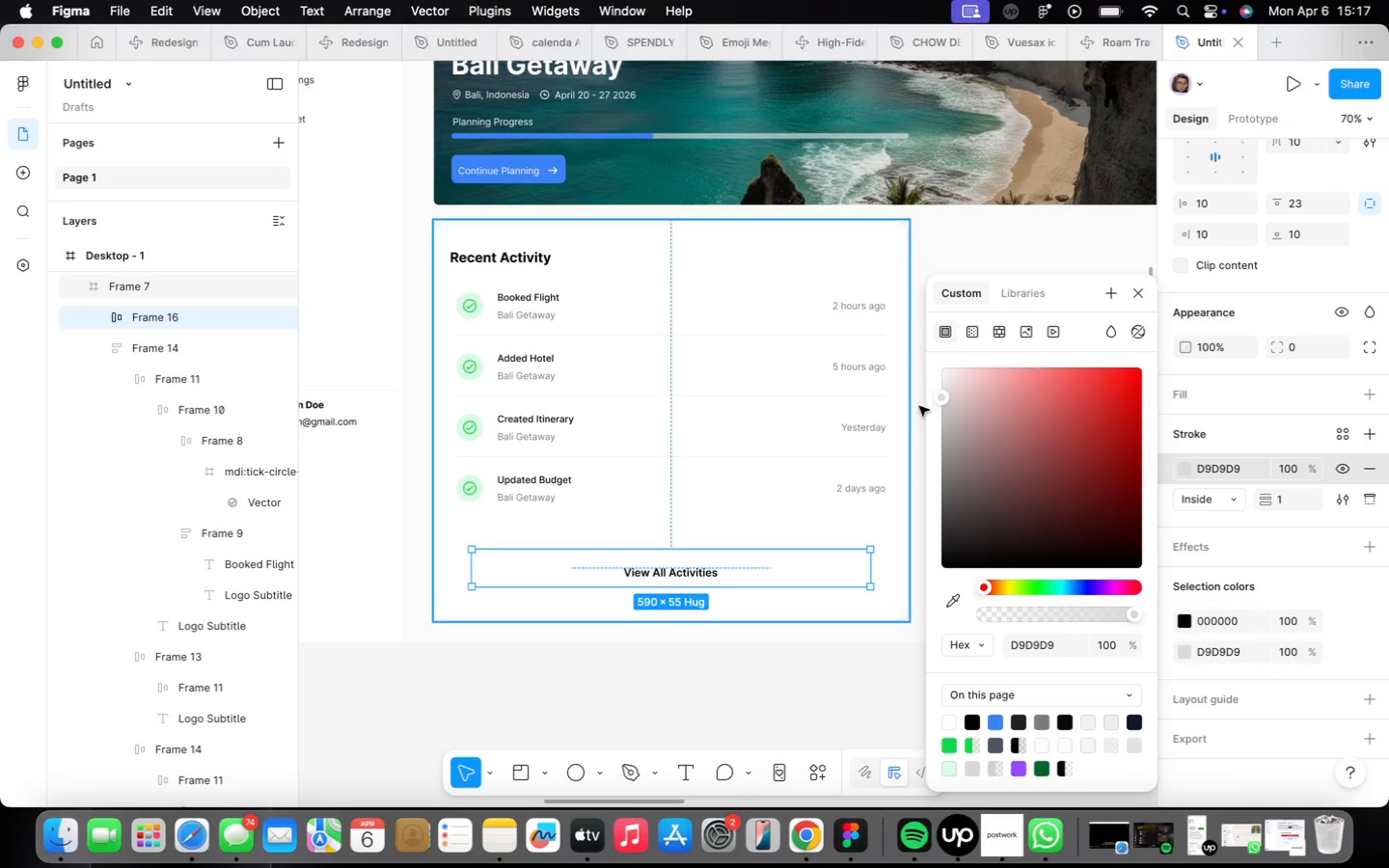 
left_click_drag(start_coordinate=[936, 399], to_coordinate=[930, 384])
 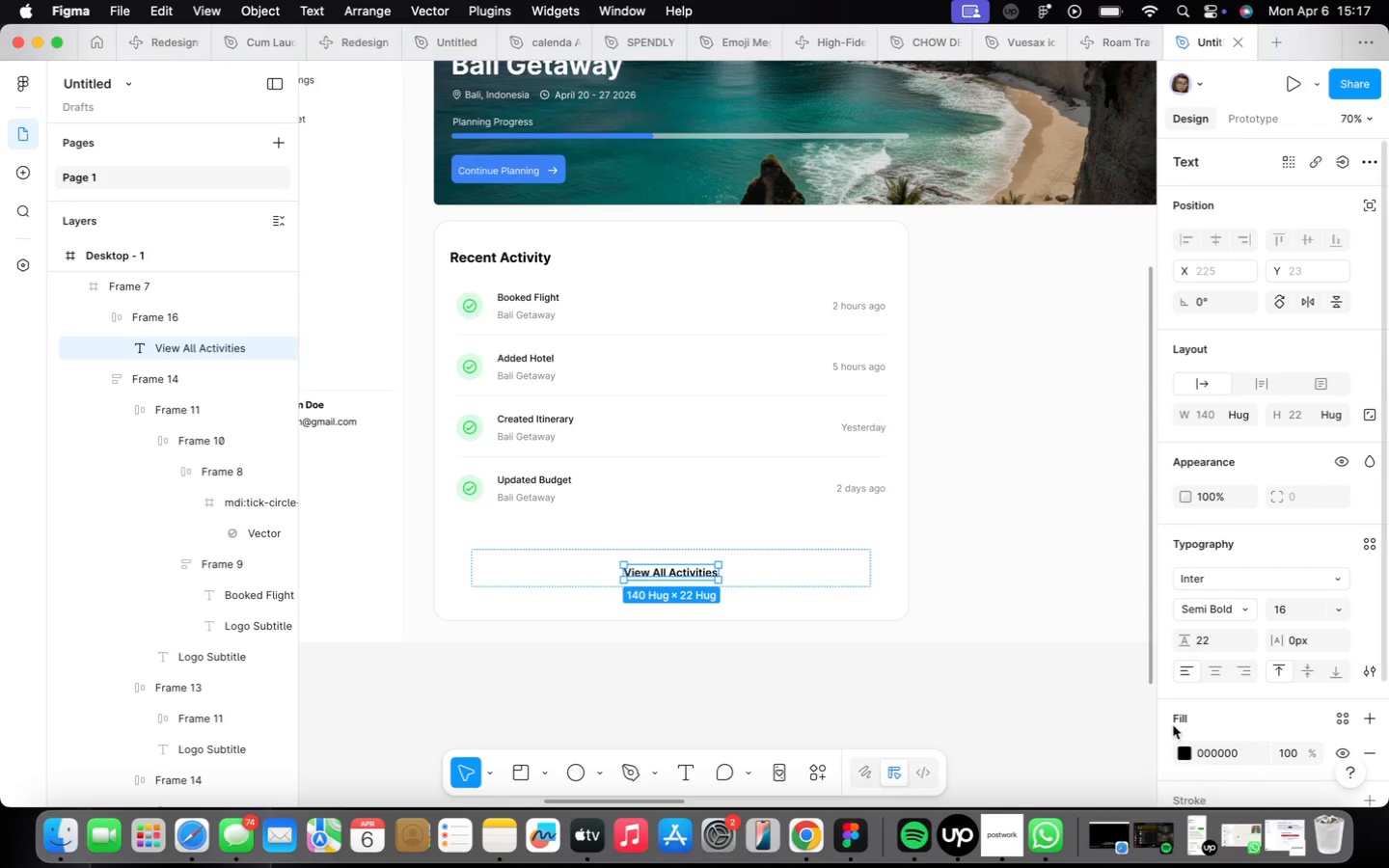 
wait(6.22)
 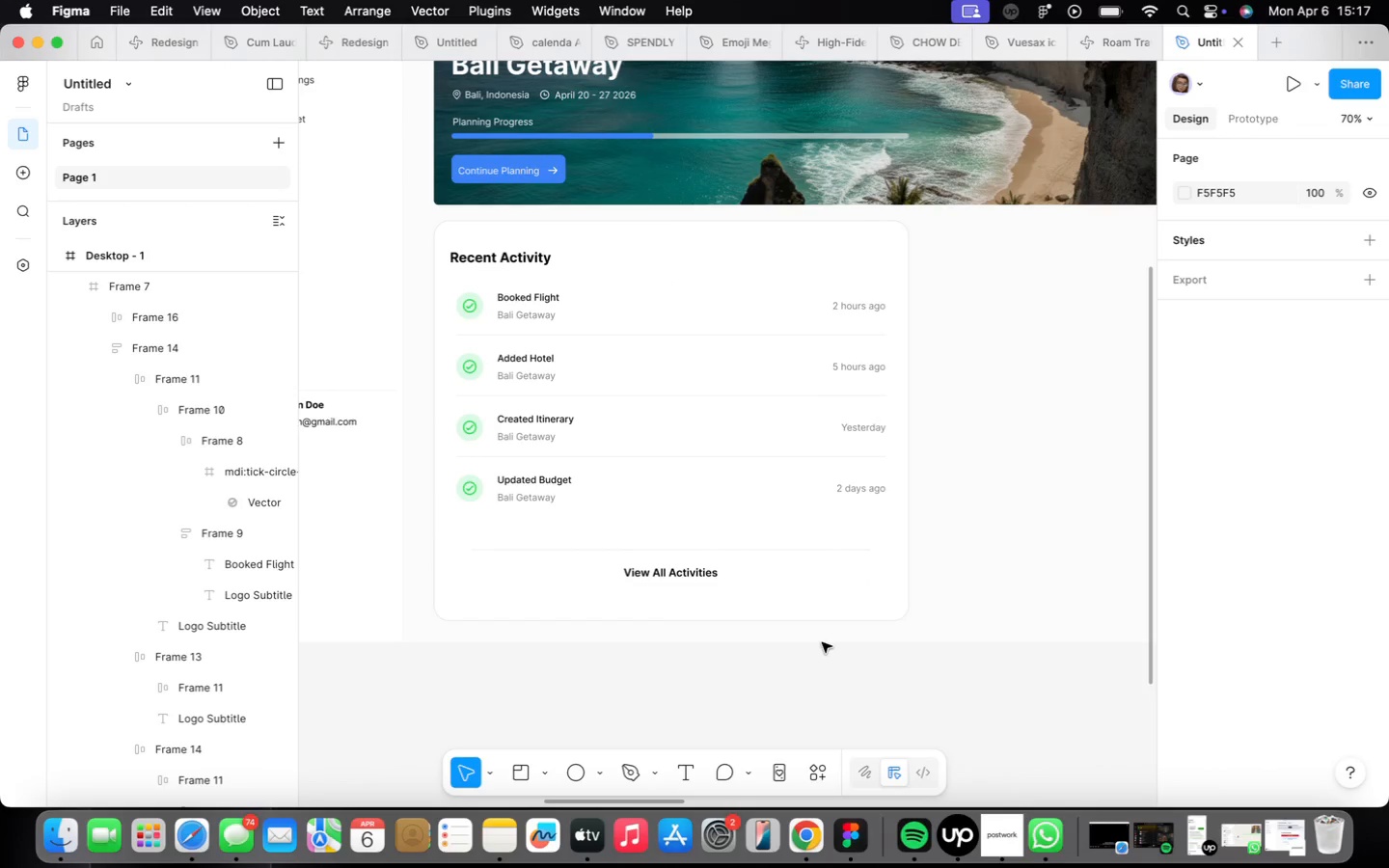 
left_click([997, 719])
 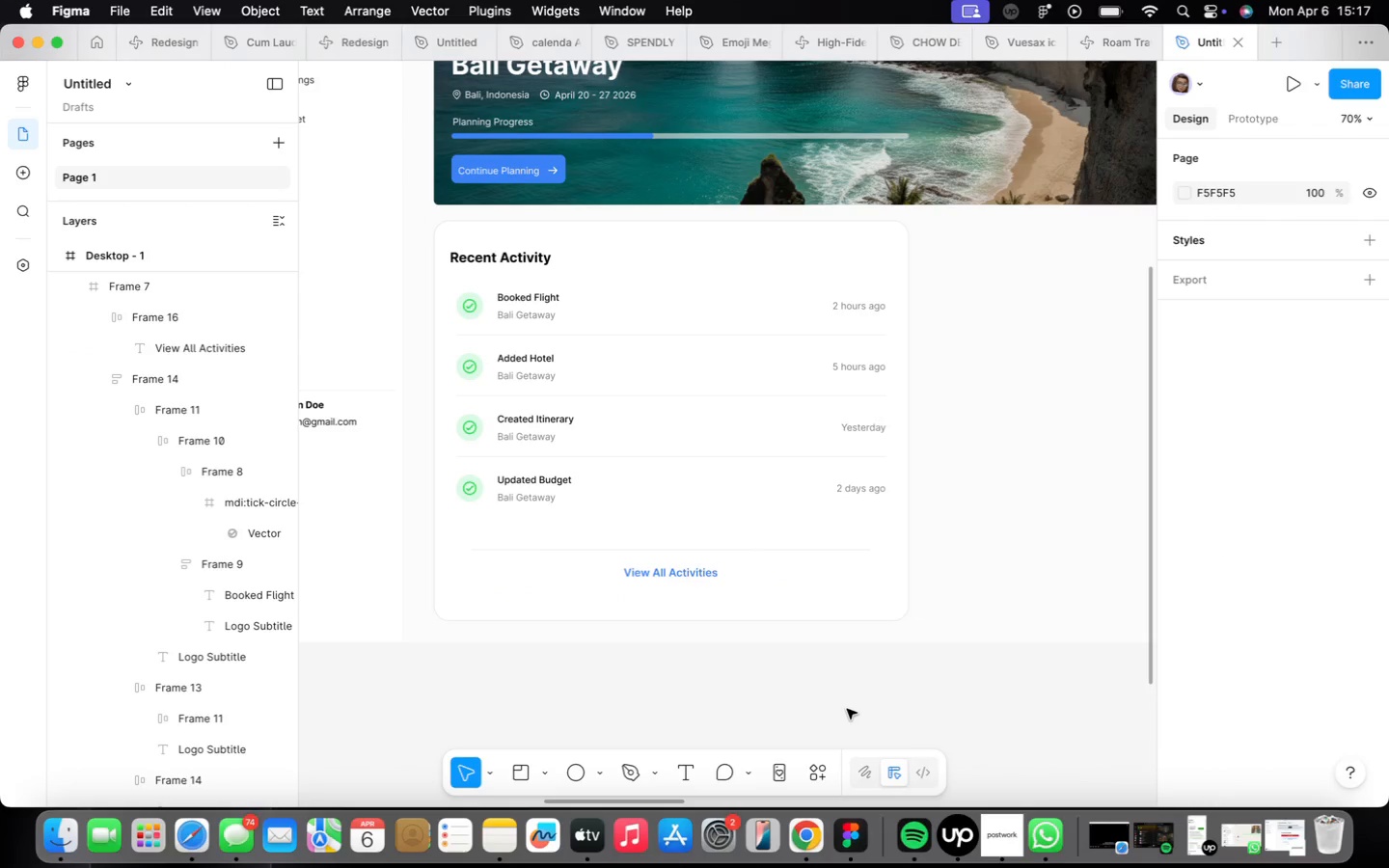 
scroll: coordinate [847, 709], scroll_direction: down, amount: 3.0
 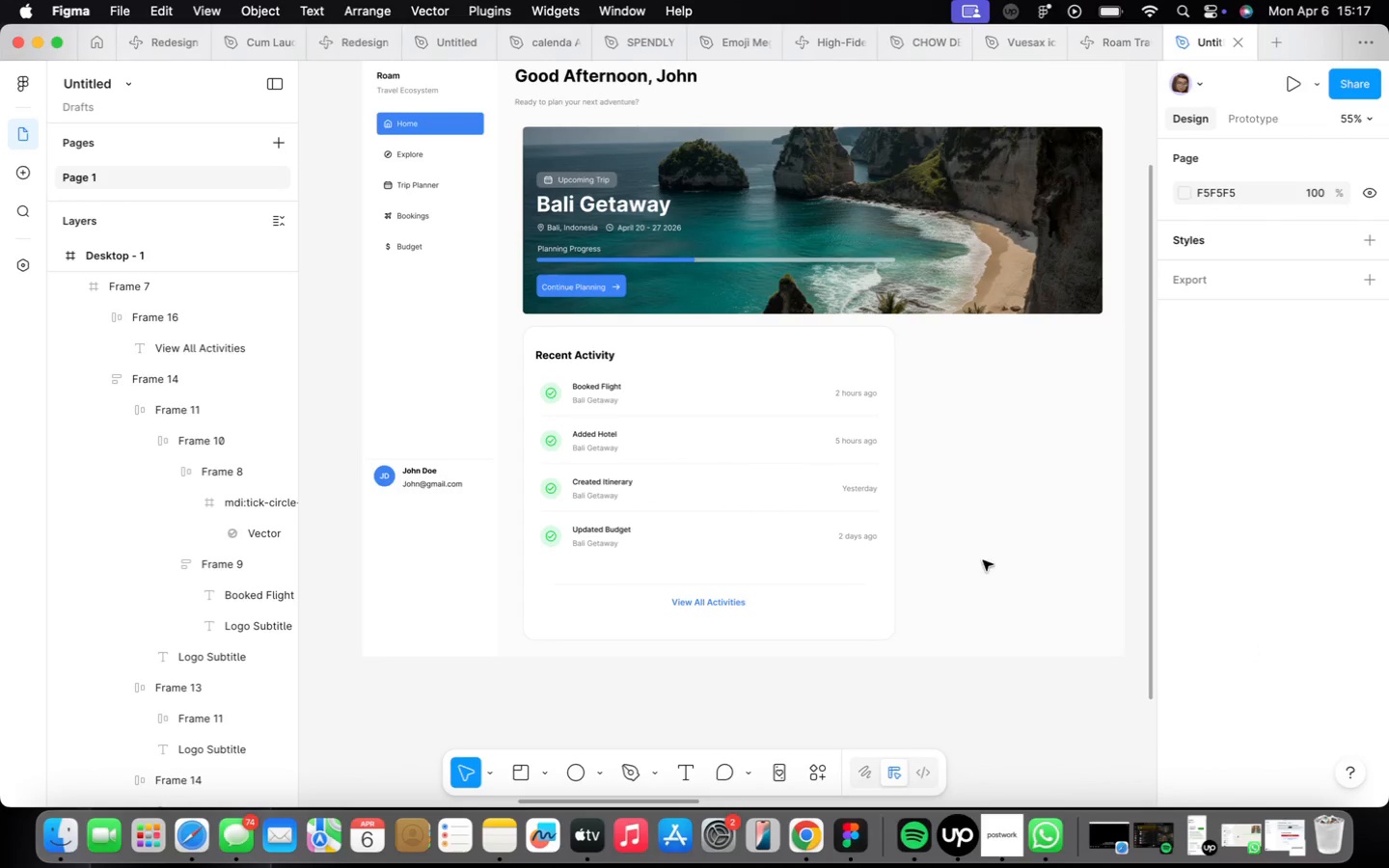 
left_click([792, 472])
 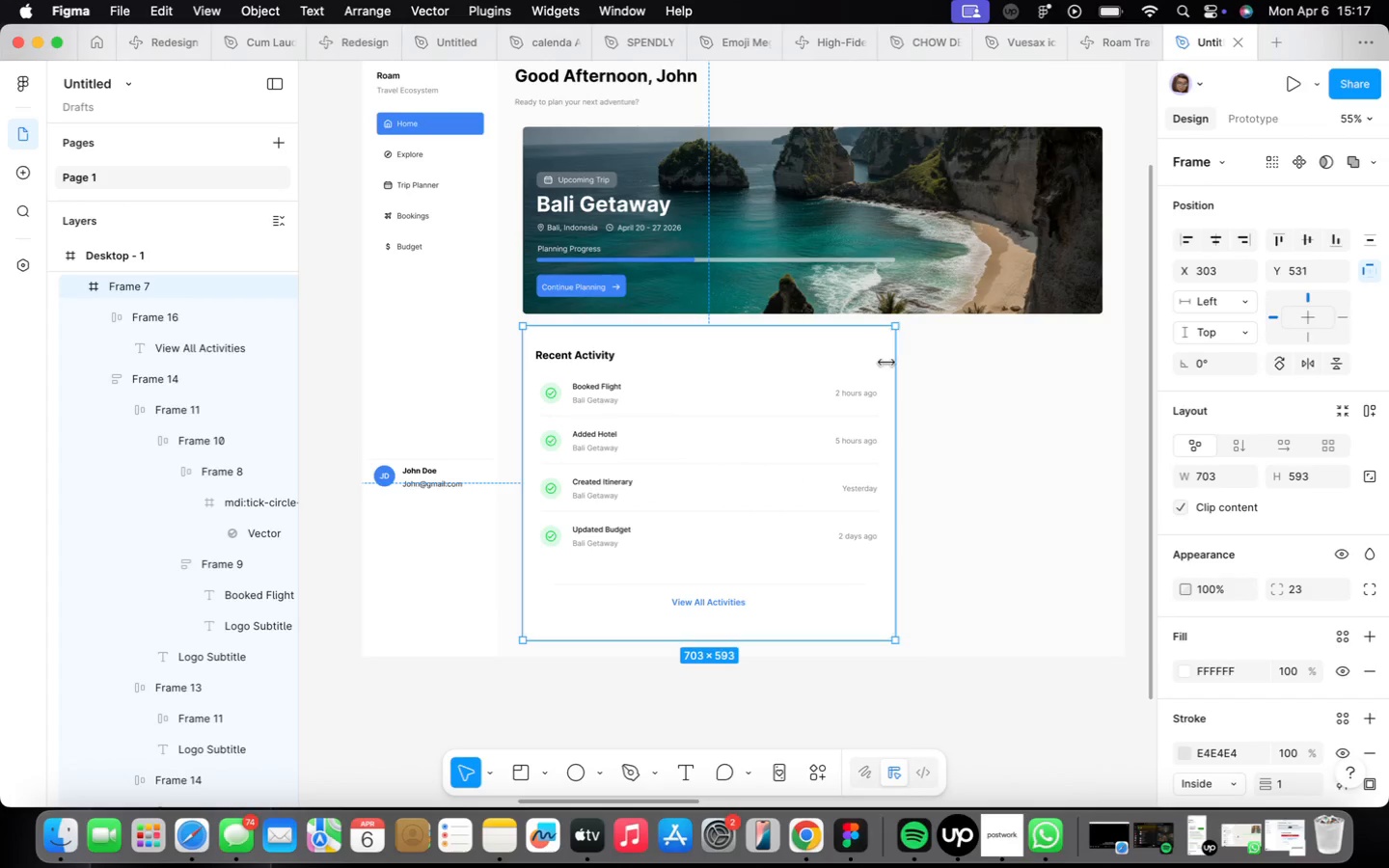 
hold_key(key=OptionLeft, duration=0.79)
 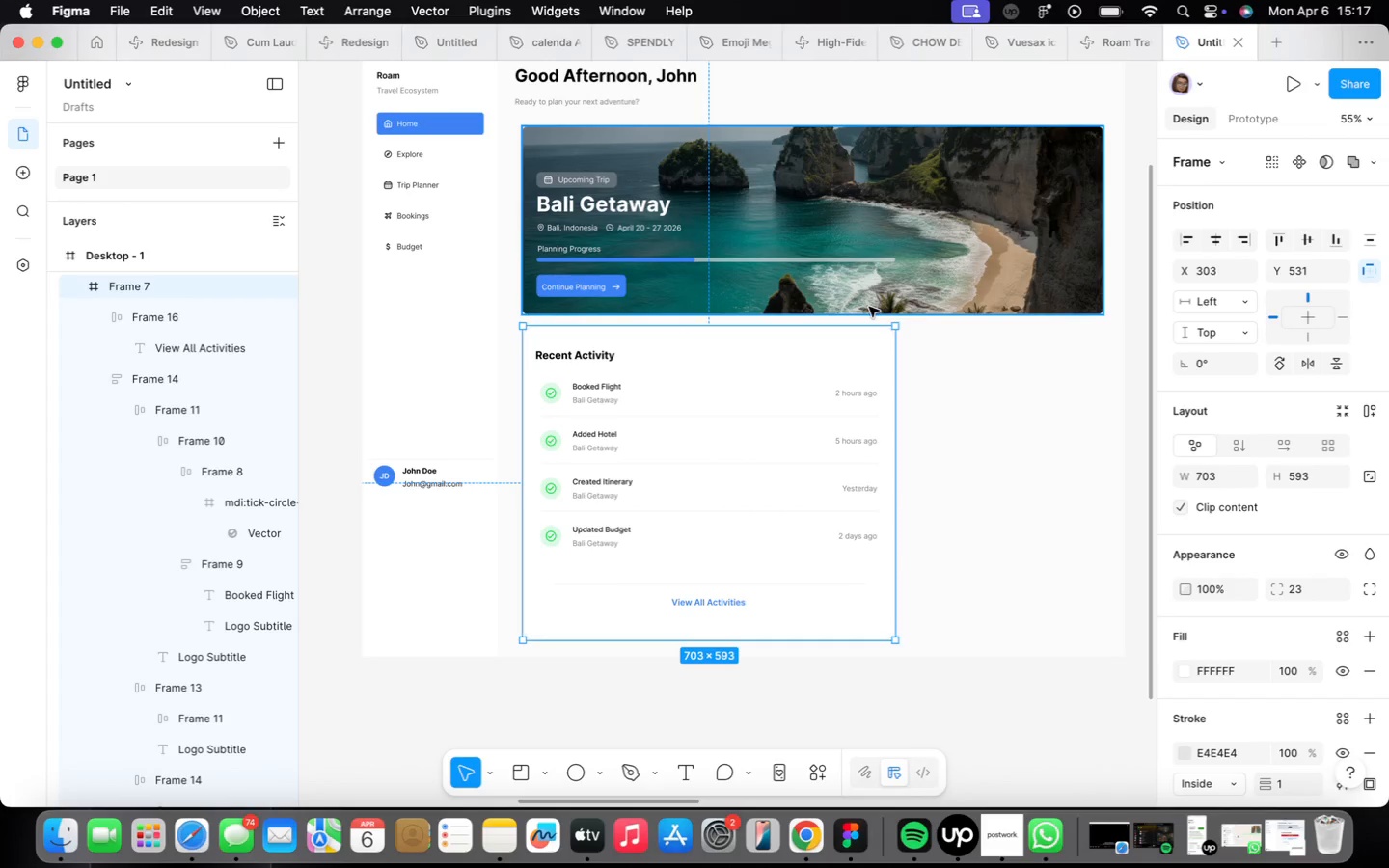 
key(ArrowDown)
 